 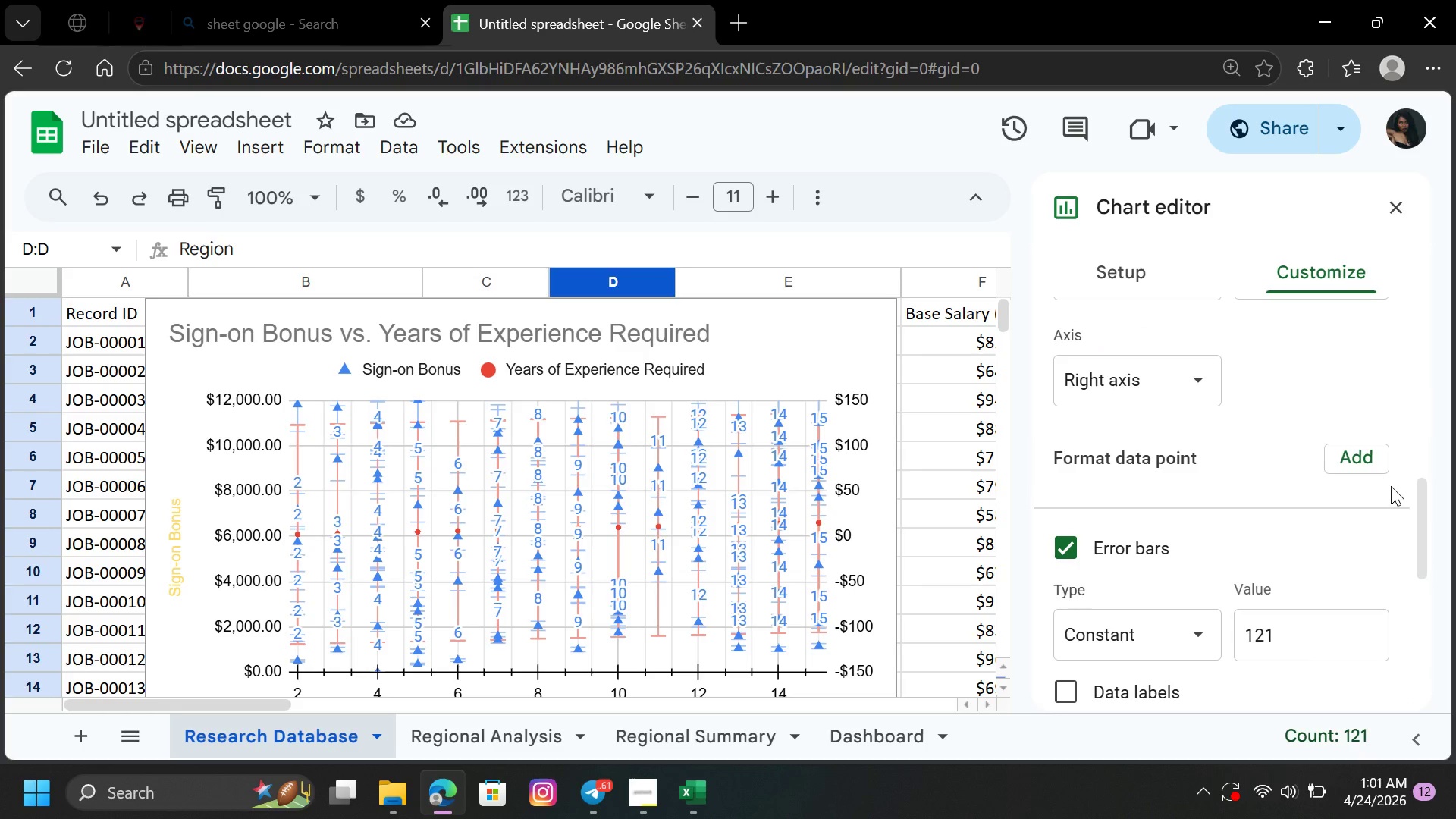 
left_click([1351, 454])
 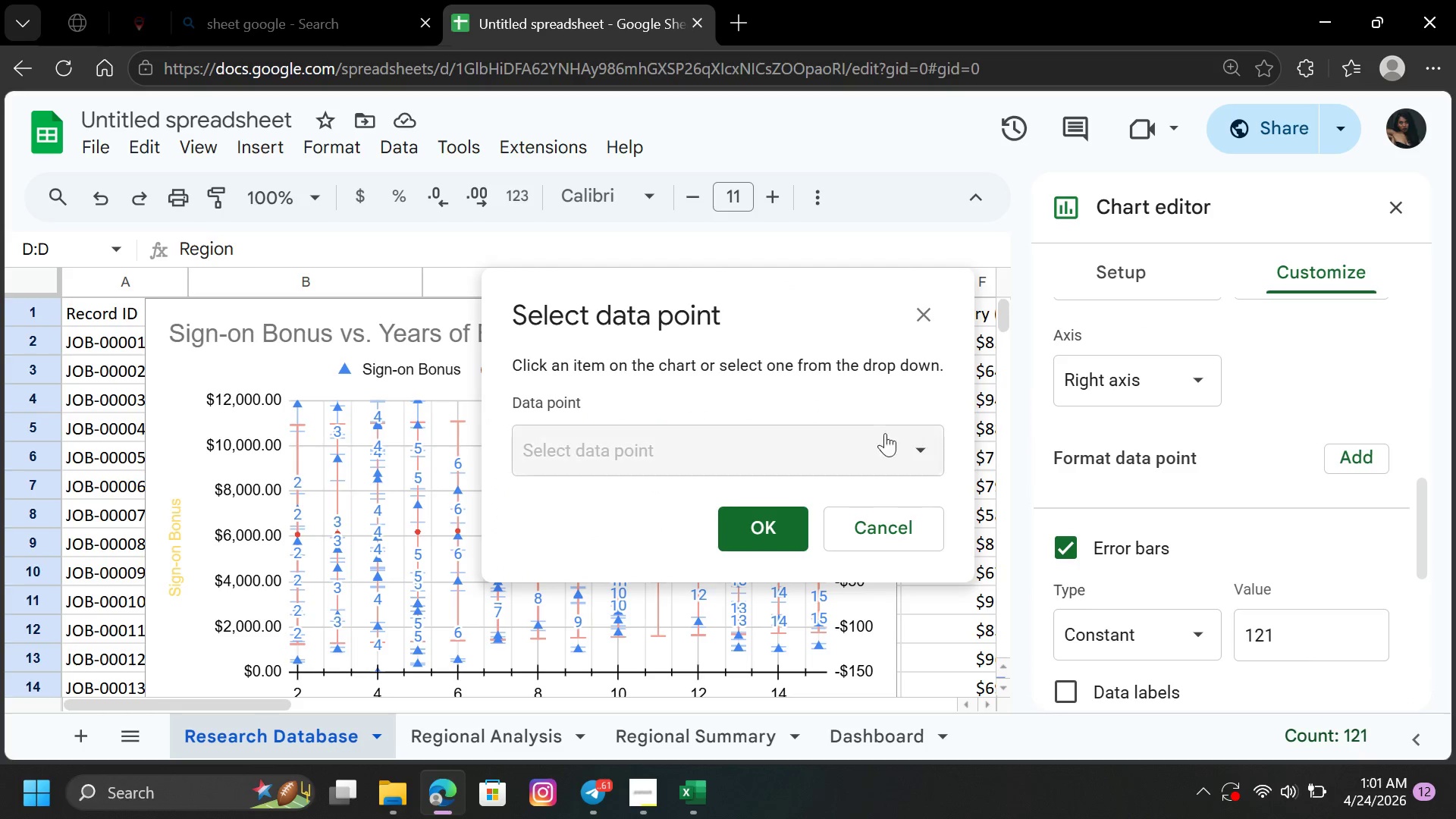 
left_click([840, 428])
 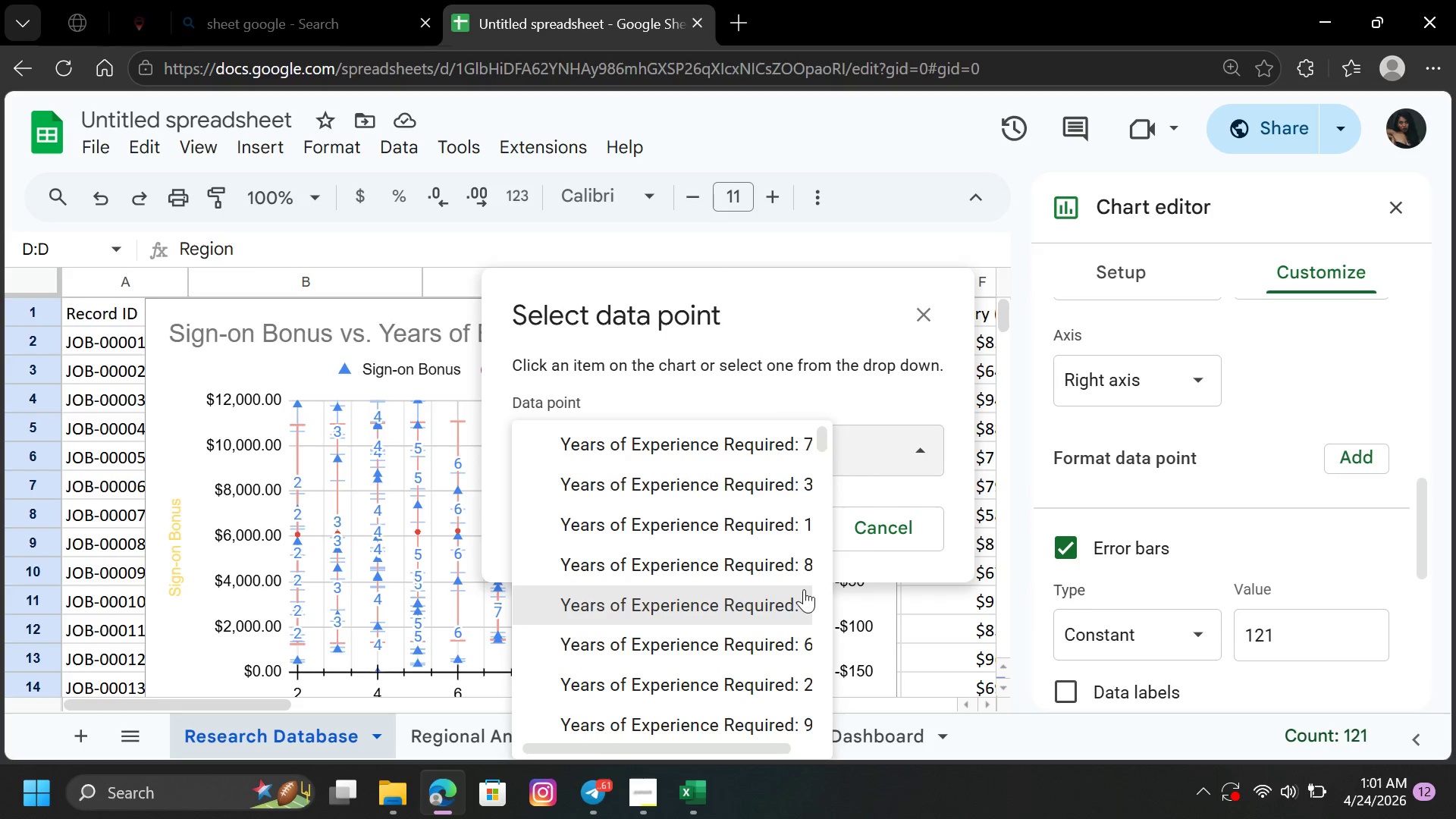 
left_click_drag(start_coordinate=[824, 441], to_coordinate=[792, 381])
 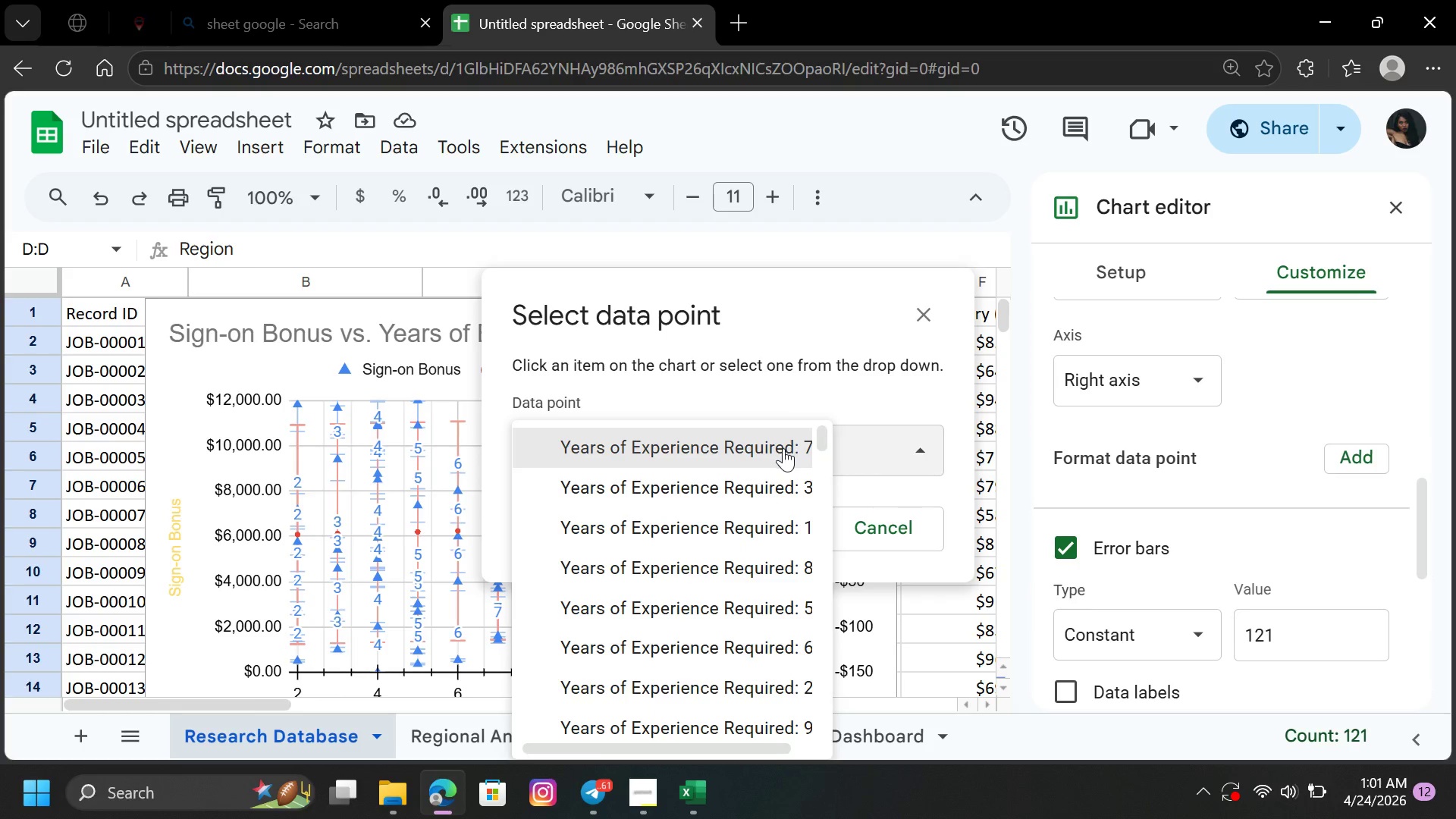 
left_click([783, 448])
 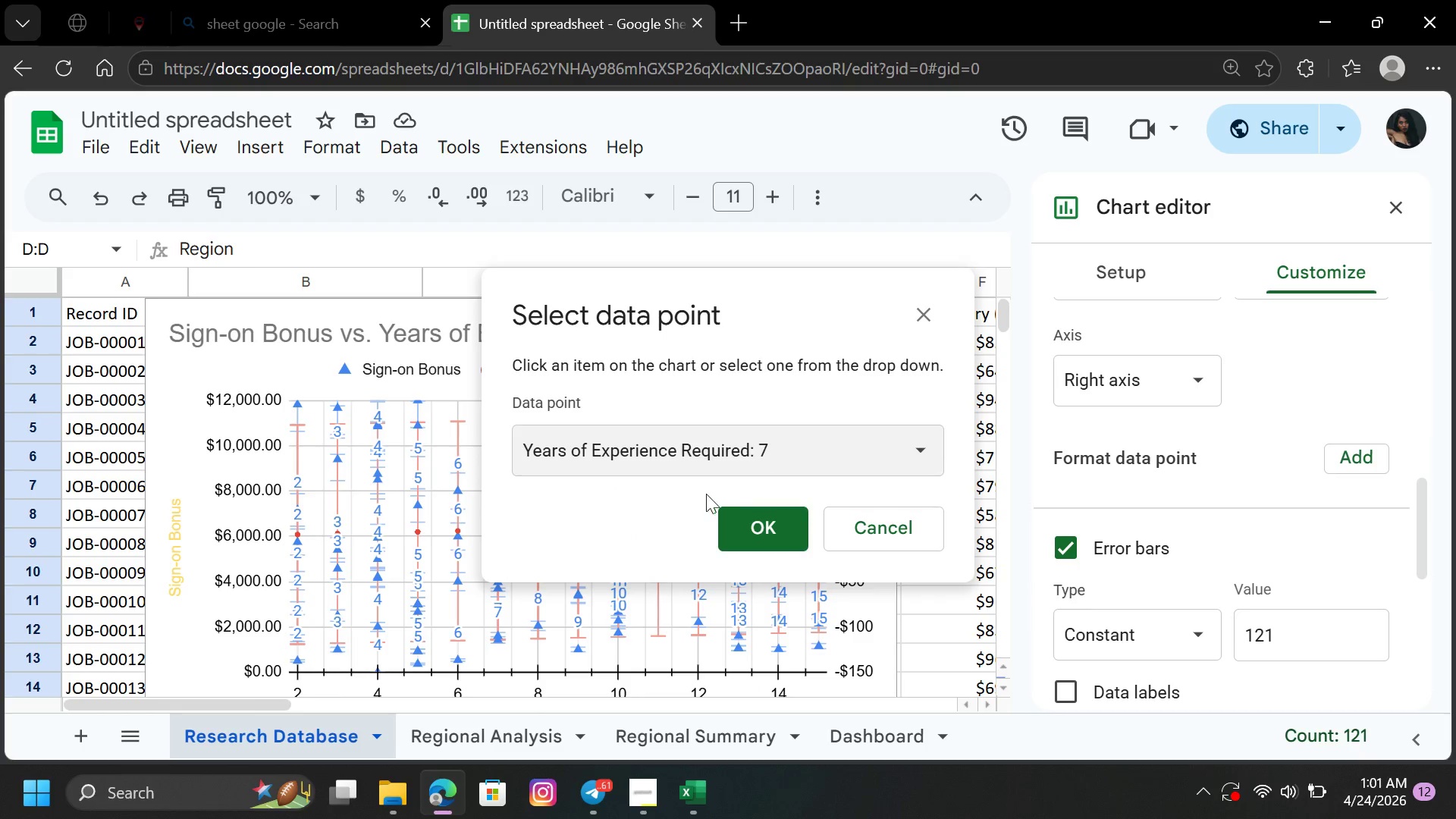 
left_click([725, 533])
 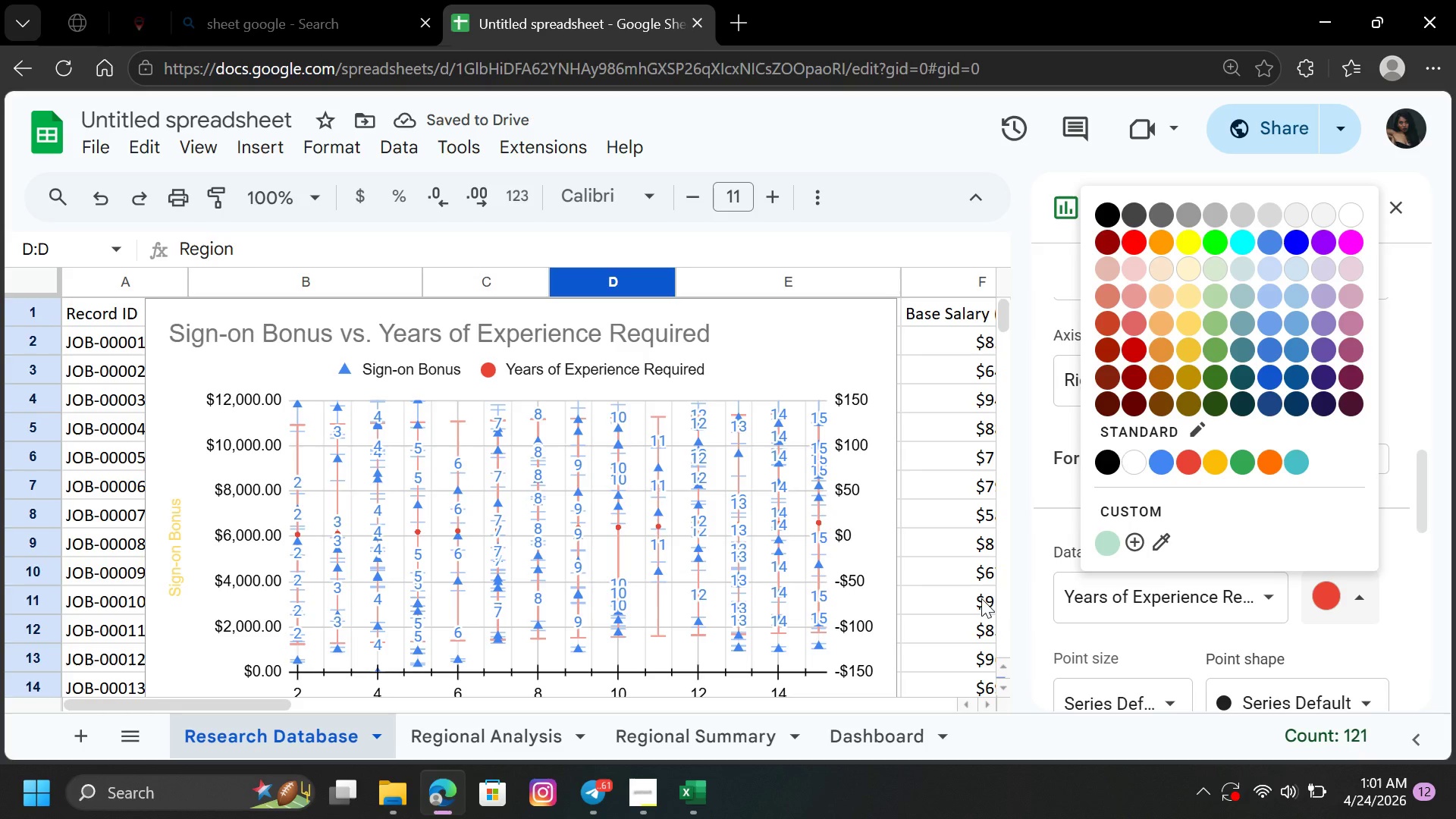 
wait(7.14)
 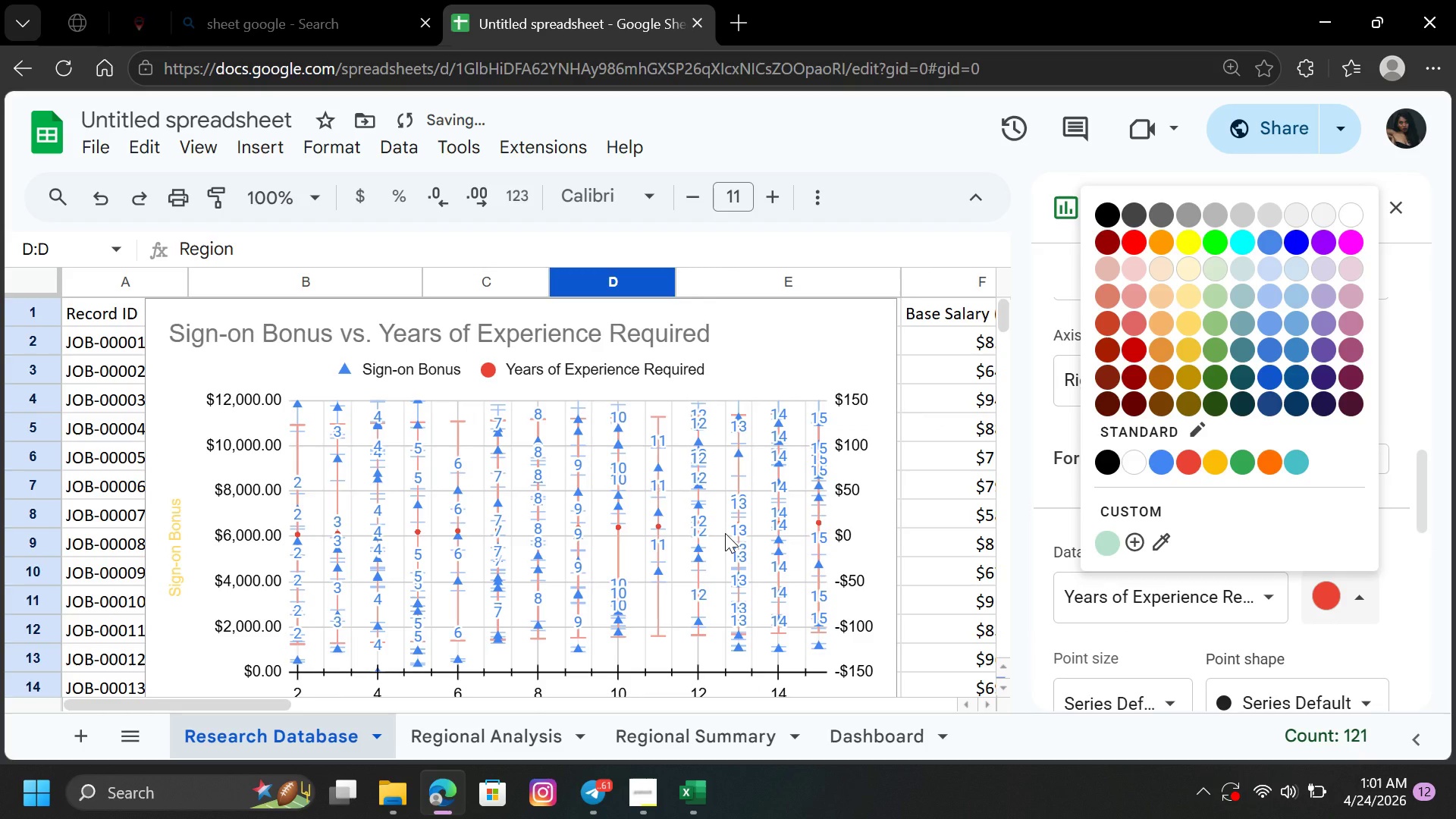 
left_click([1338, 629])
 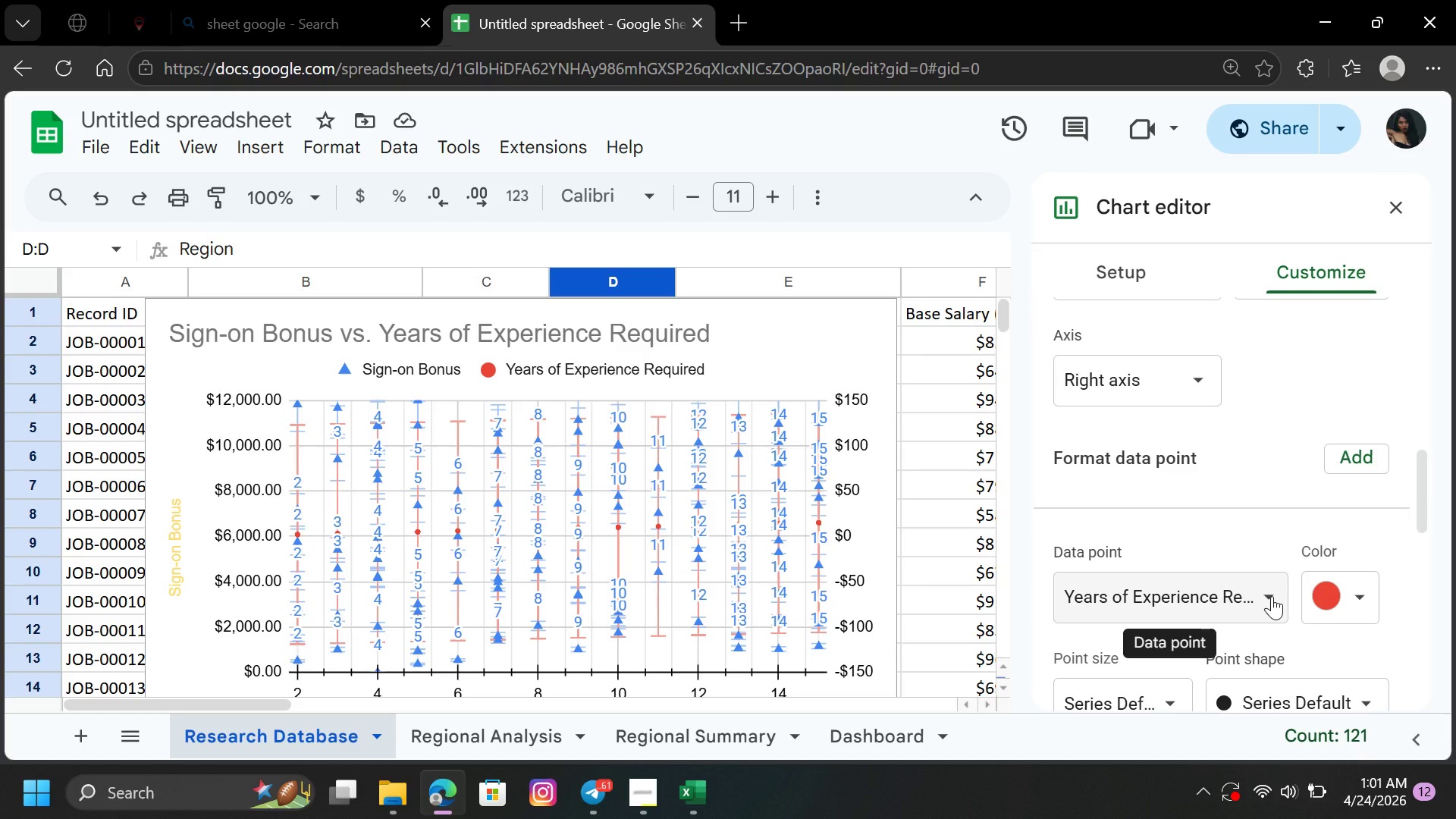 
left_click([1272, 596])
 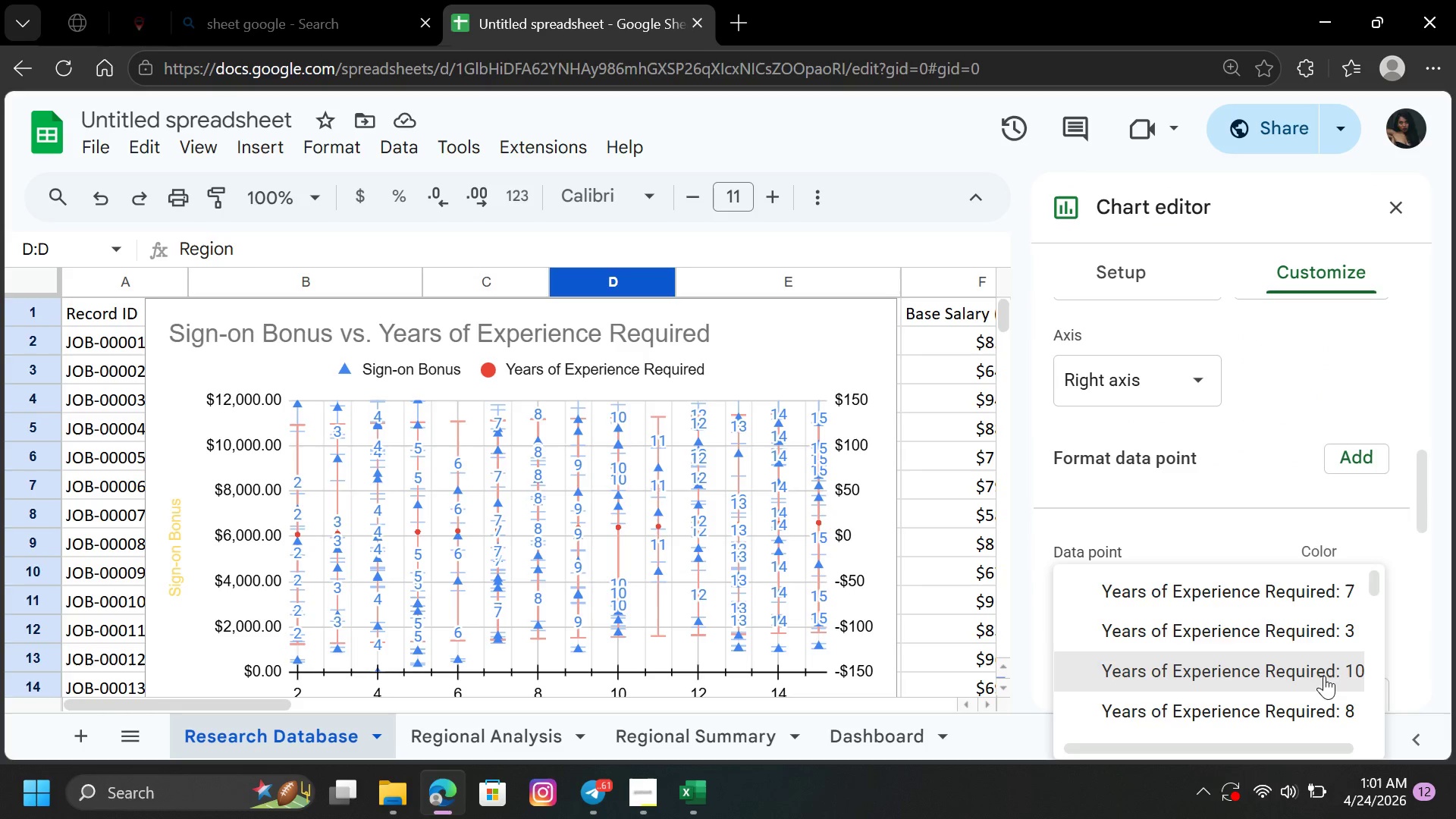 
left_click([1318, 683])
 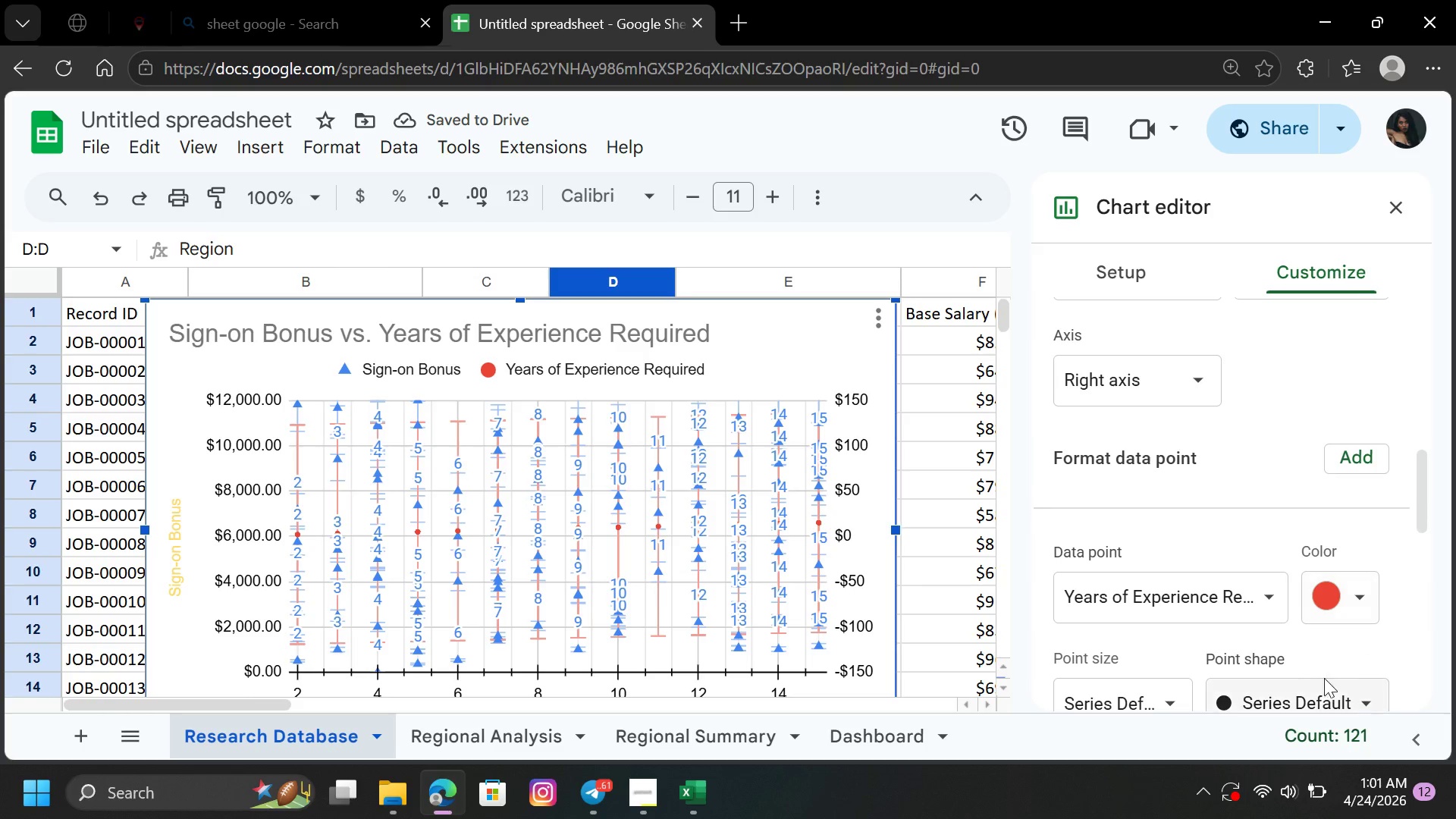 
left_click_drag(start_coordinate=[1426, 522], to_coordinate=[1429, 565])
 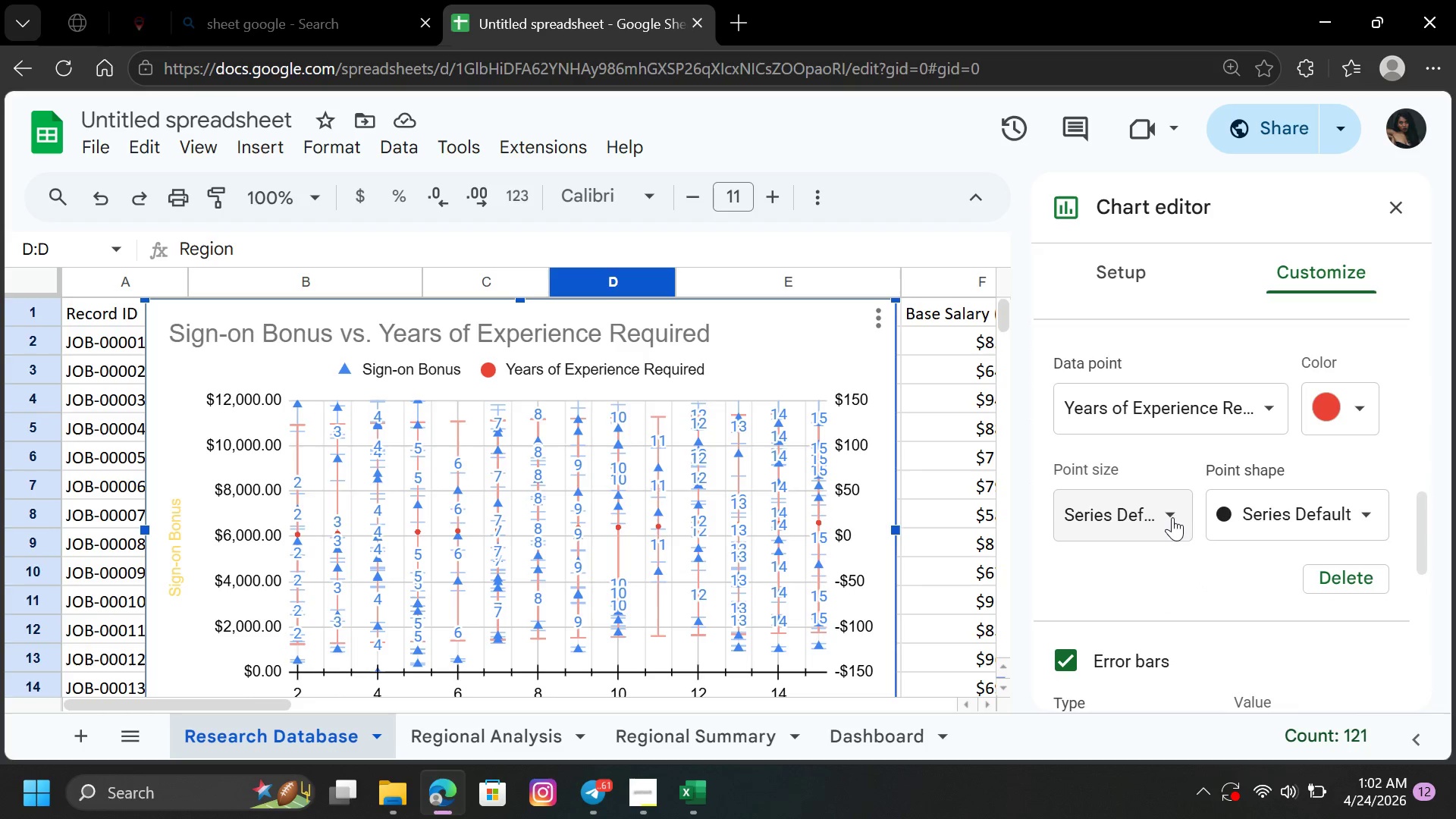 
left_click([1170, 515])
 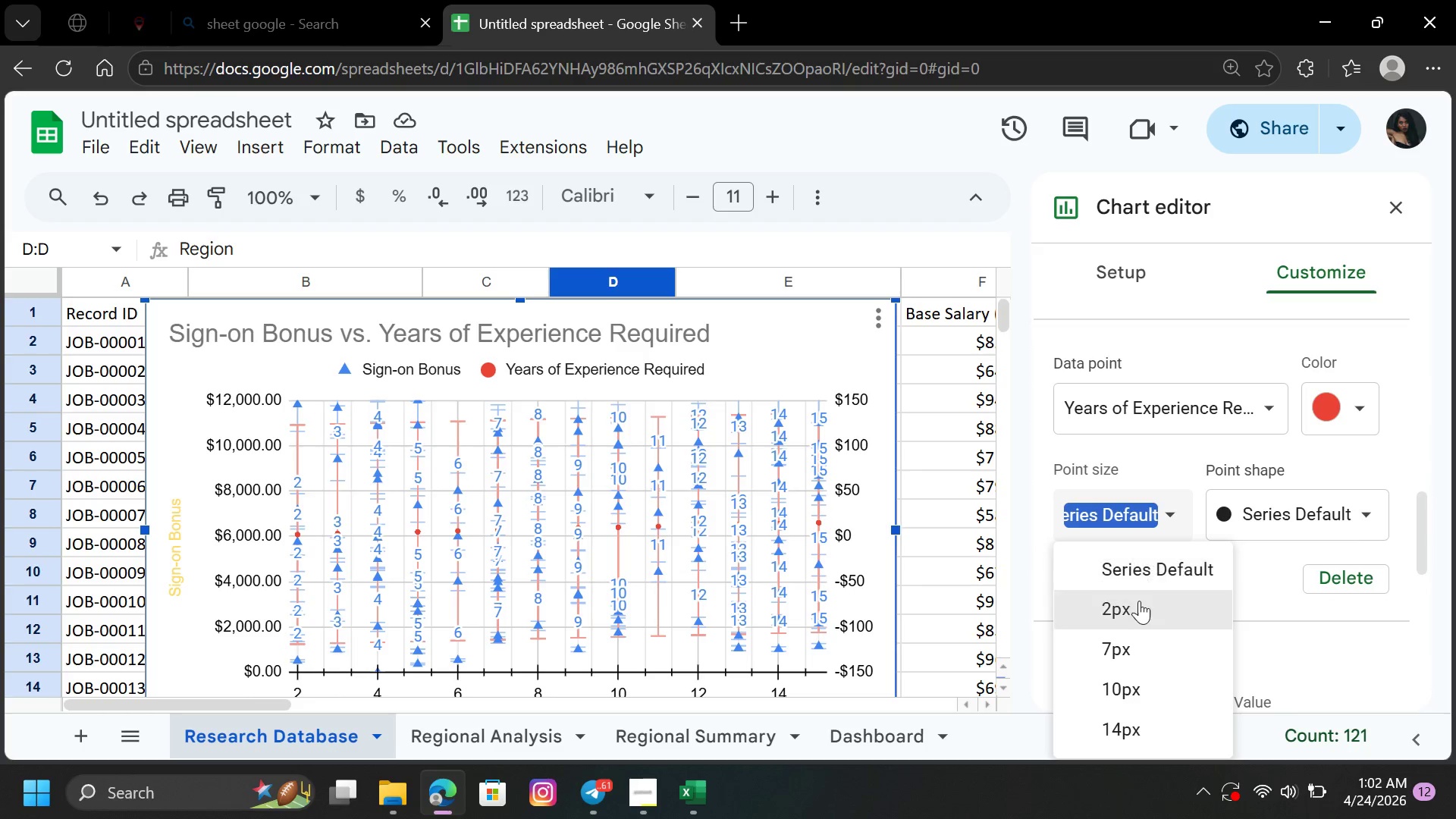 
left_click([1138, 606])
 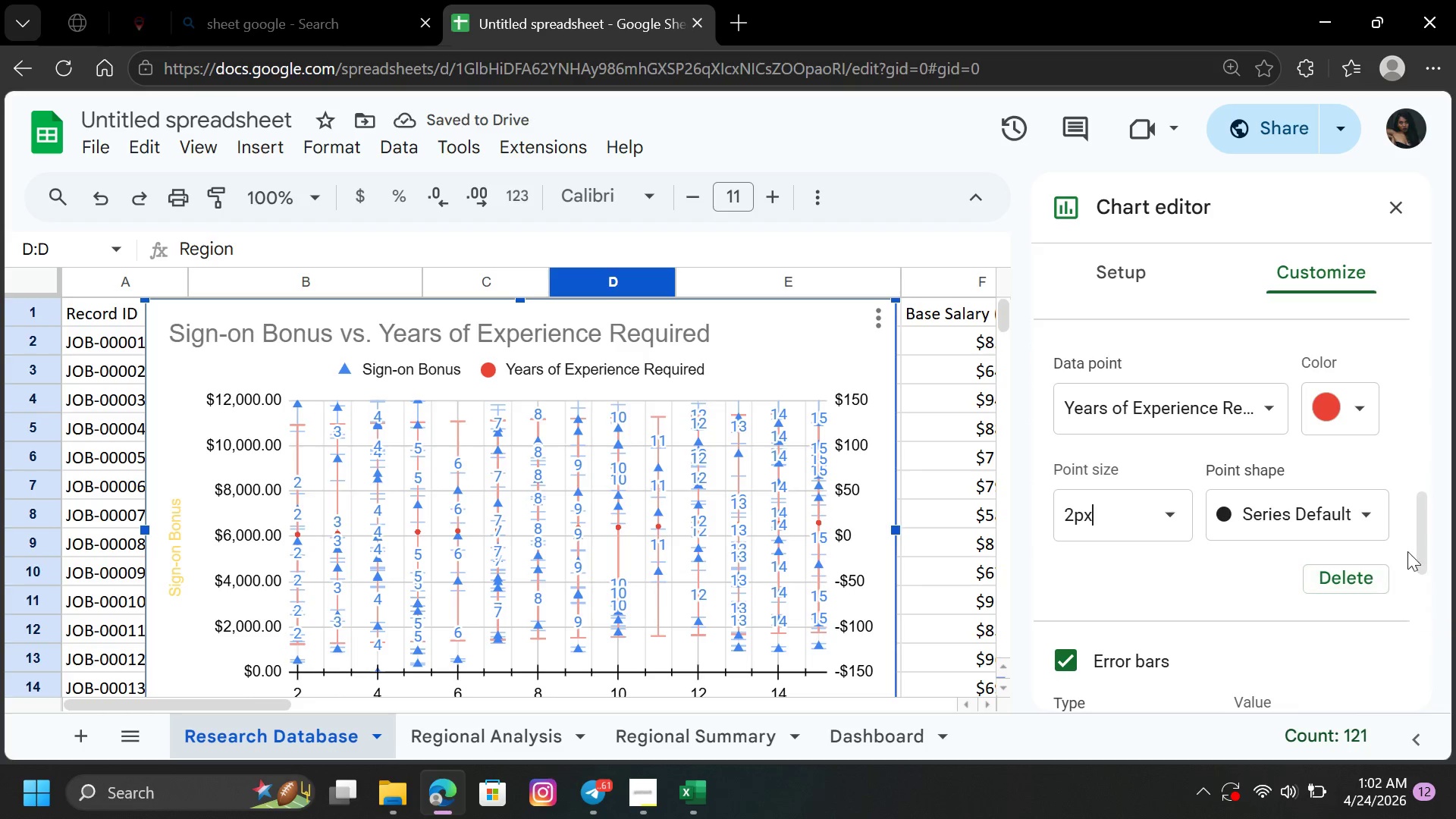 
left_click([1372, 513])
 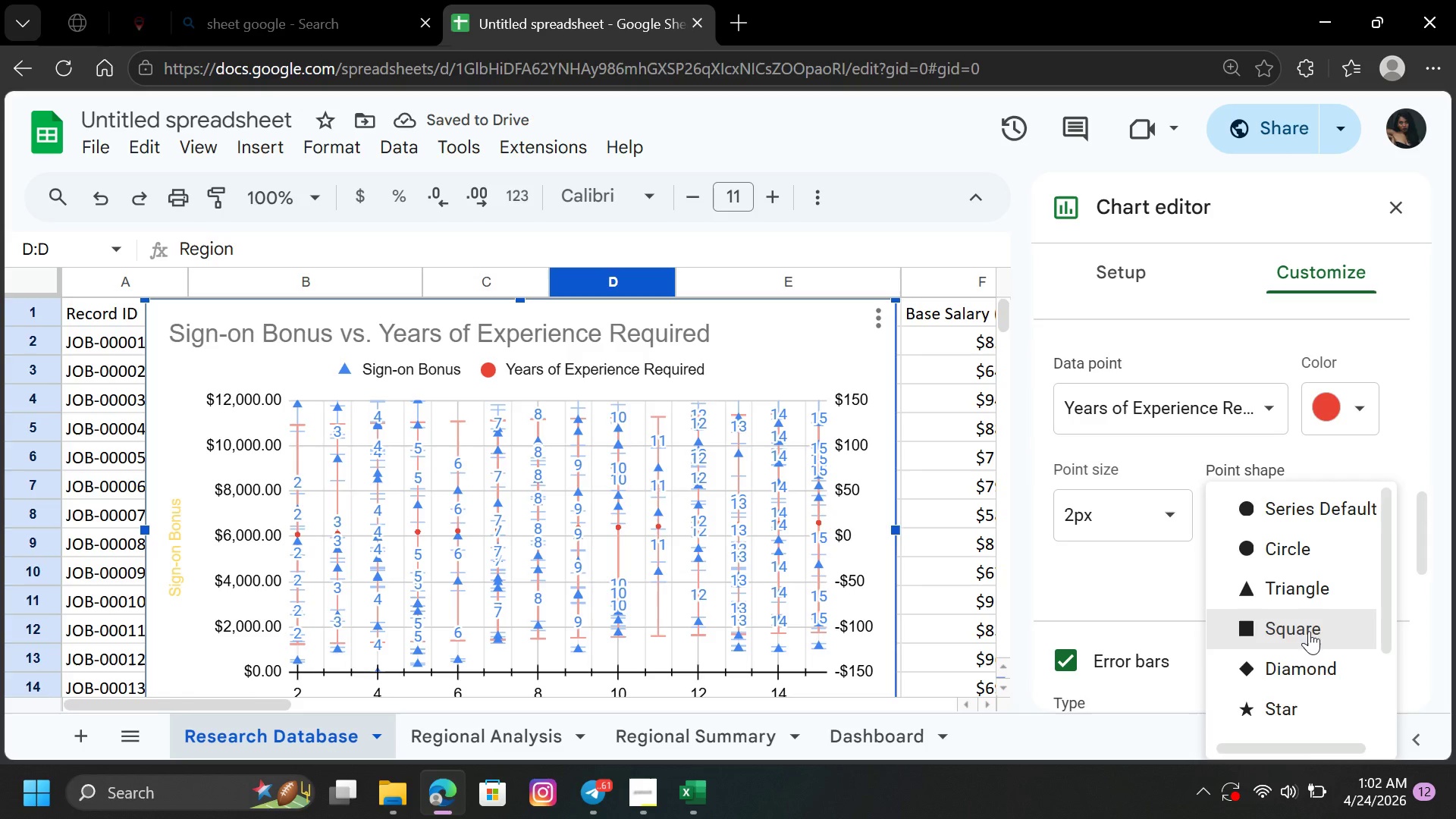 
left_click([1305, 652])
 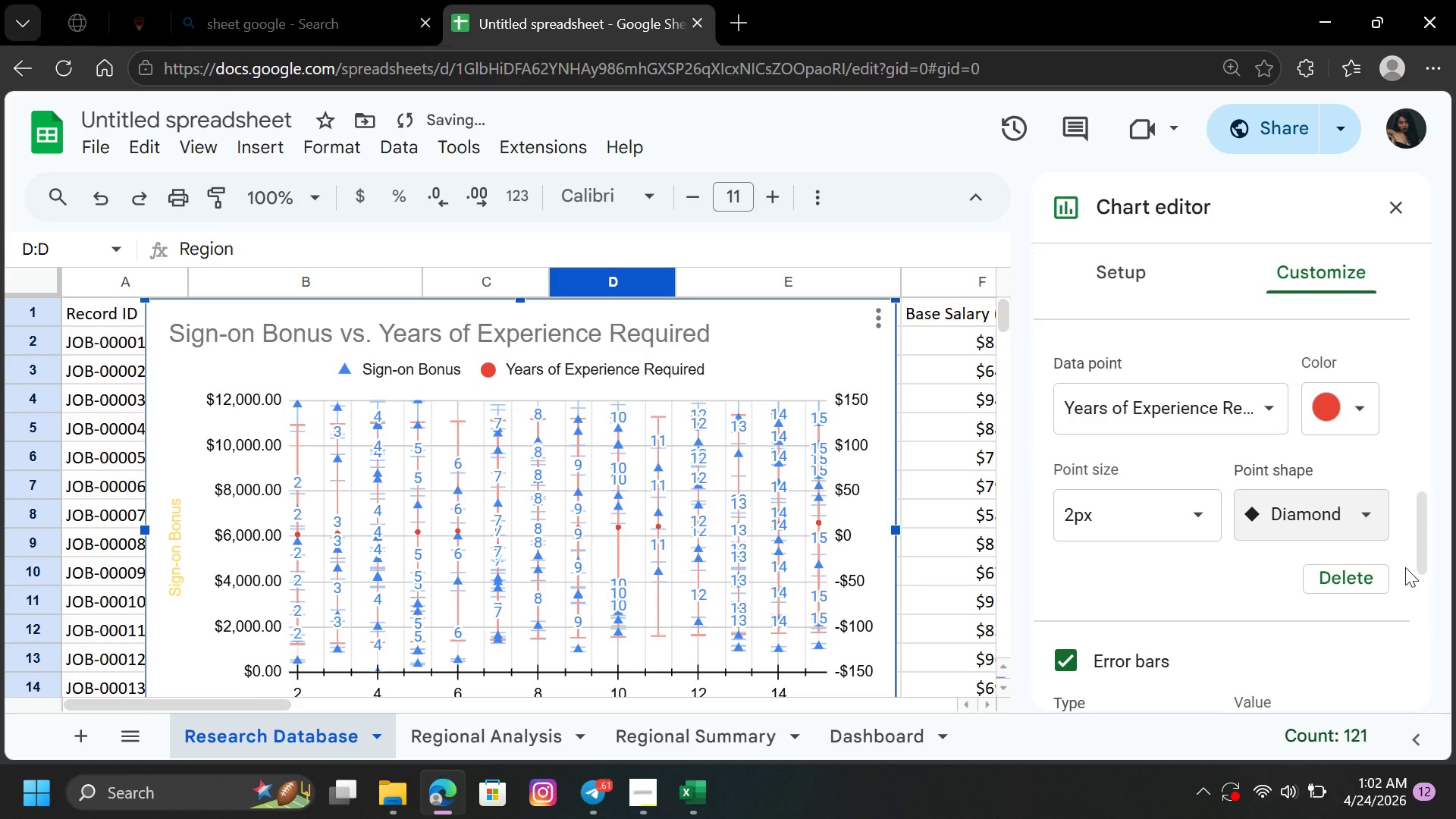 
left_click_drag(start_coordinate=[1423, 547], to_coordinate=[1430, 635])
 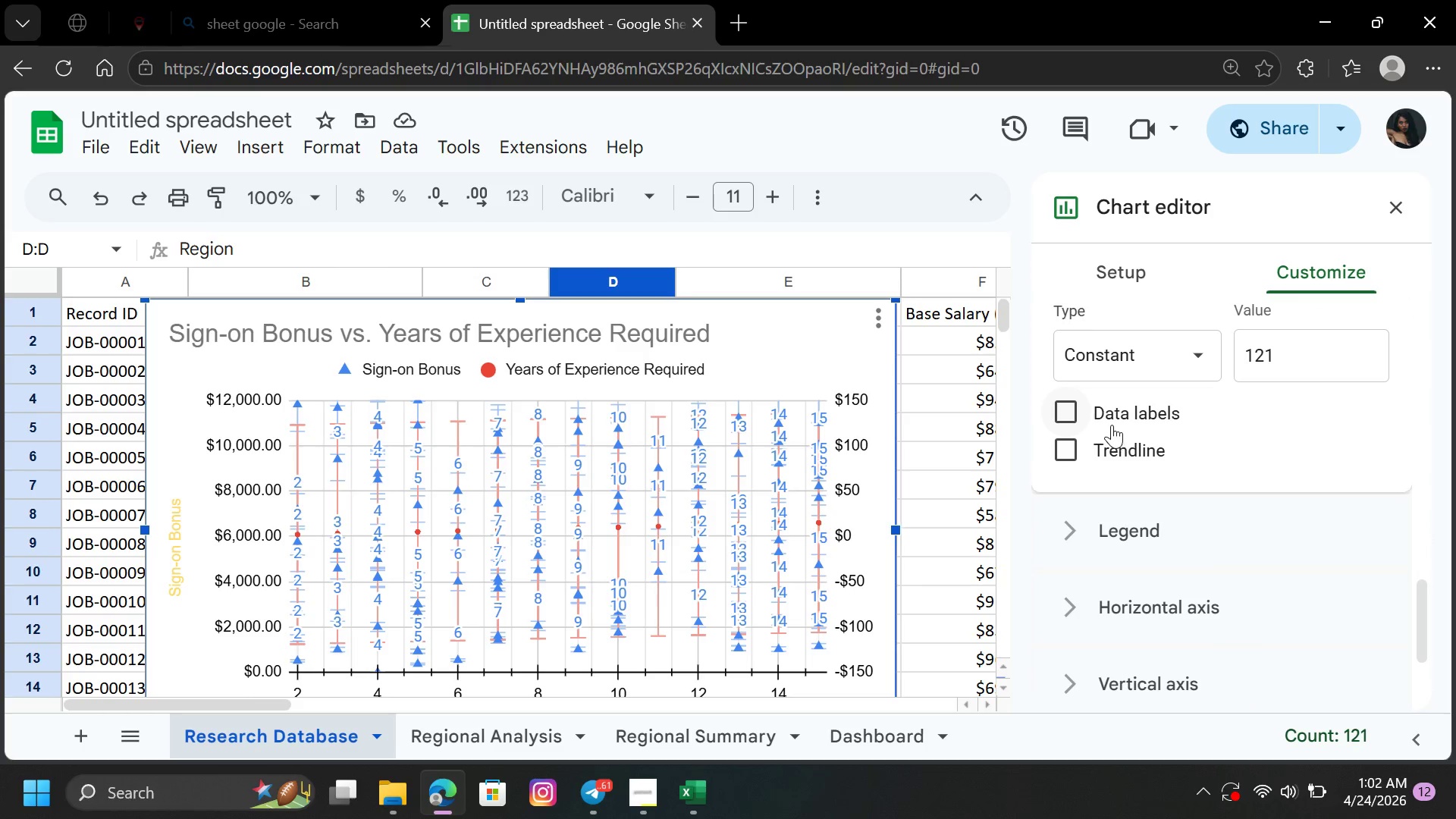 
left_click([1112, 418])
 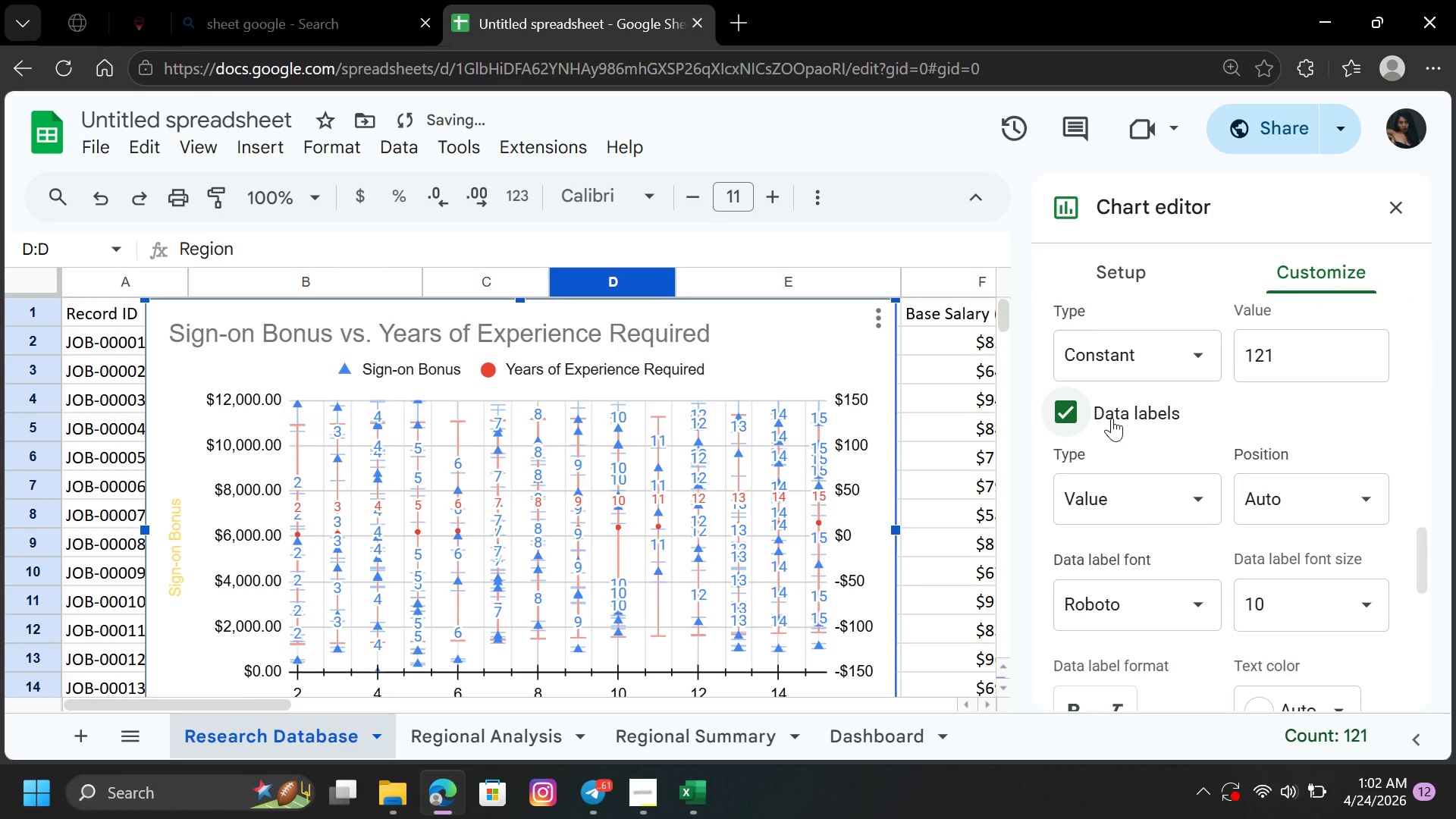 
left_click([1112, 418])
 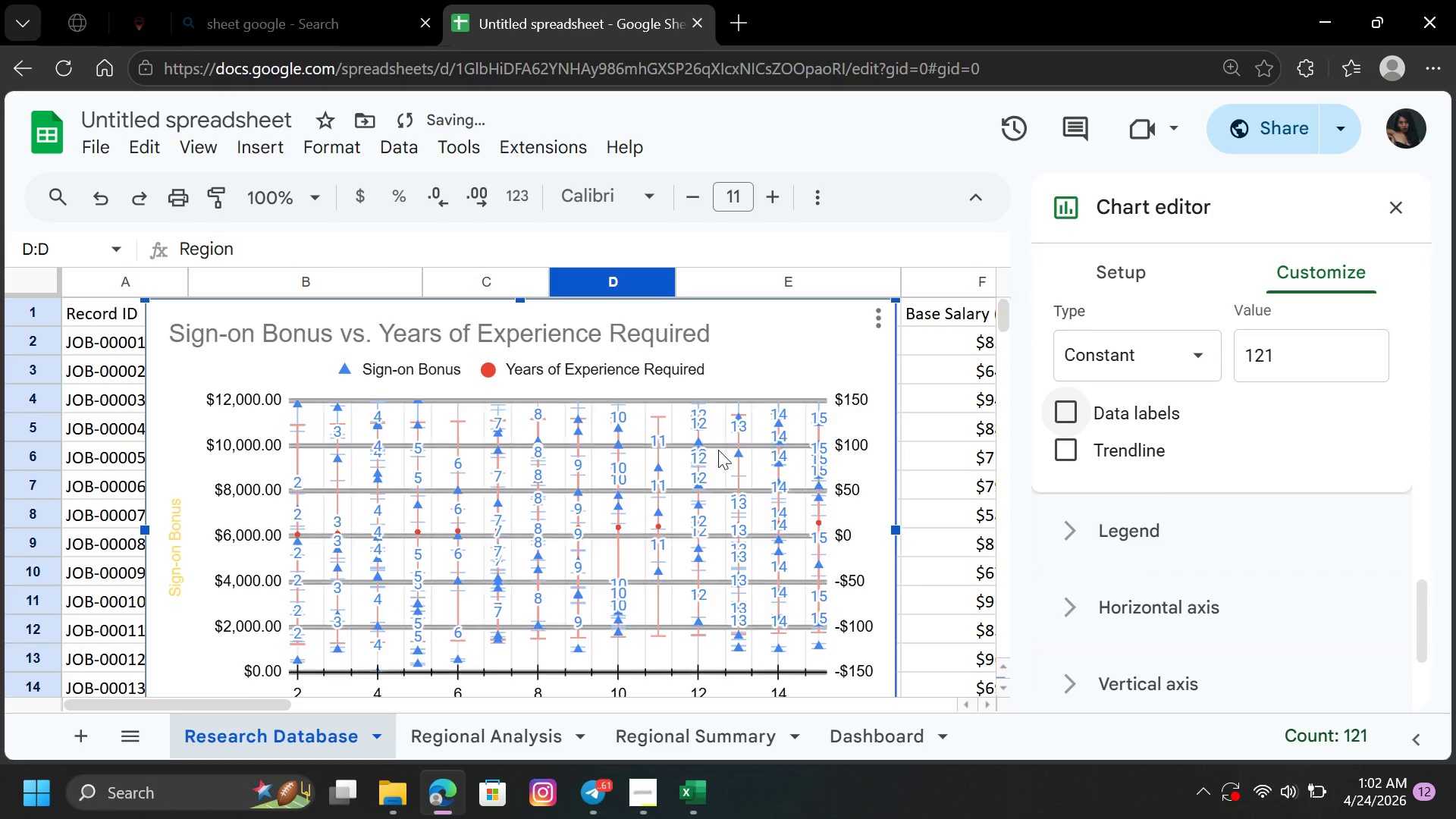 
left_click([698, 454])
 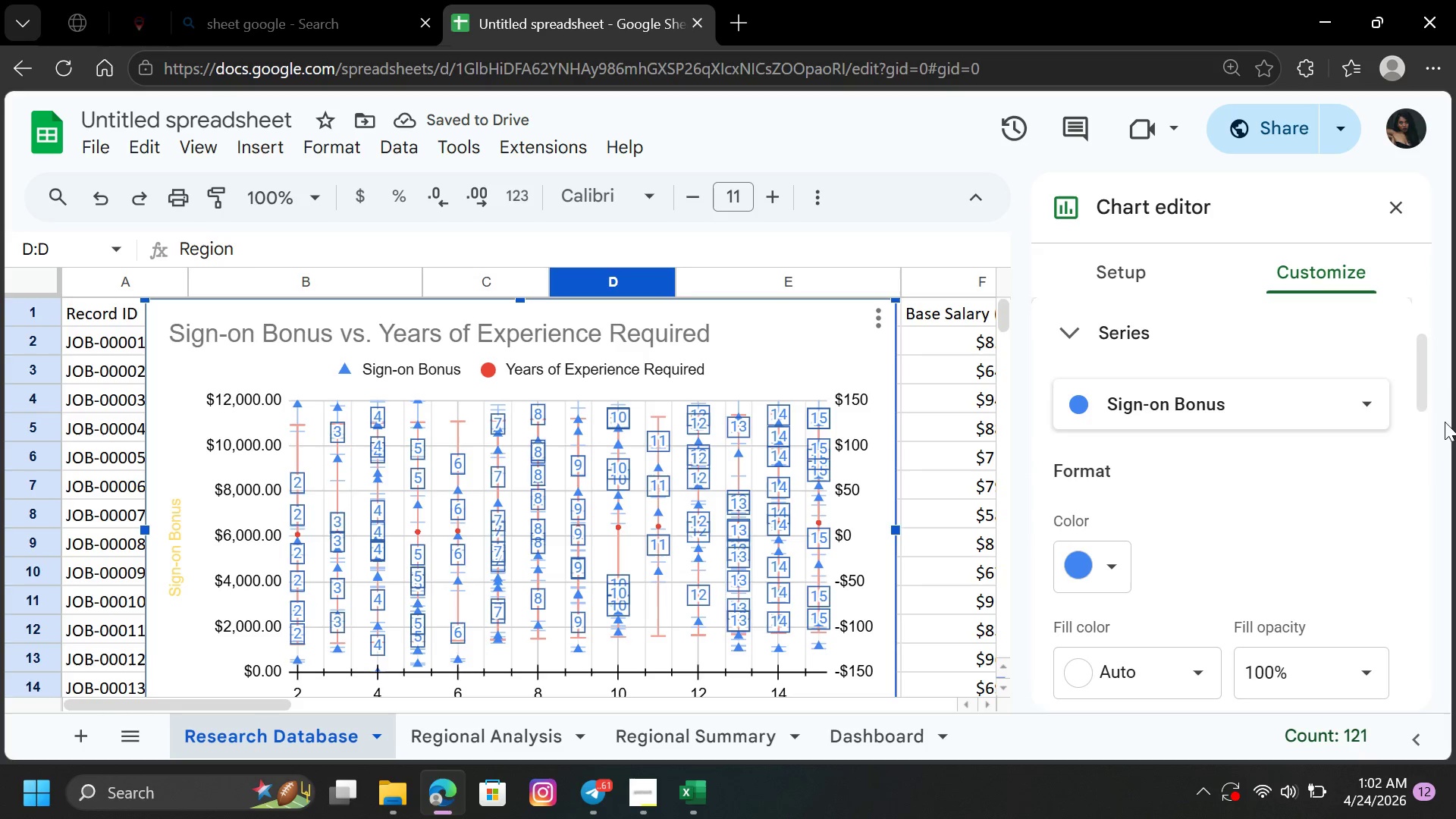 
left_click_drag(start_coordinate=[1422, 389], to_coordinate=[1431, 462])
 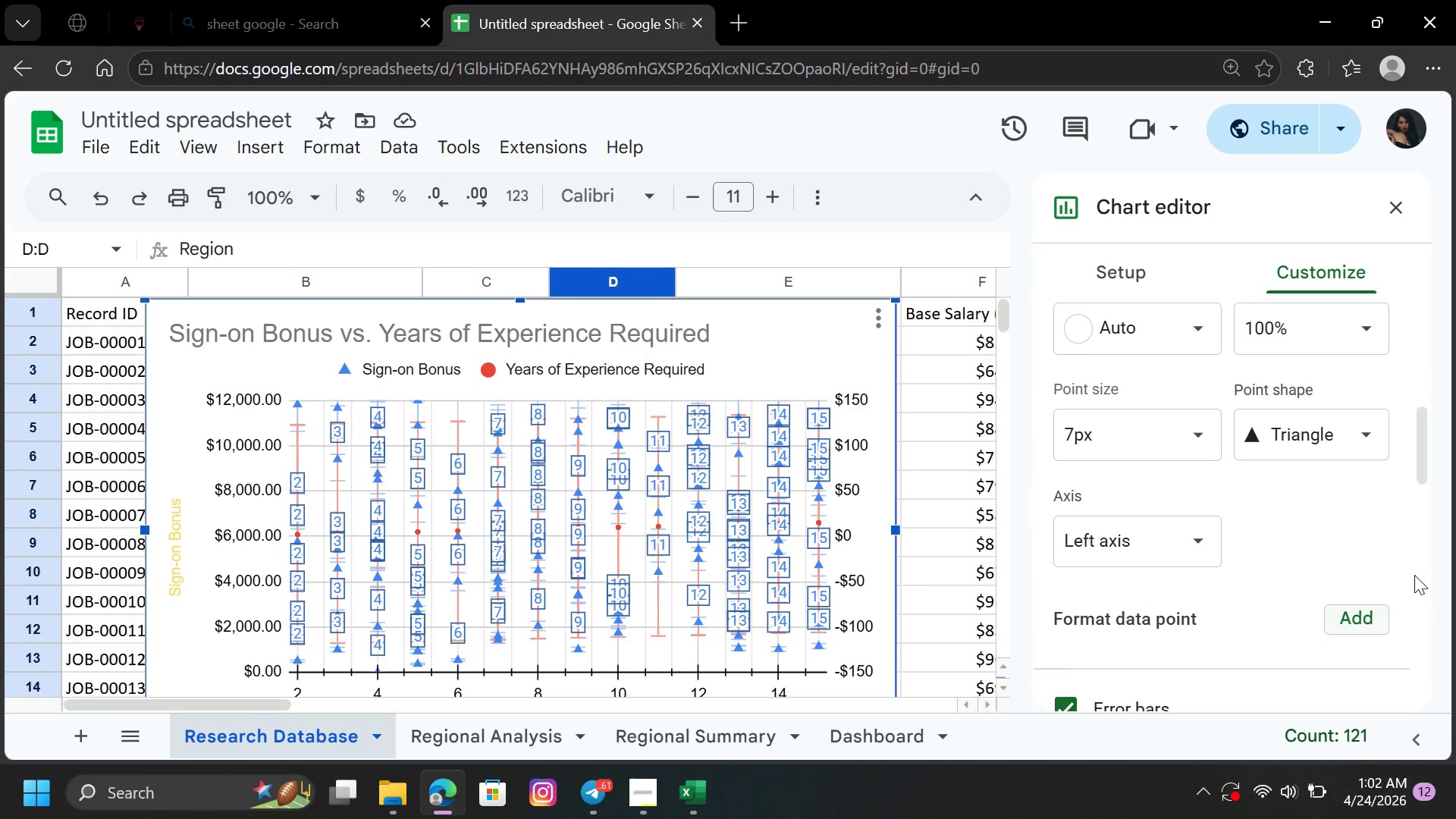 
left_click_drag(start_coordinate=[1418, 457], to_coordinate=[1434, 523])
 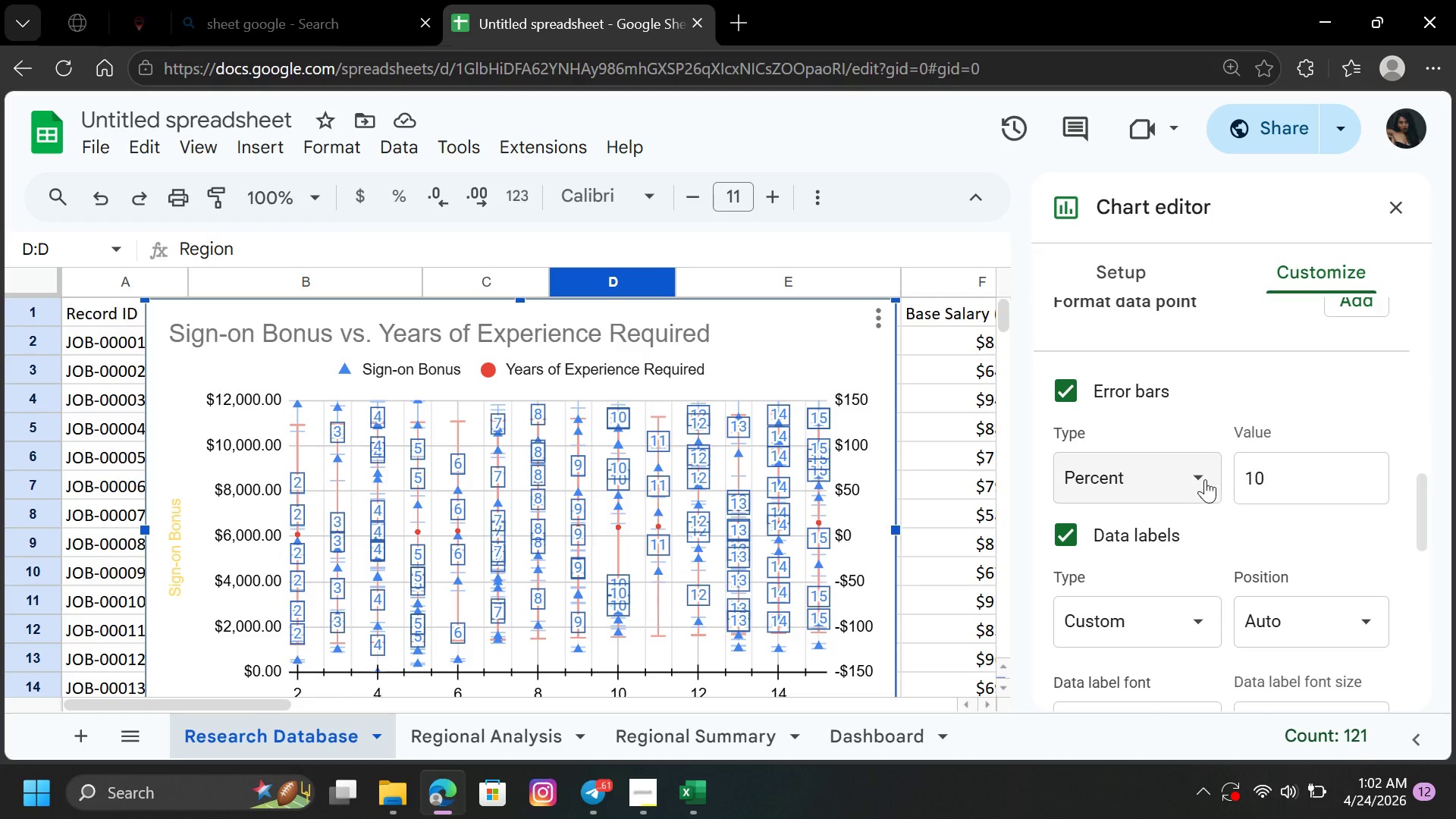 
left_click([1202, 477])
 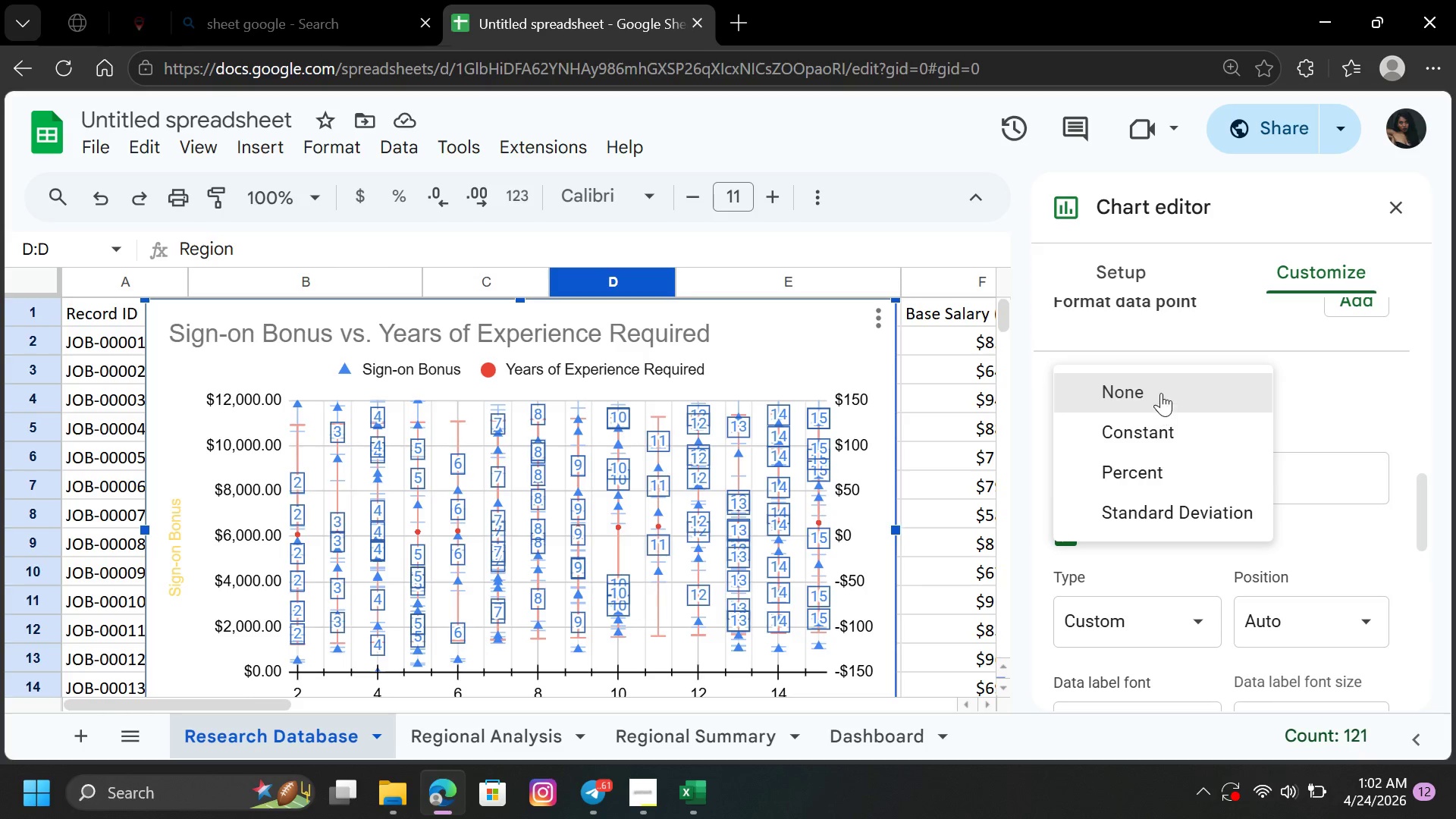 
left_click([1161, 387])
 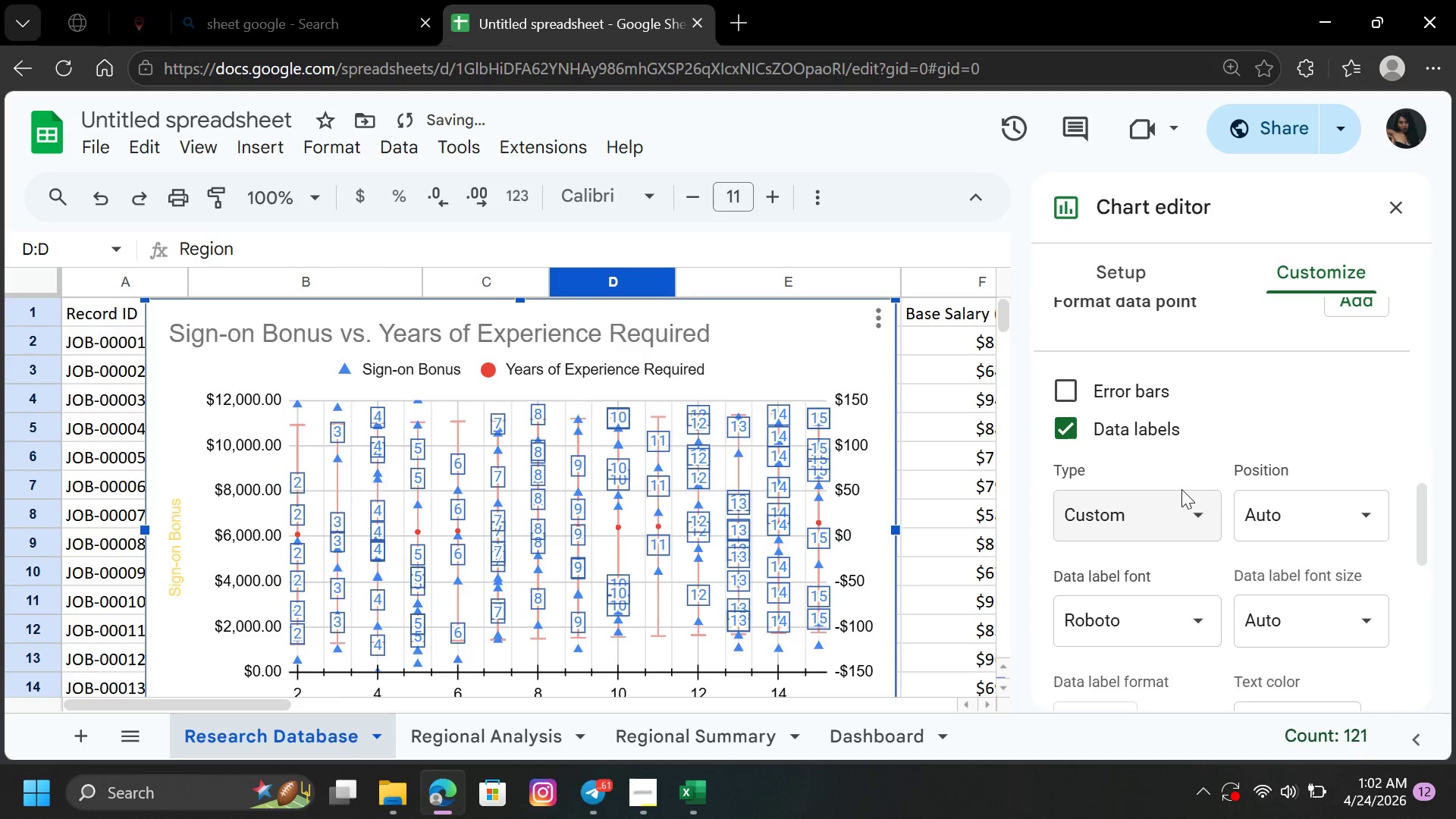 
left_click([1206, 511])
 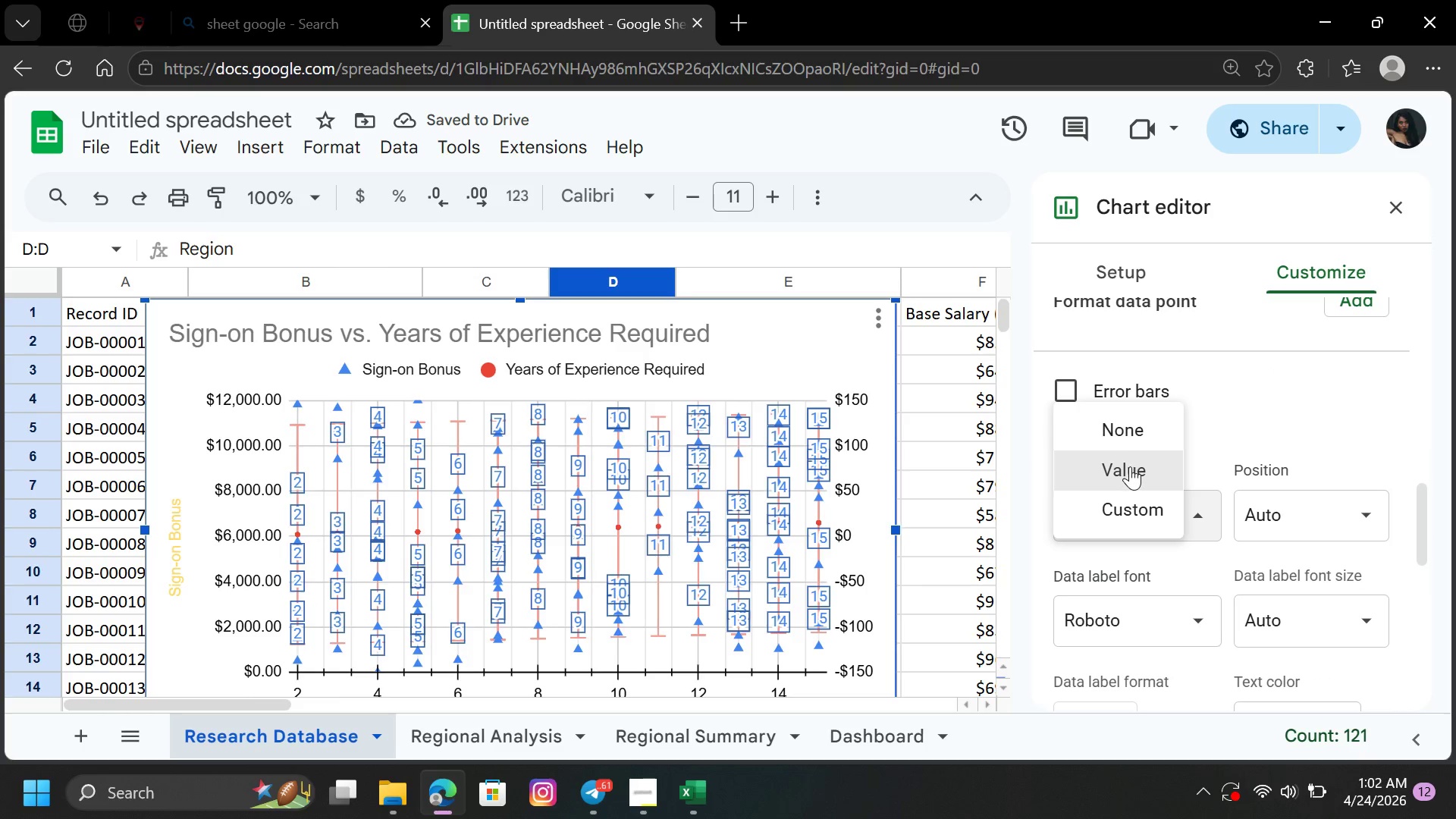 
left_click([1130, 471])
 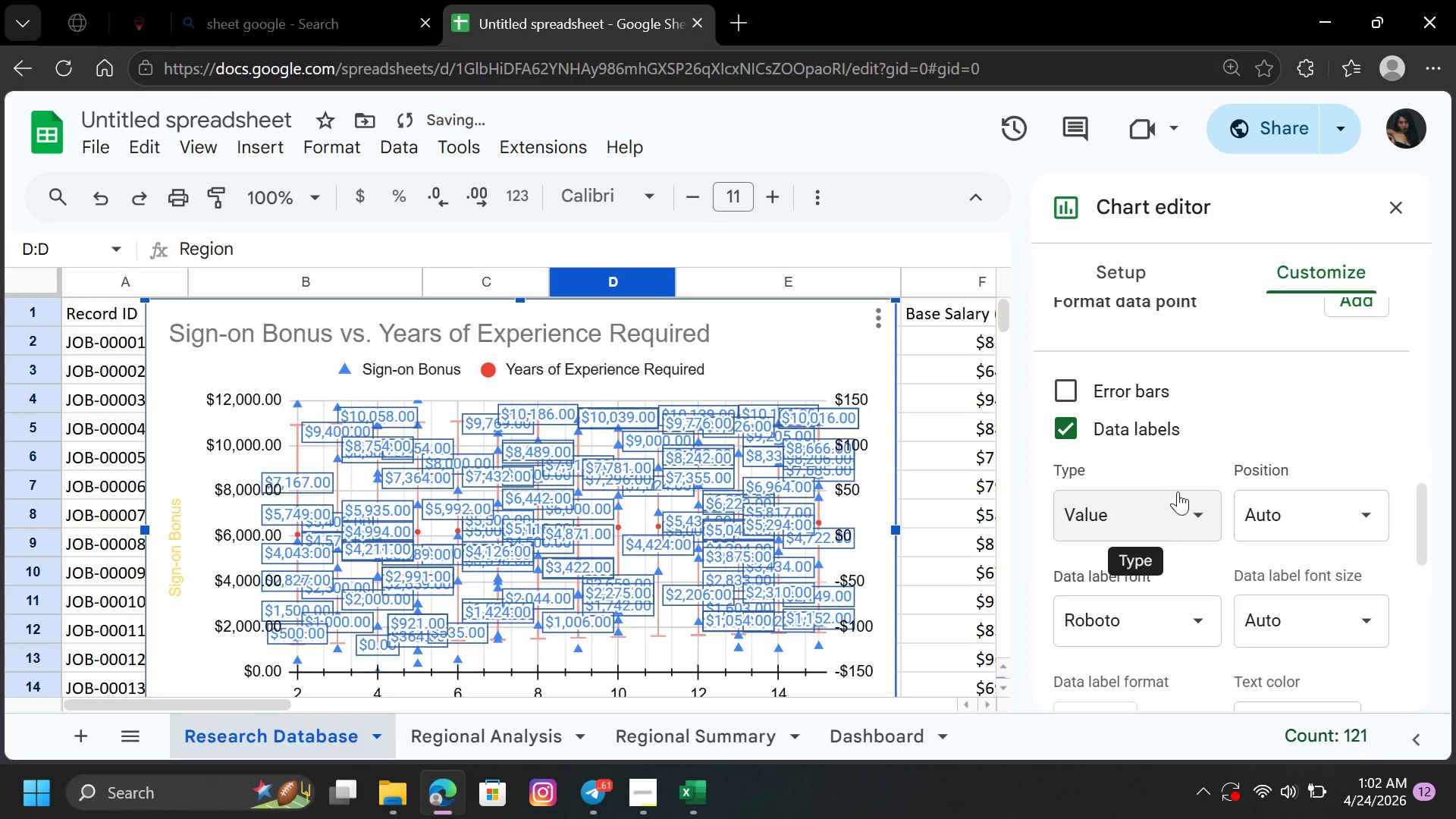 
left_click([1197, 507])
 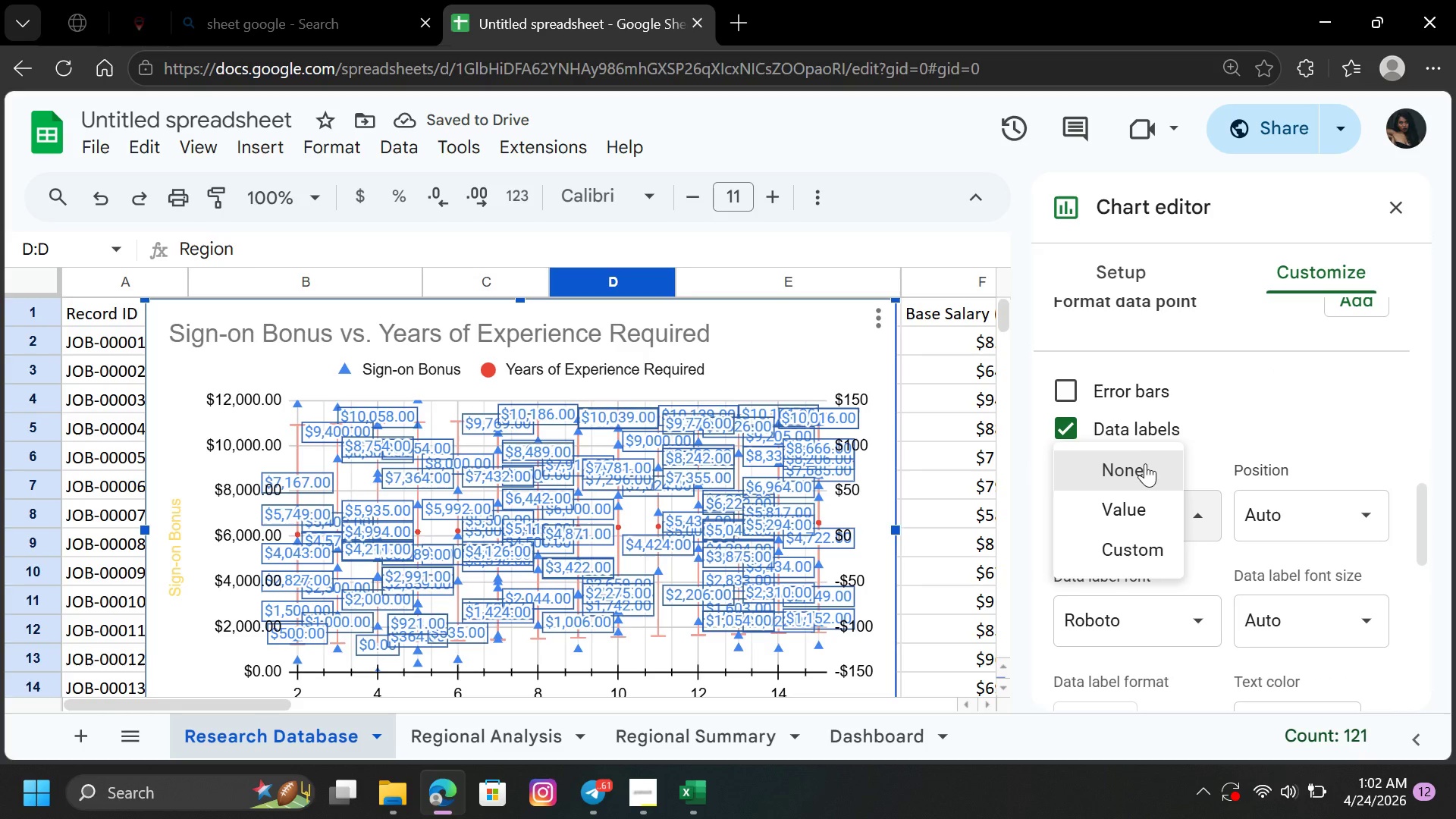 
left_click([1144, 466])
 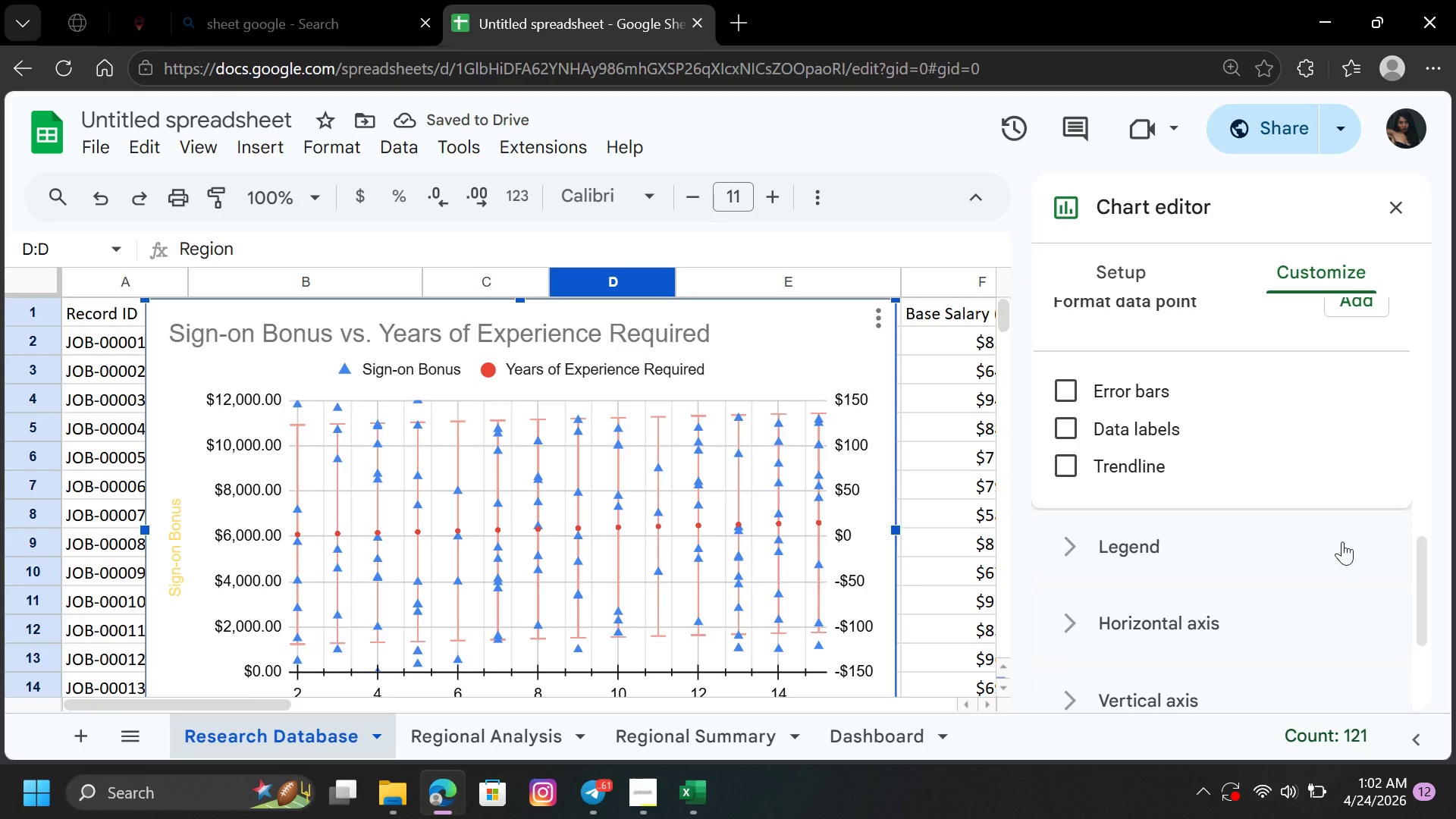 
wait(5.91)
 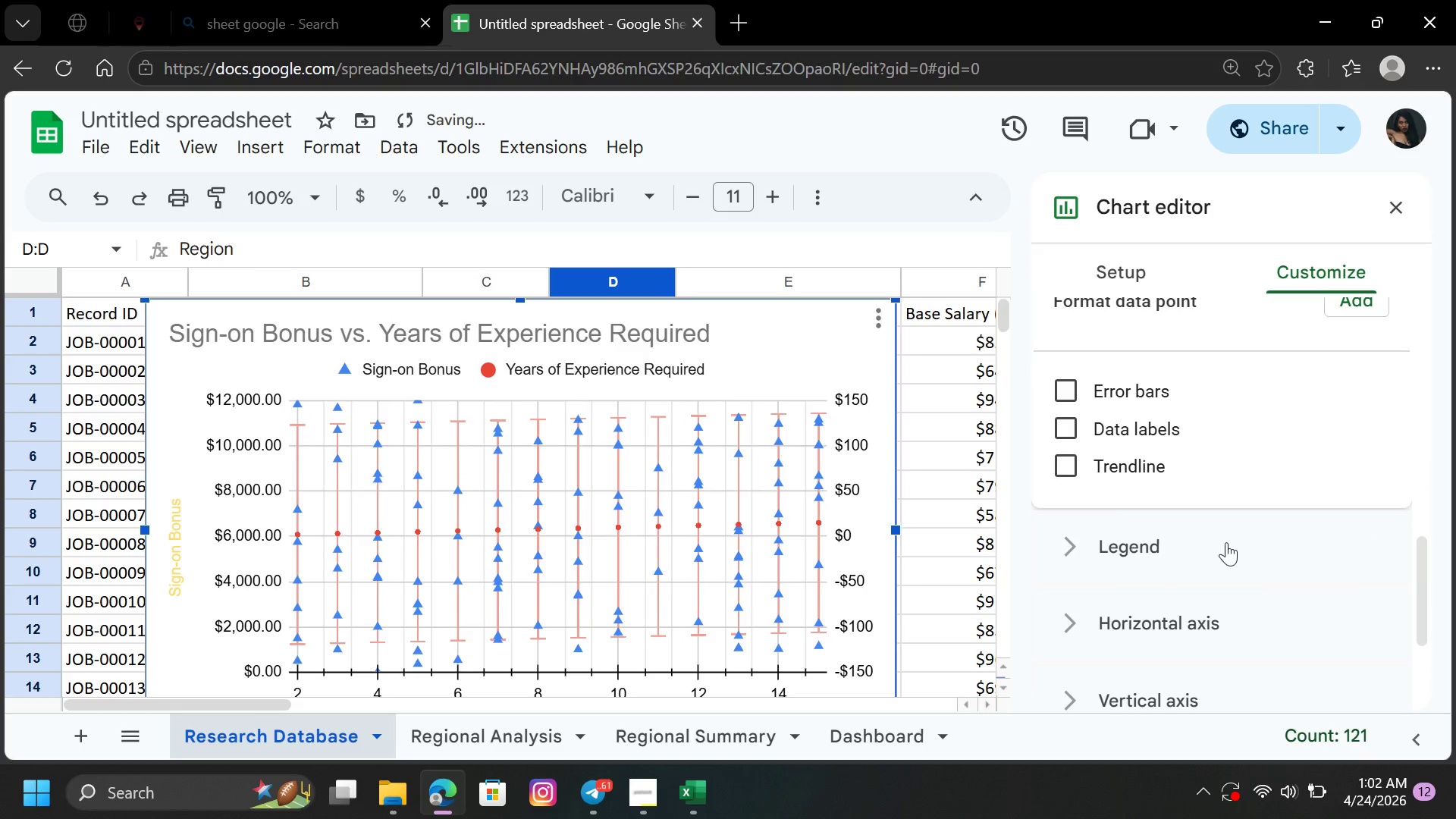 
left_click([1130, 388])
 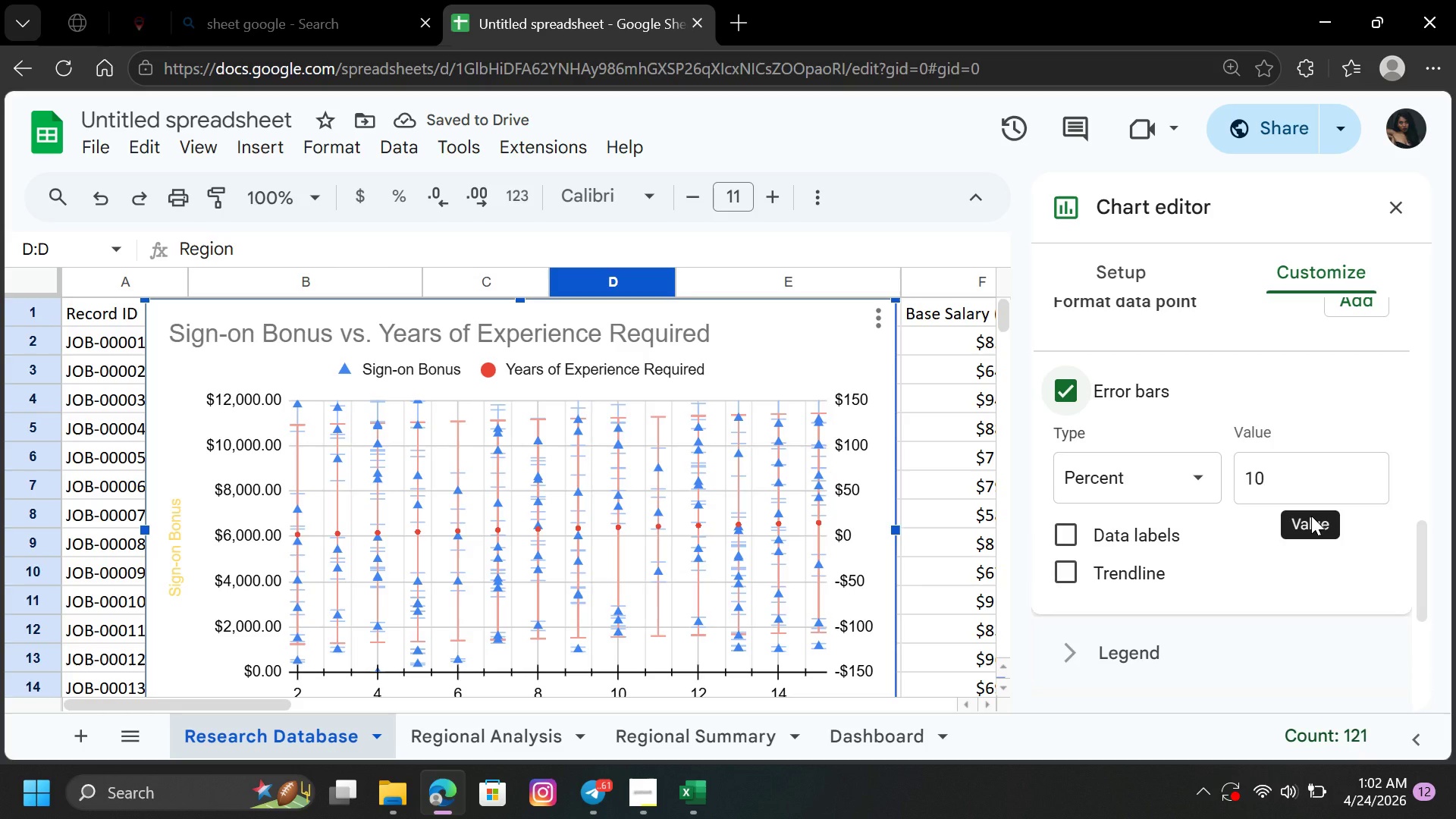 
wait(6.45)
 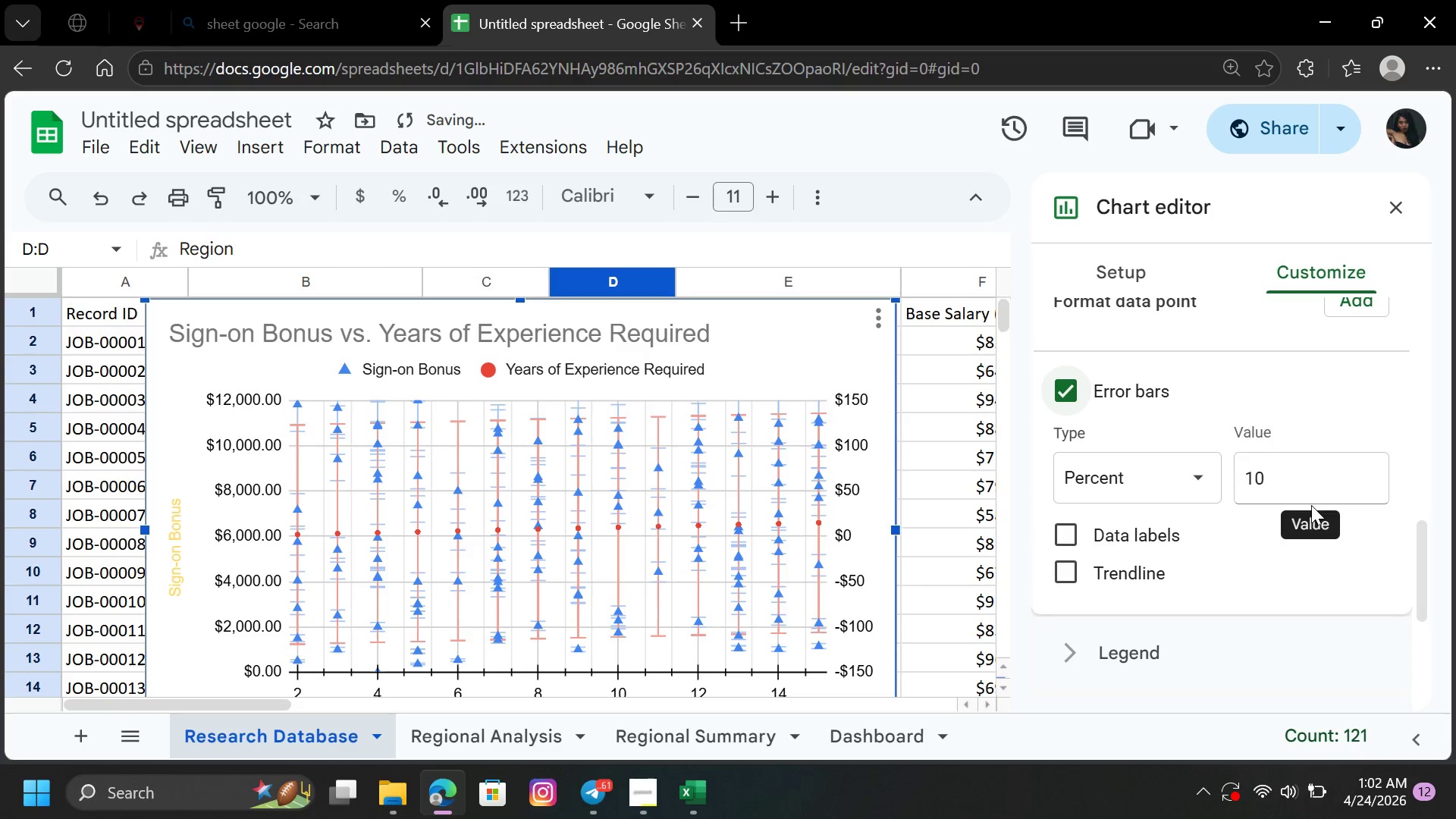 
left_click_drag(start_coordinate=[1422, 571], to_coordinate=[1425, 522])
 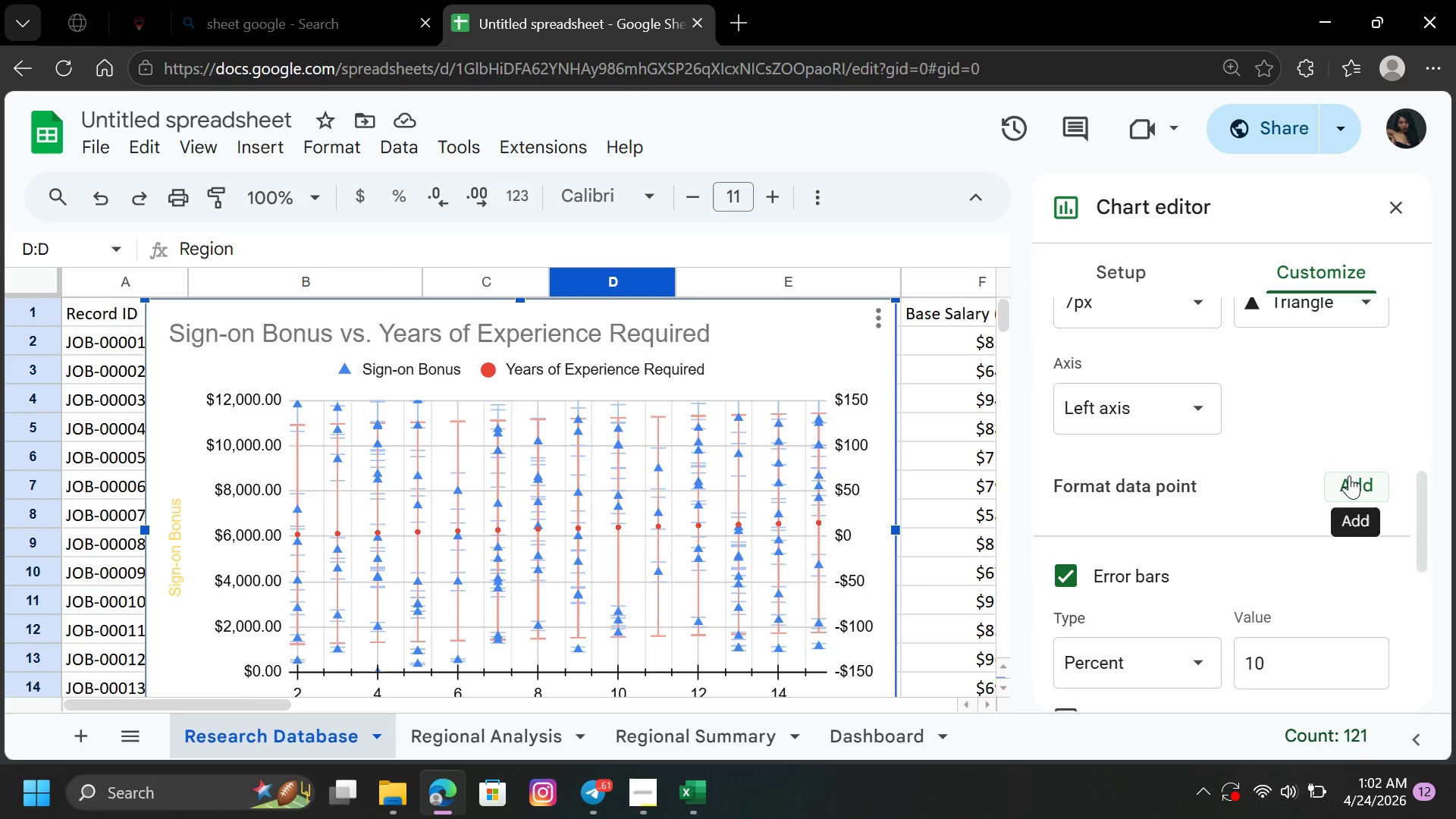 
left_click([1349, 475])
 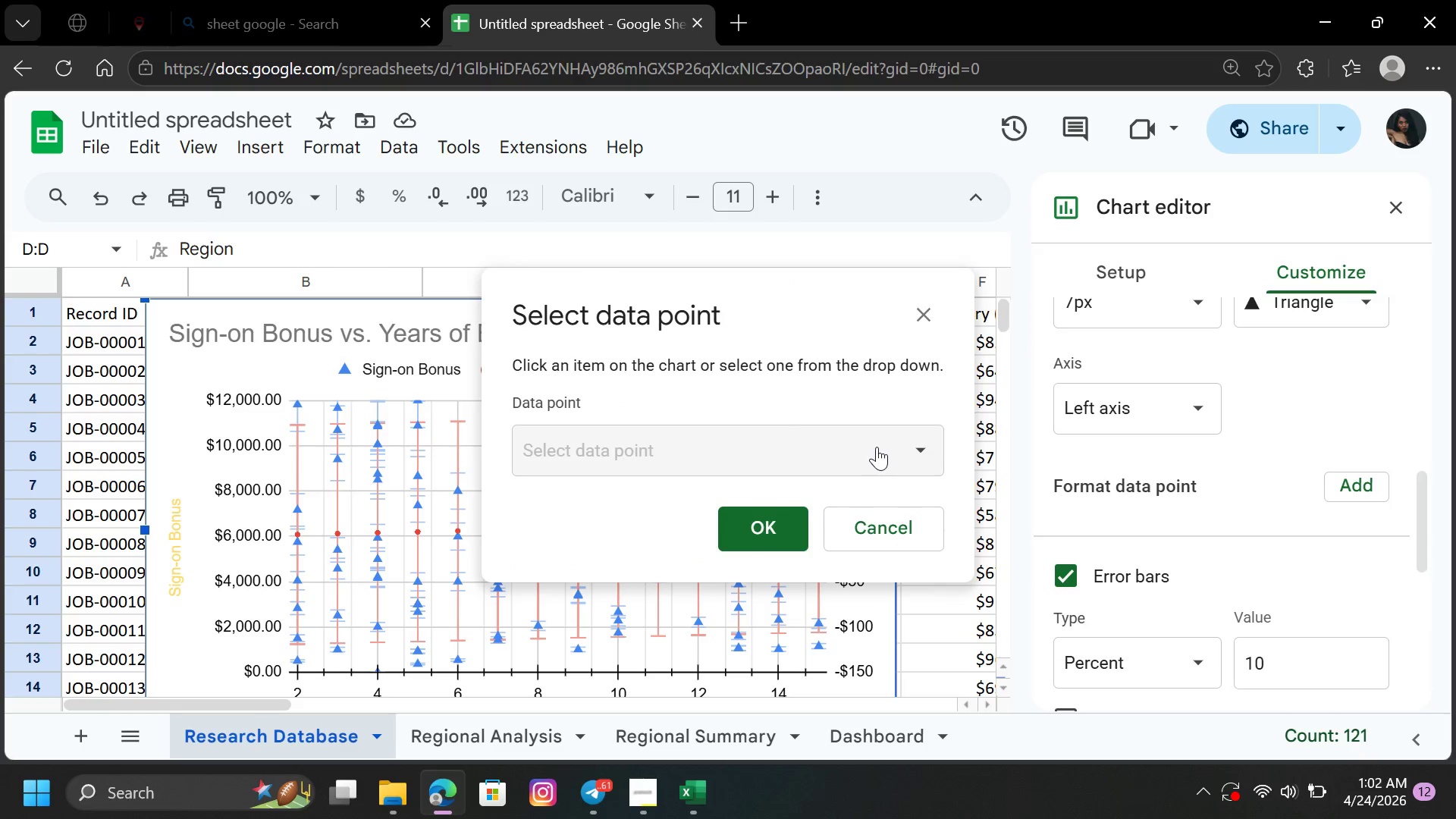 
left_click([924, 448])
 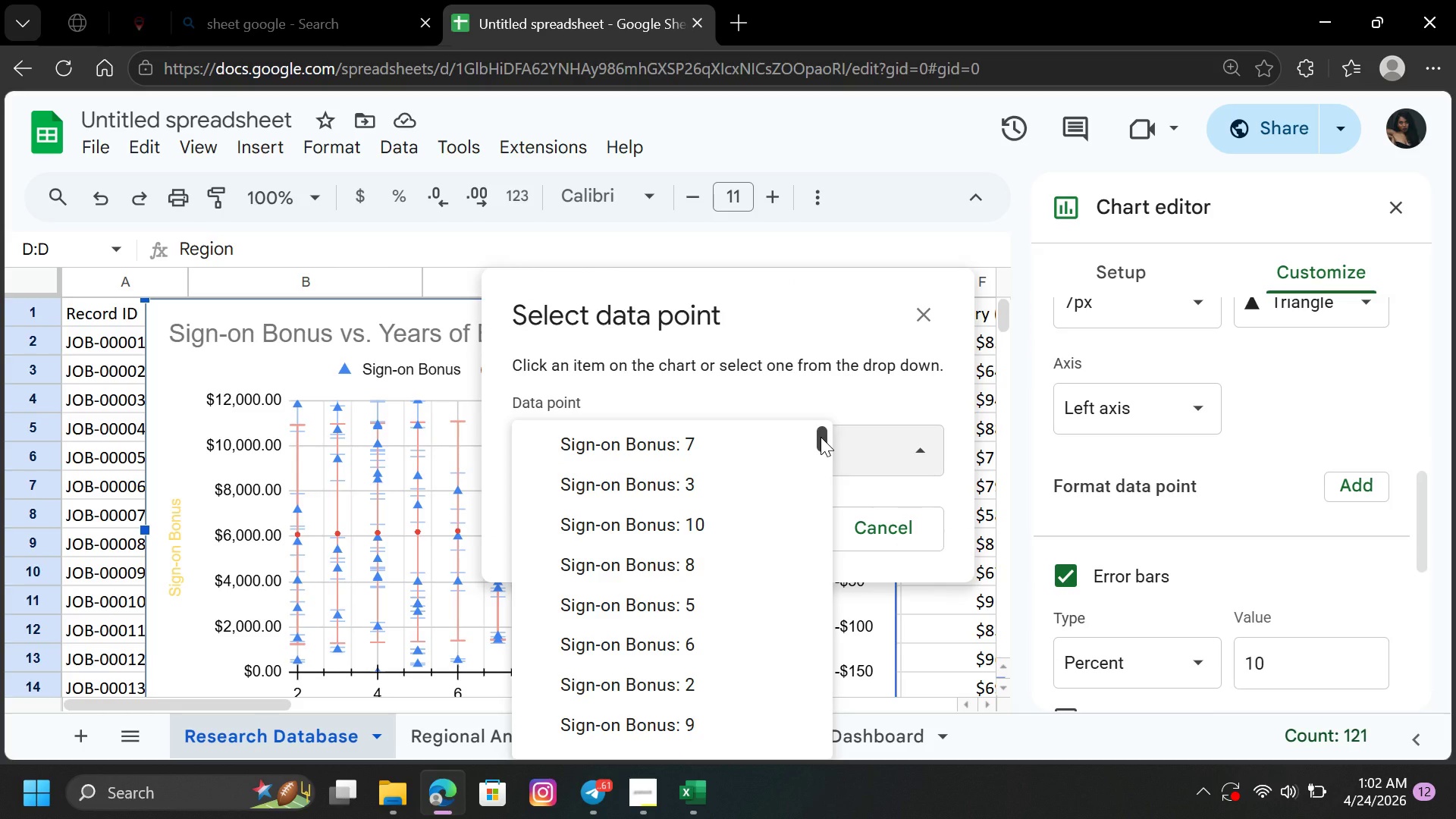 
wait(5.02)
 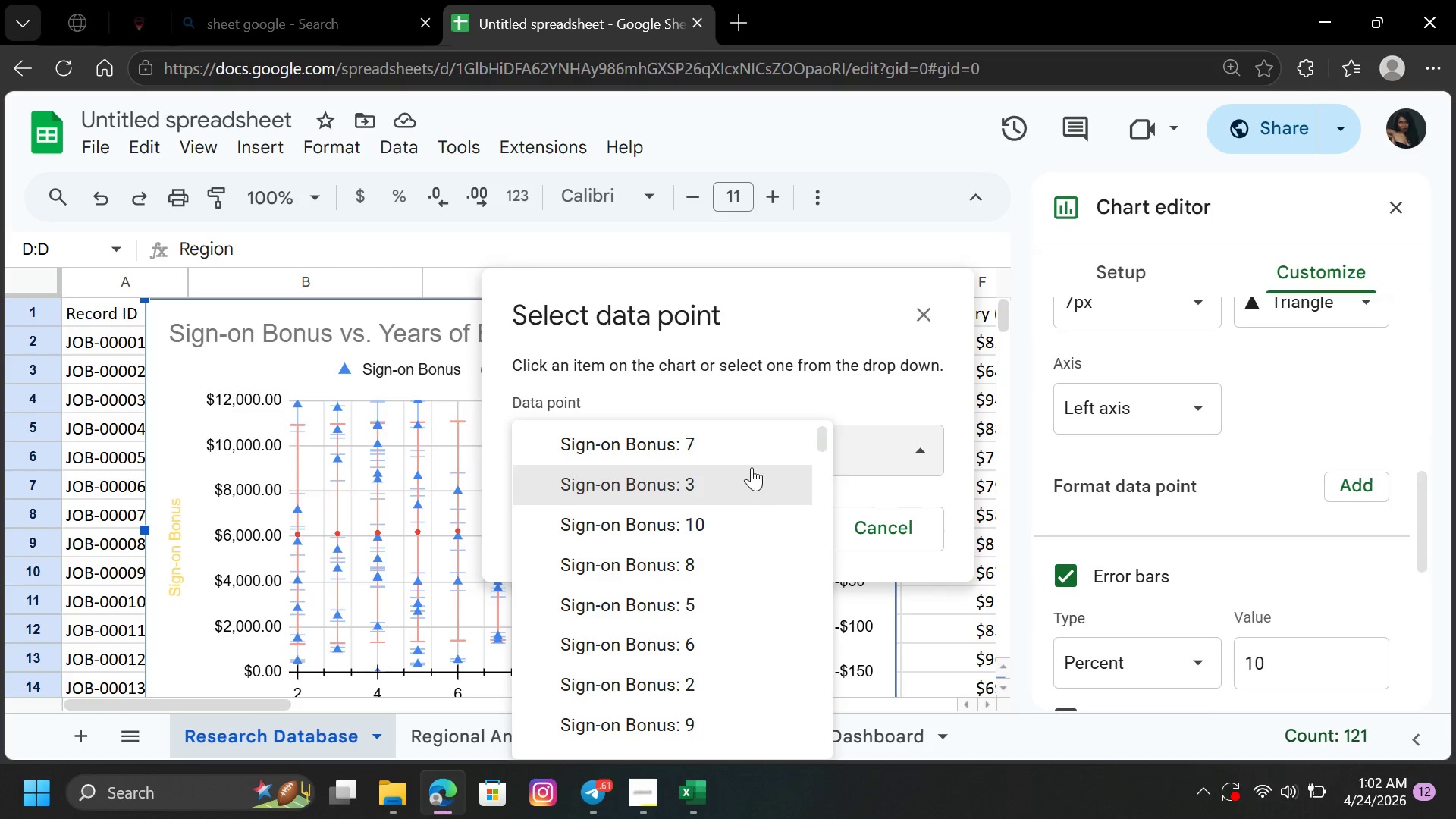 
left_click_drag(start_coordinate=[821, 437], to_coordinate=[800, 541])
 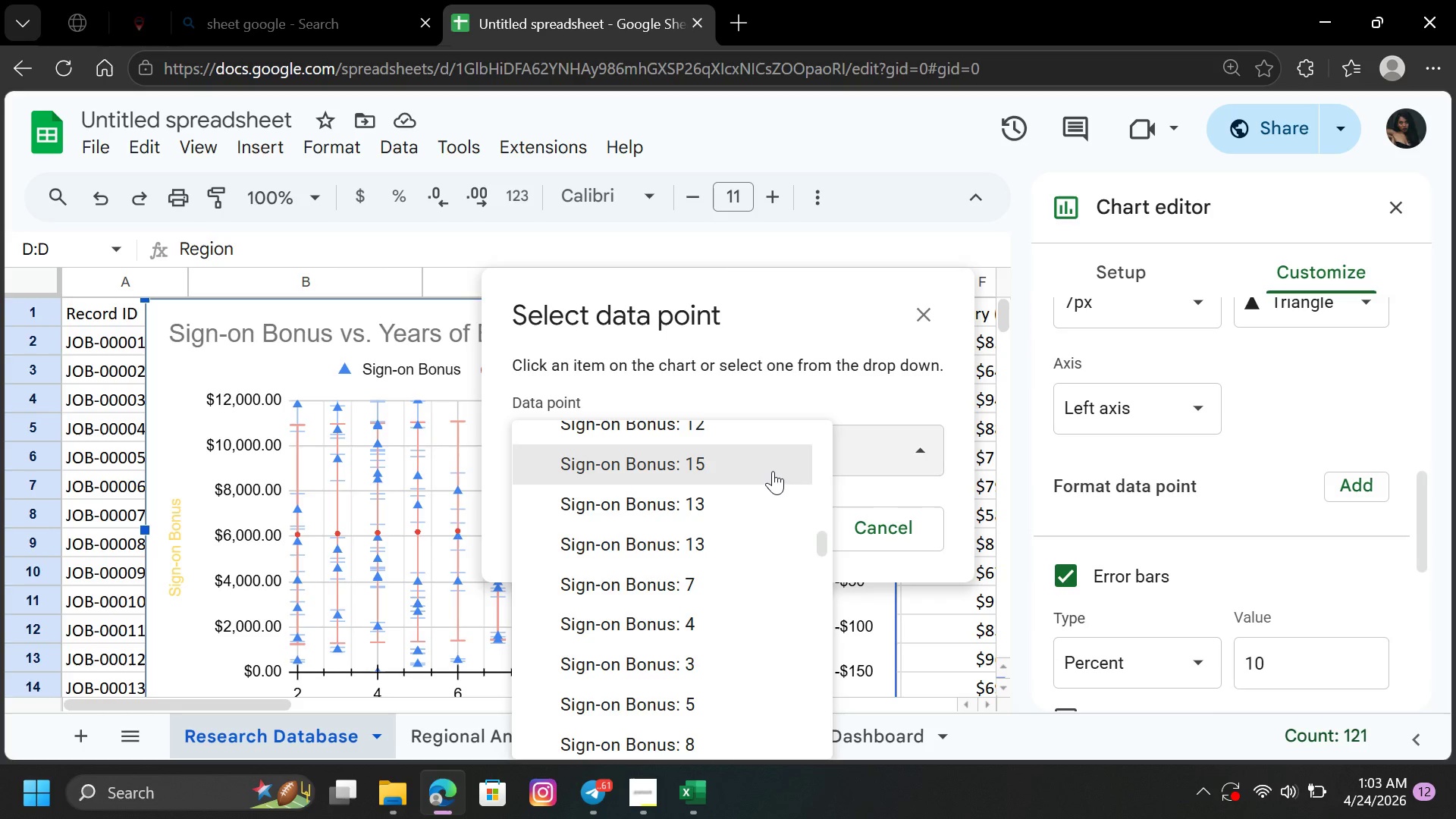 
left_click([772, 468])
 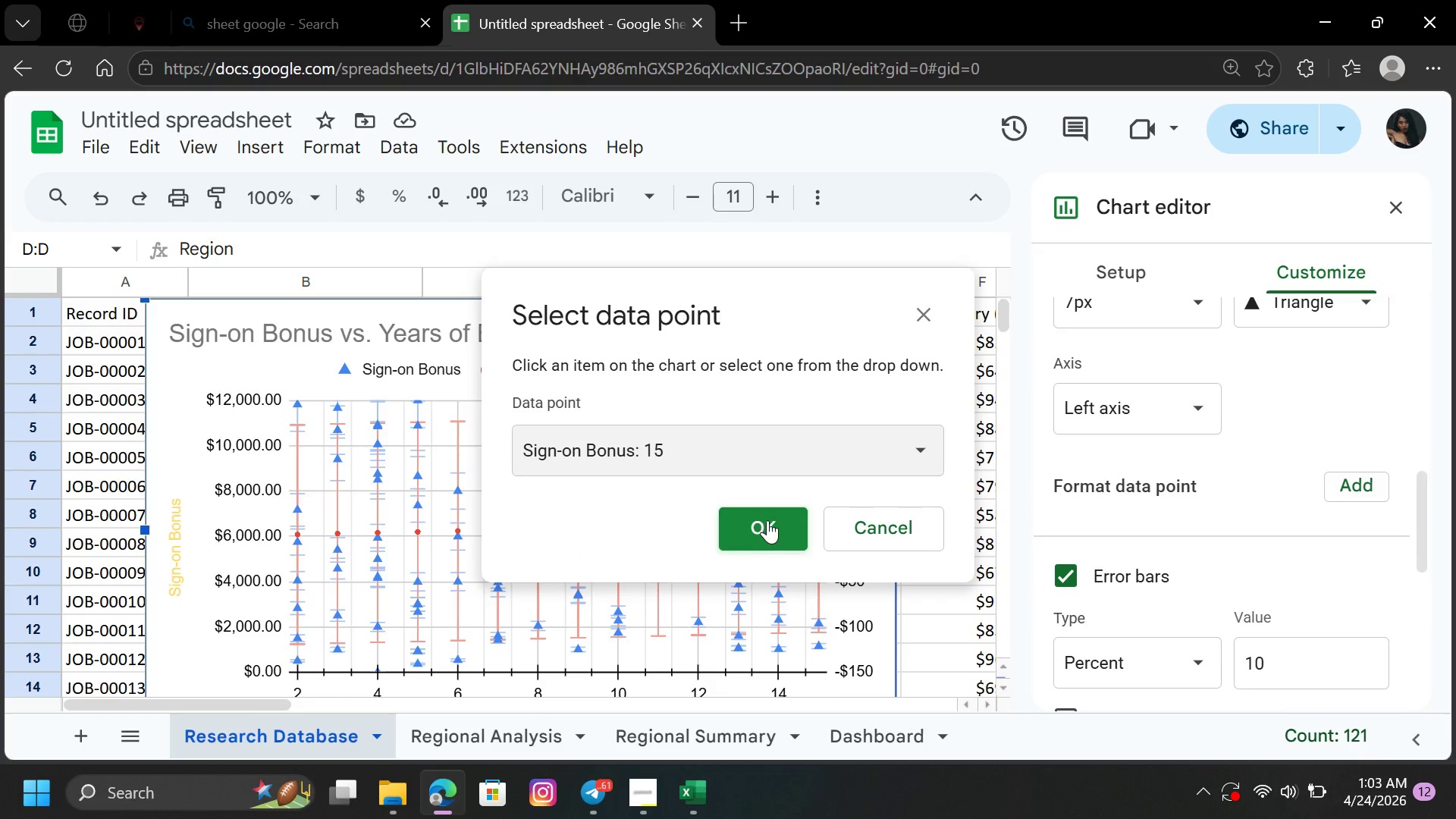 
left_click([767, 526])
 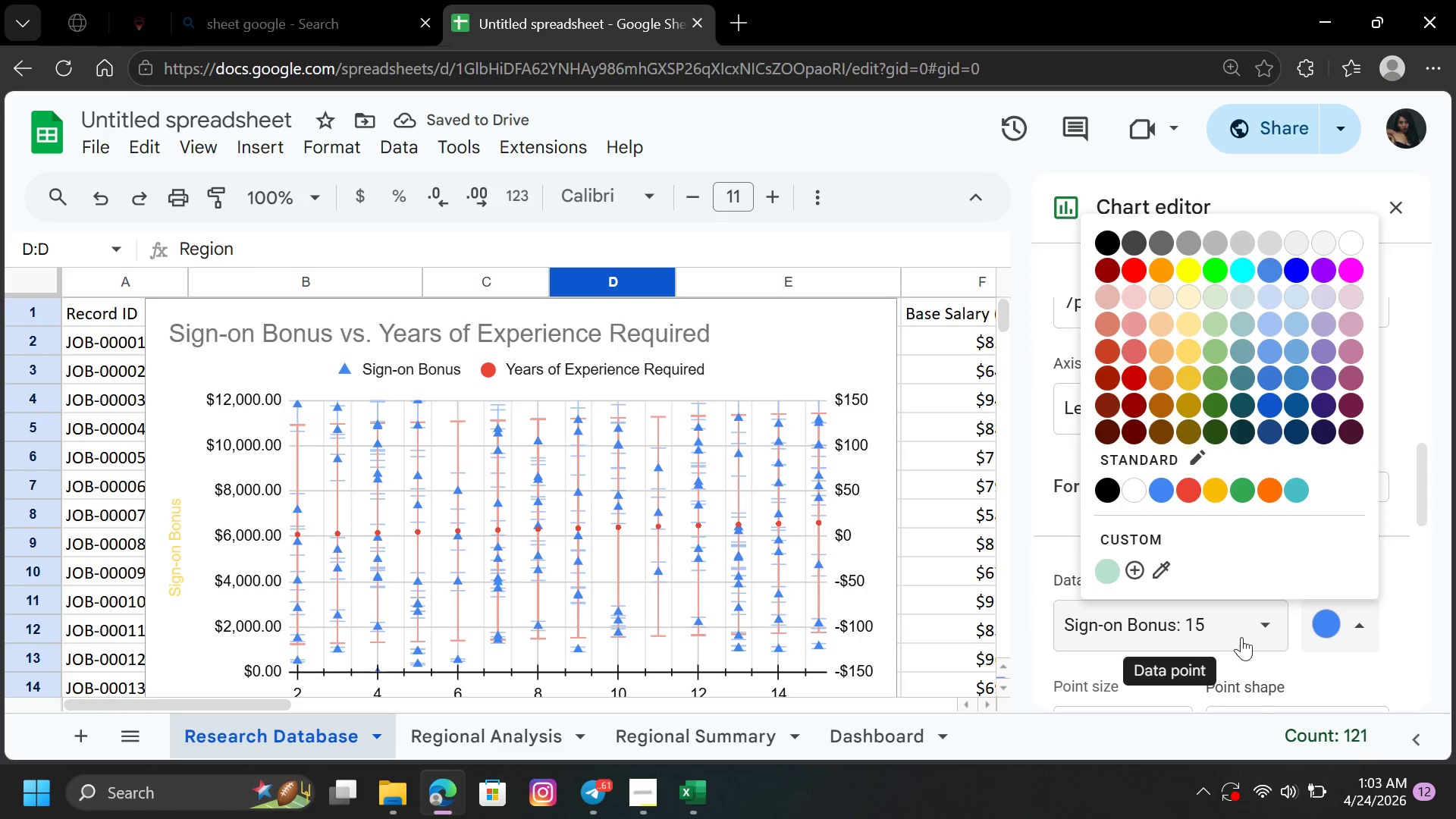 
wait(6.55)
 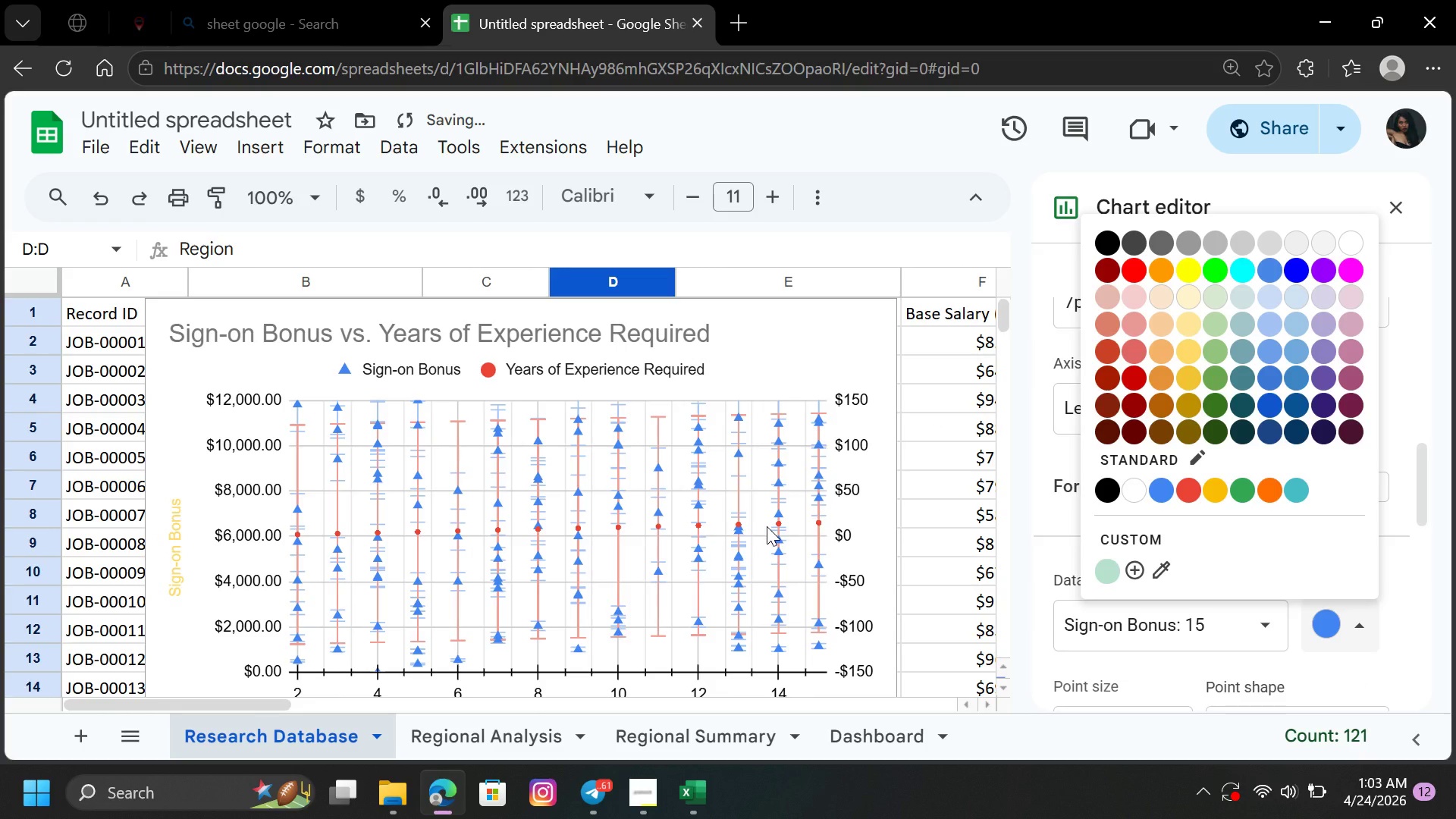 
left_click([1327, 670])
 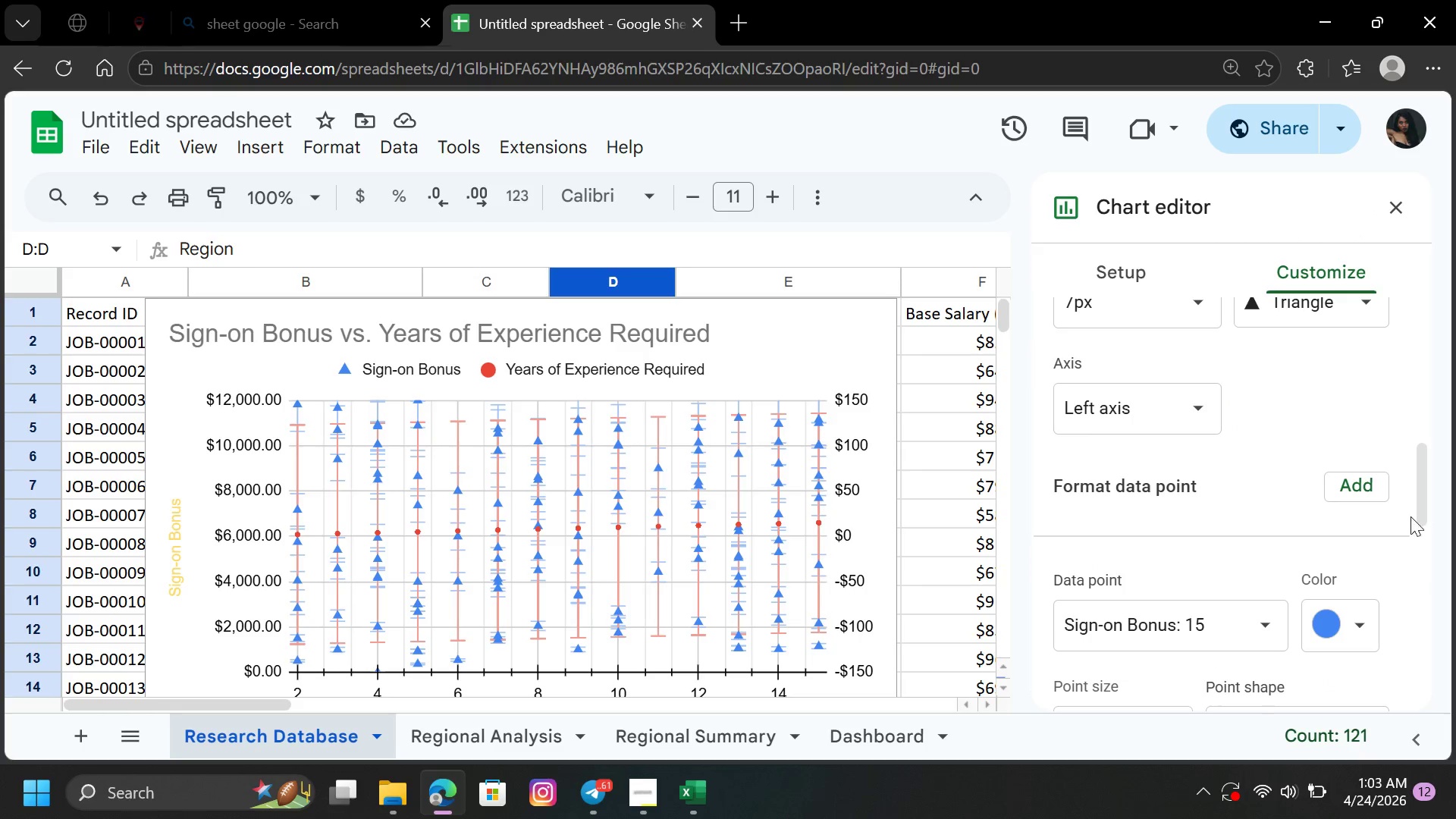 
left_click_drag(start_coordinate=[1421, 513], to_coordinate=[1432, 621])
 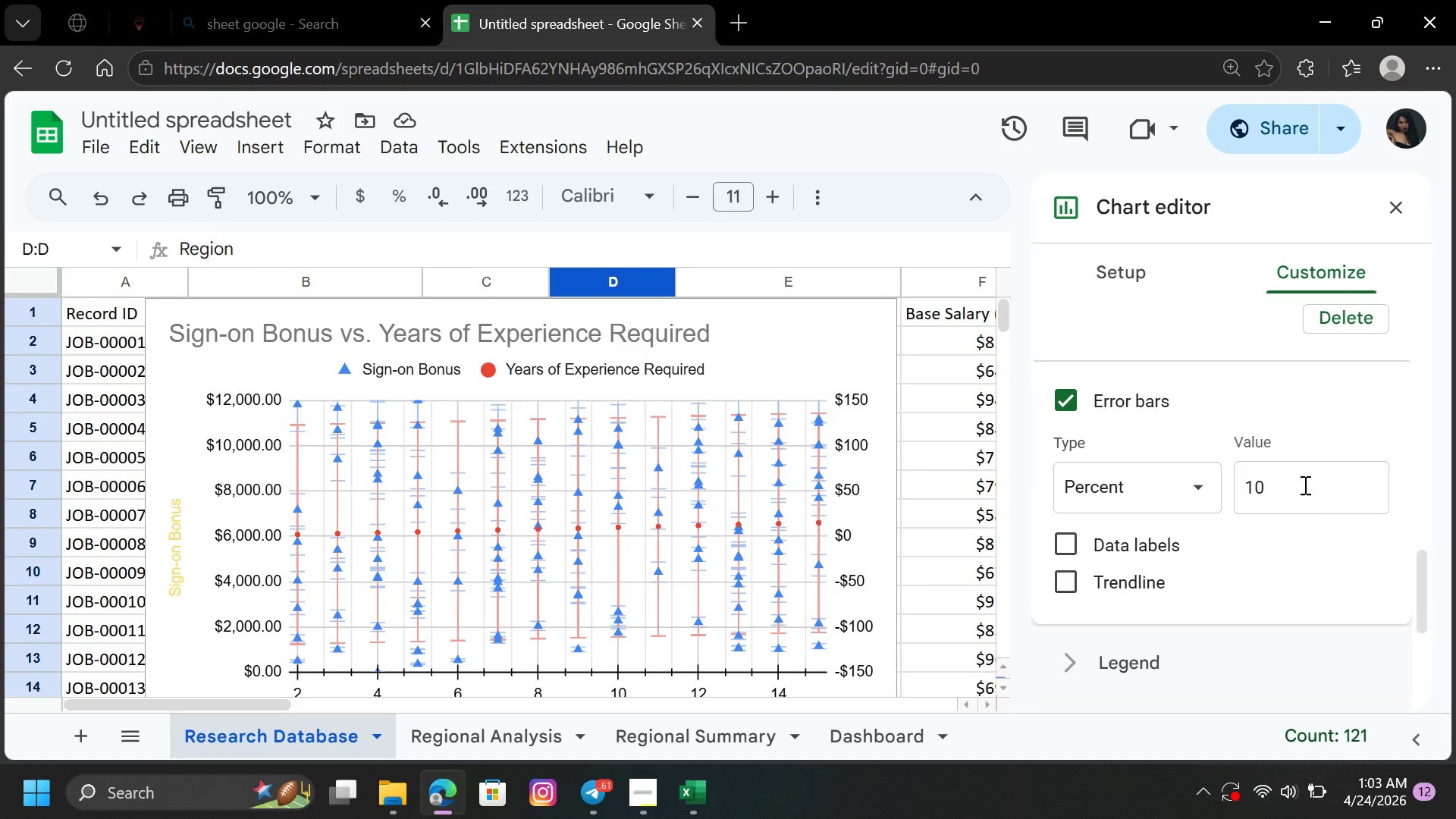 
left_click([1291, 475])
 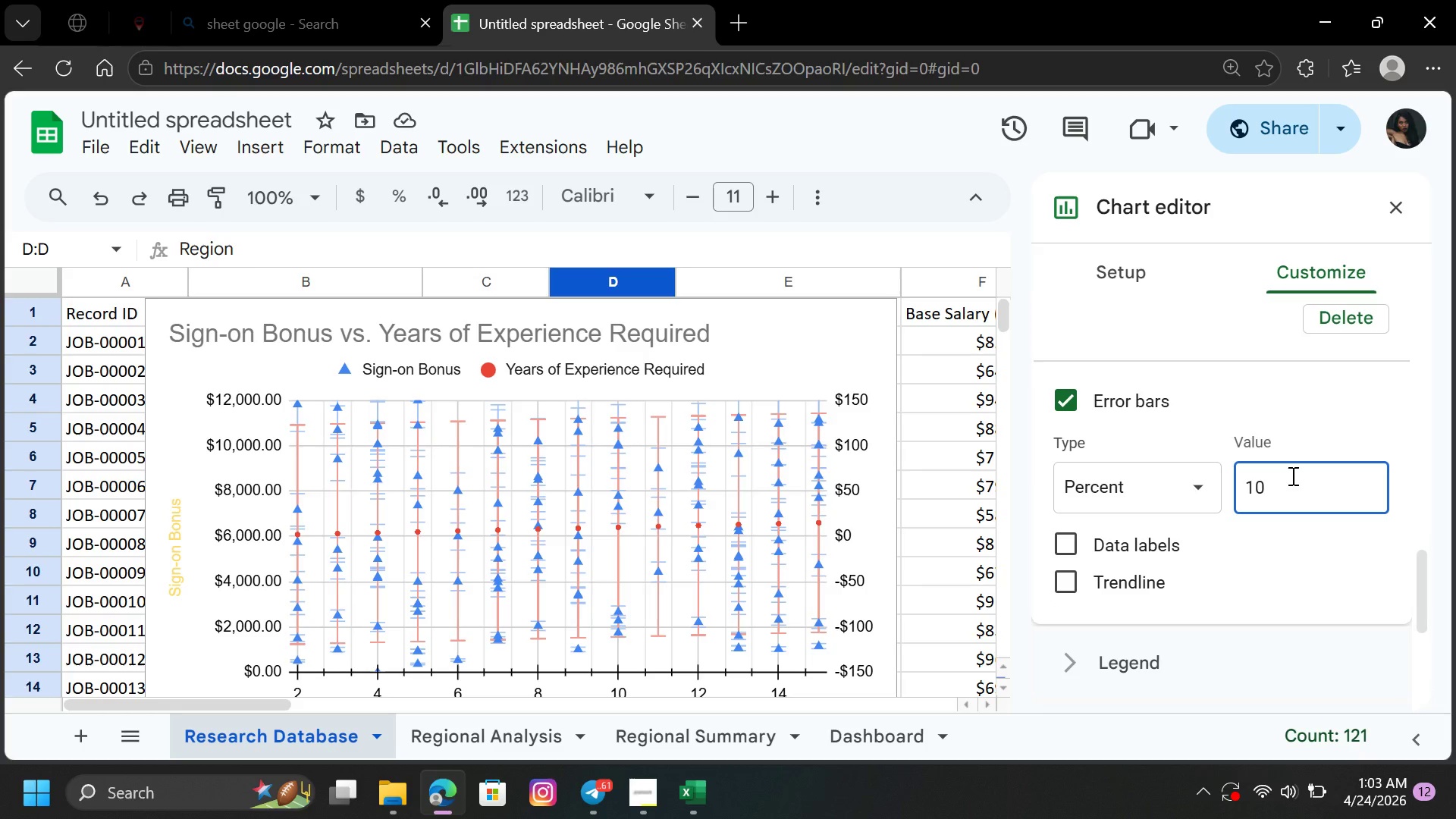 
key(Backspace)
 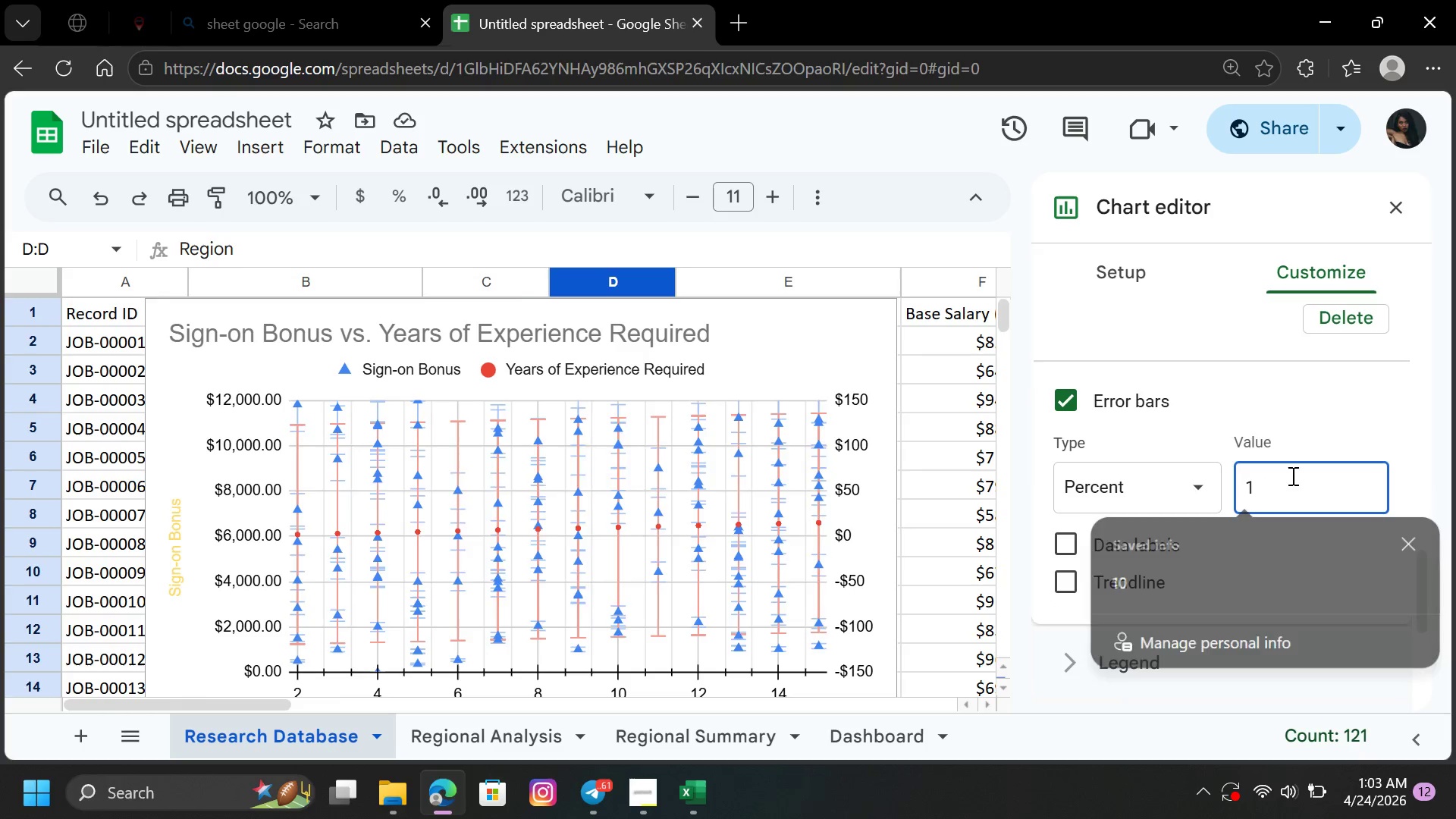 
key(Backspace)
 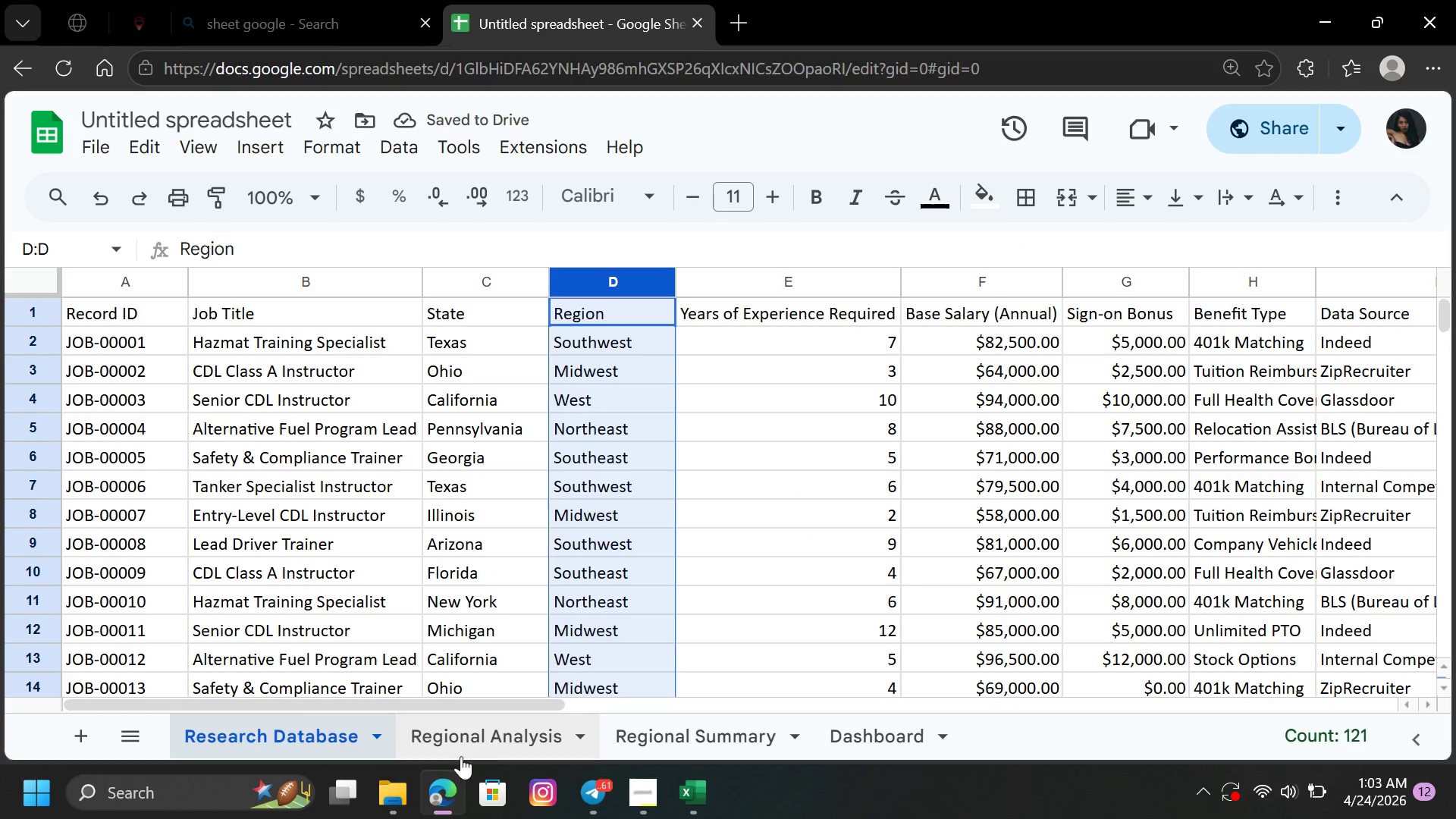 
left_click([697, 504])
 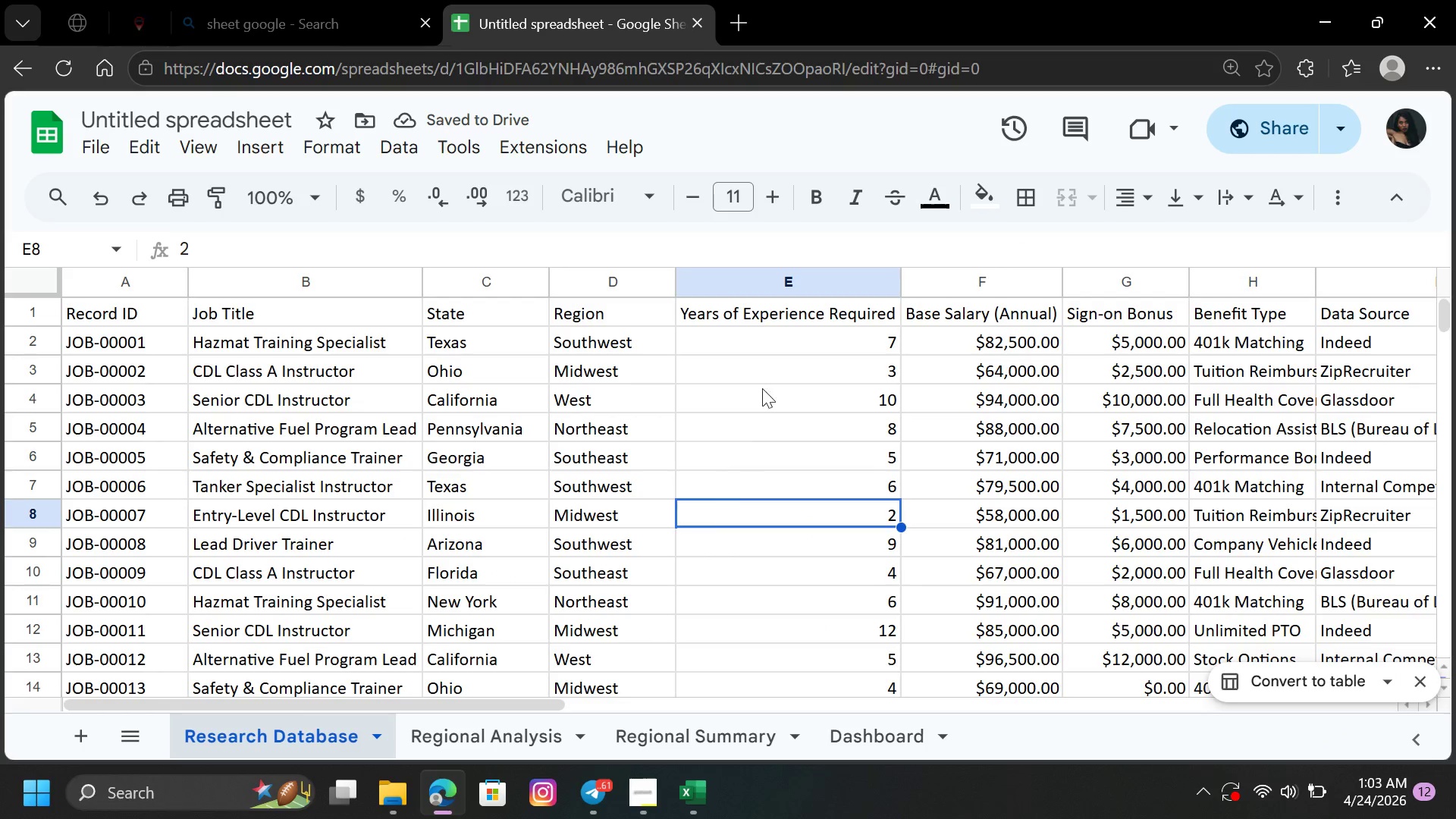 
left_click([762, 384])
 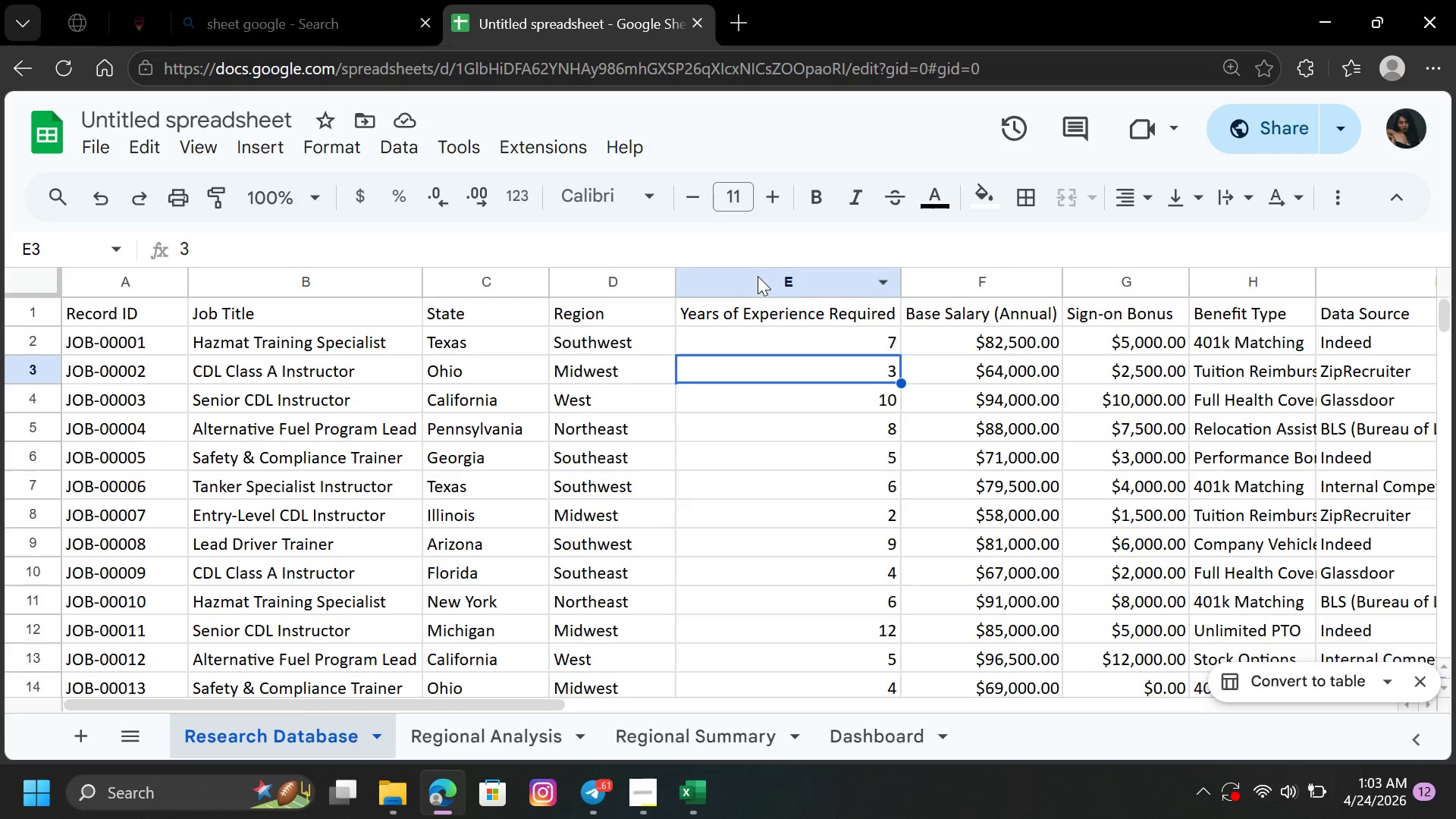 
left_click([755, 276])
 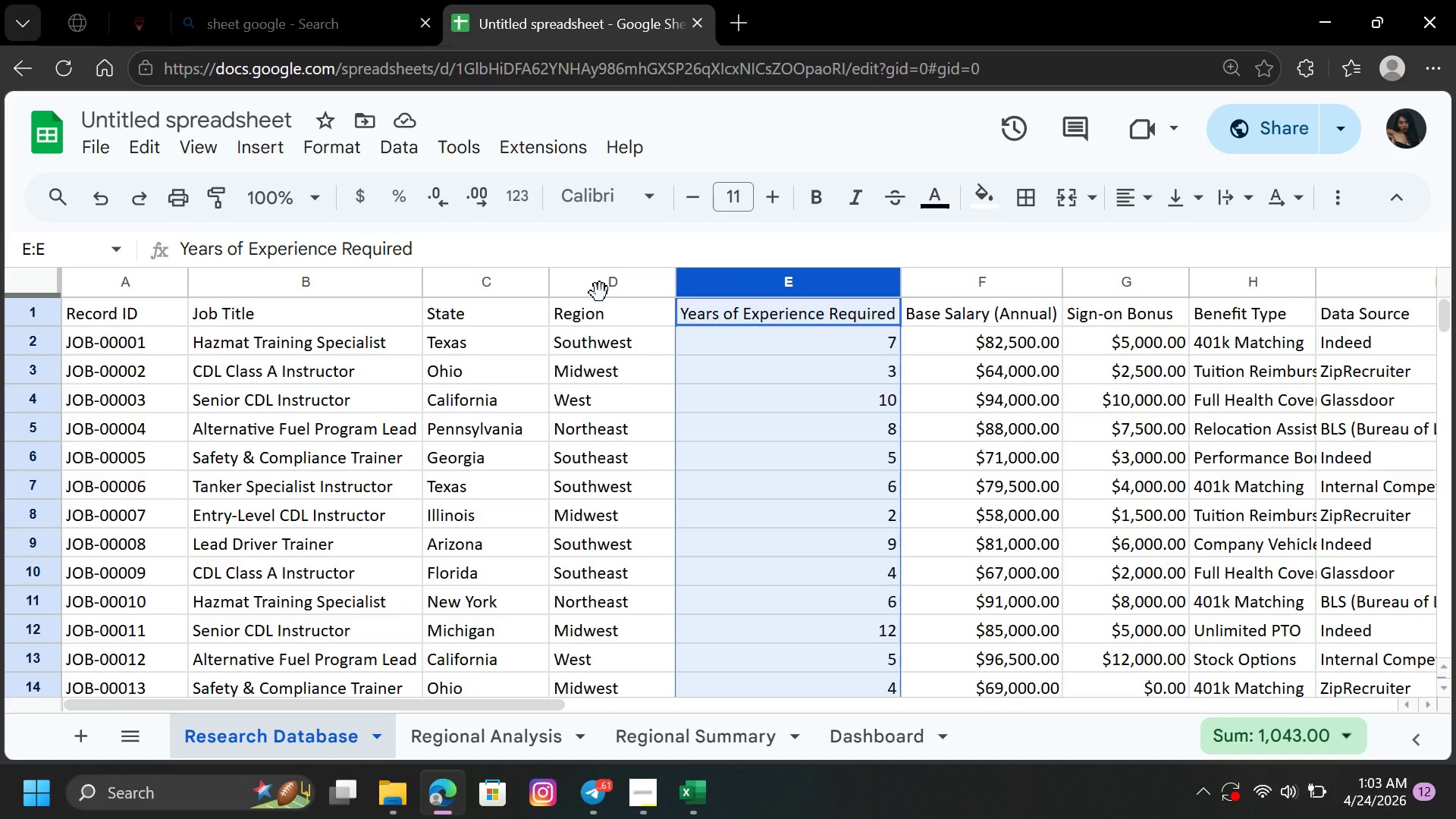 
hold_key(key=ControlLeft, duration=1.08)
left_click([600, 293])
 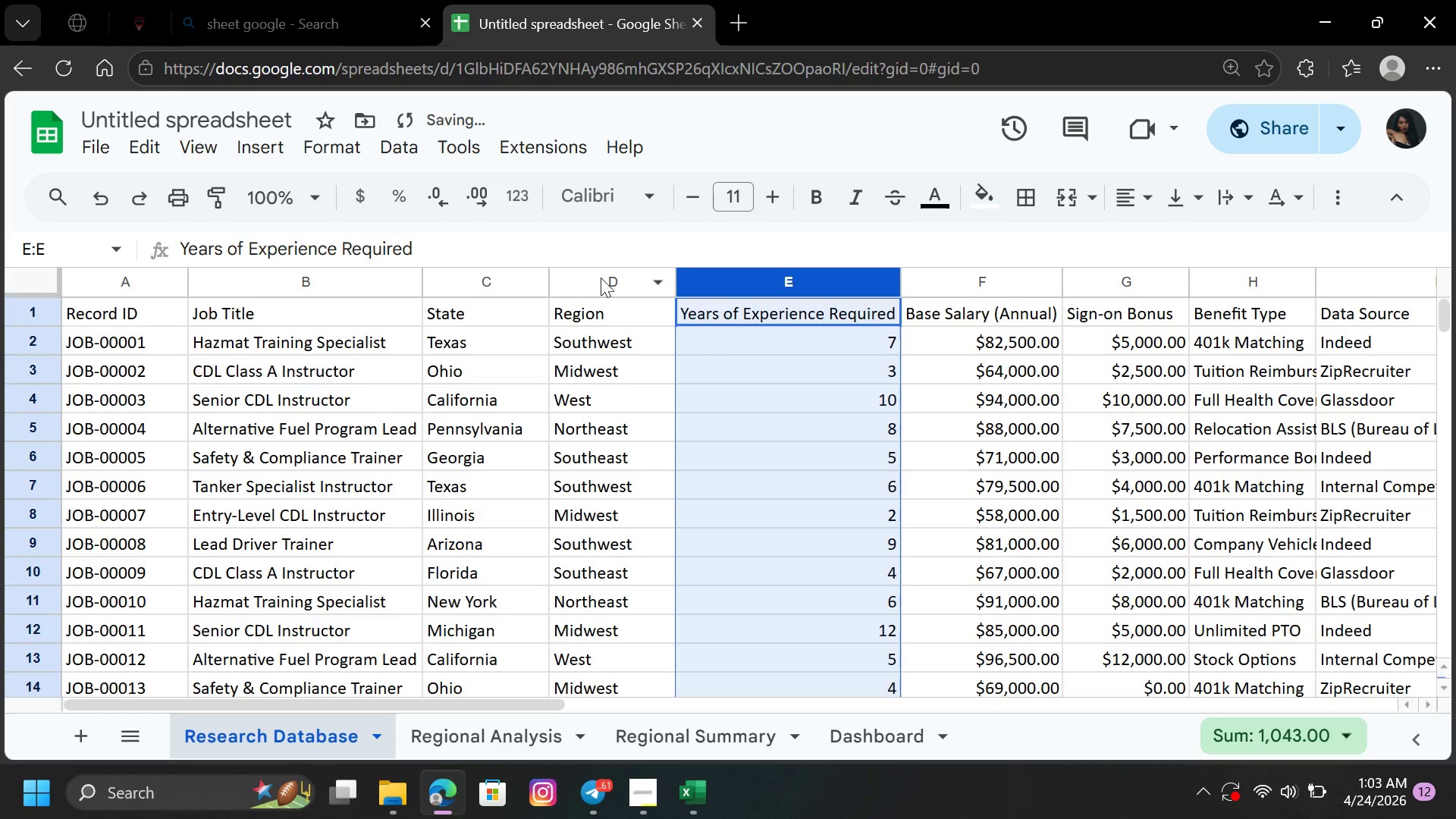 
hold_key(key=ControlLeft, duration=0.77)
left_click([601, 275])
 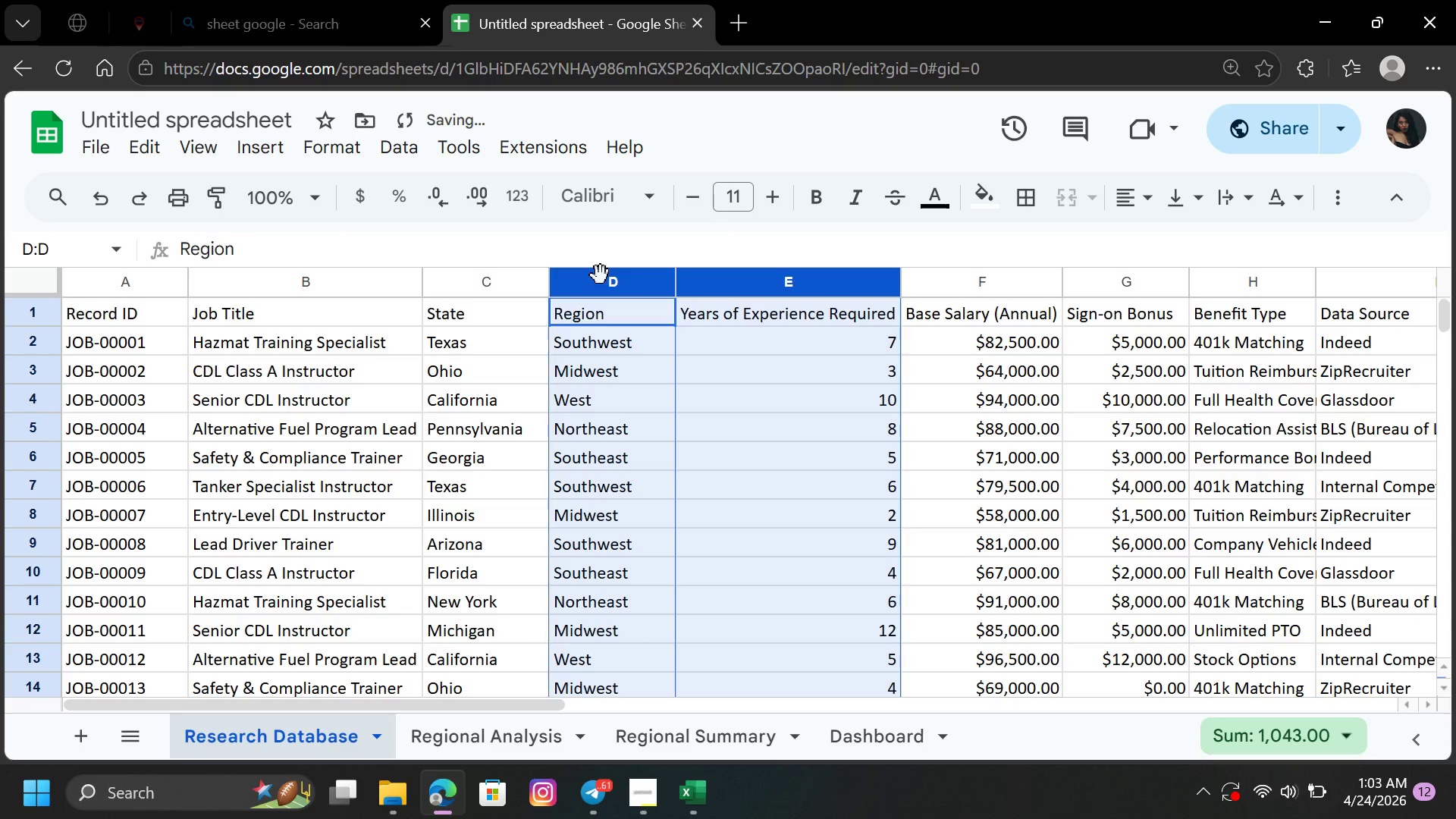 
hold_key(key=ControlLeft, duration=1.81)
left_click([1100, 281])
 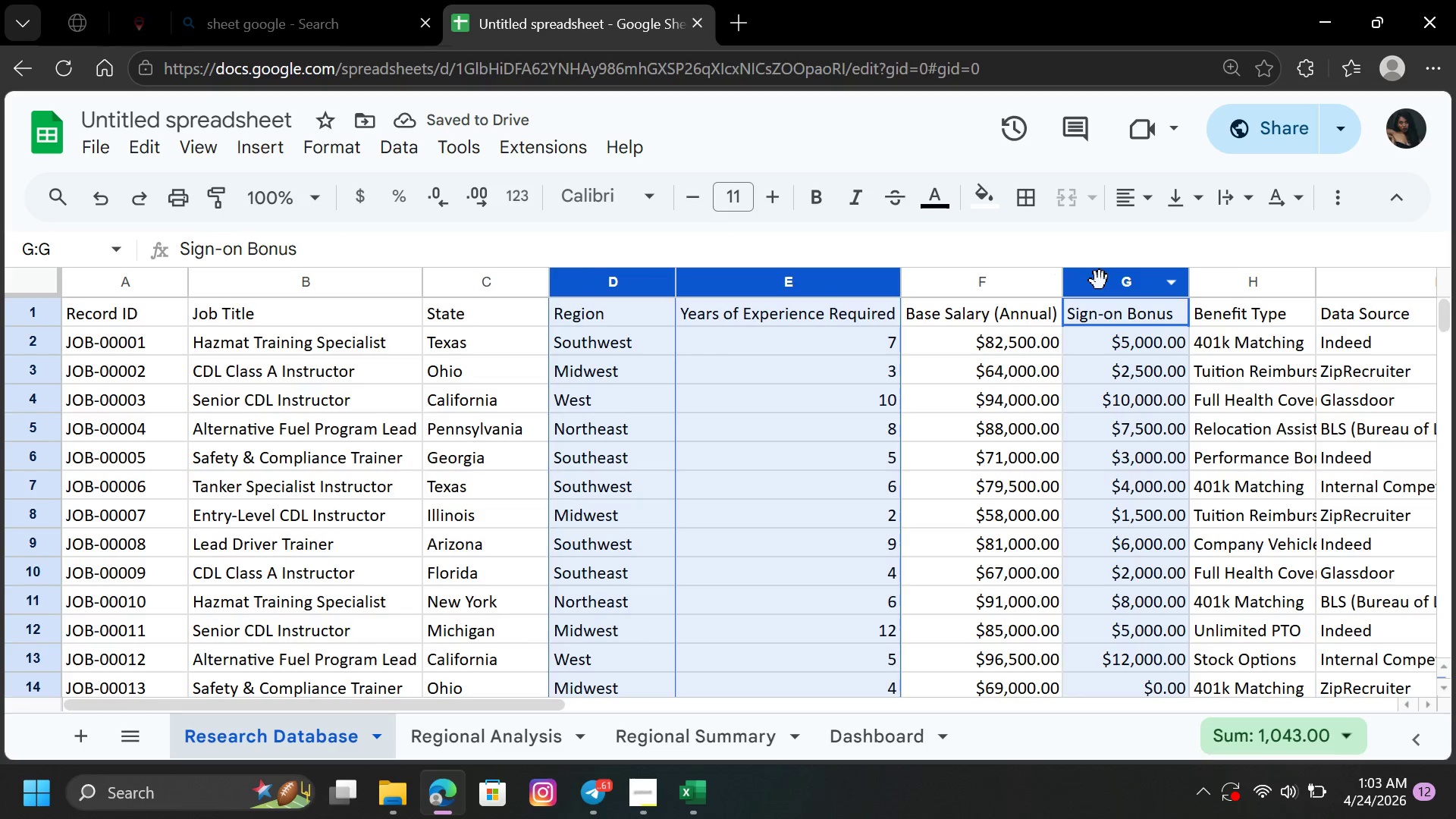 
hold_key(key=ControlLeft, duration=0.33)
 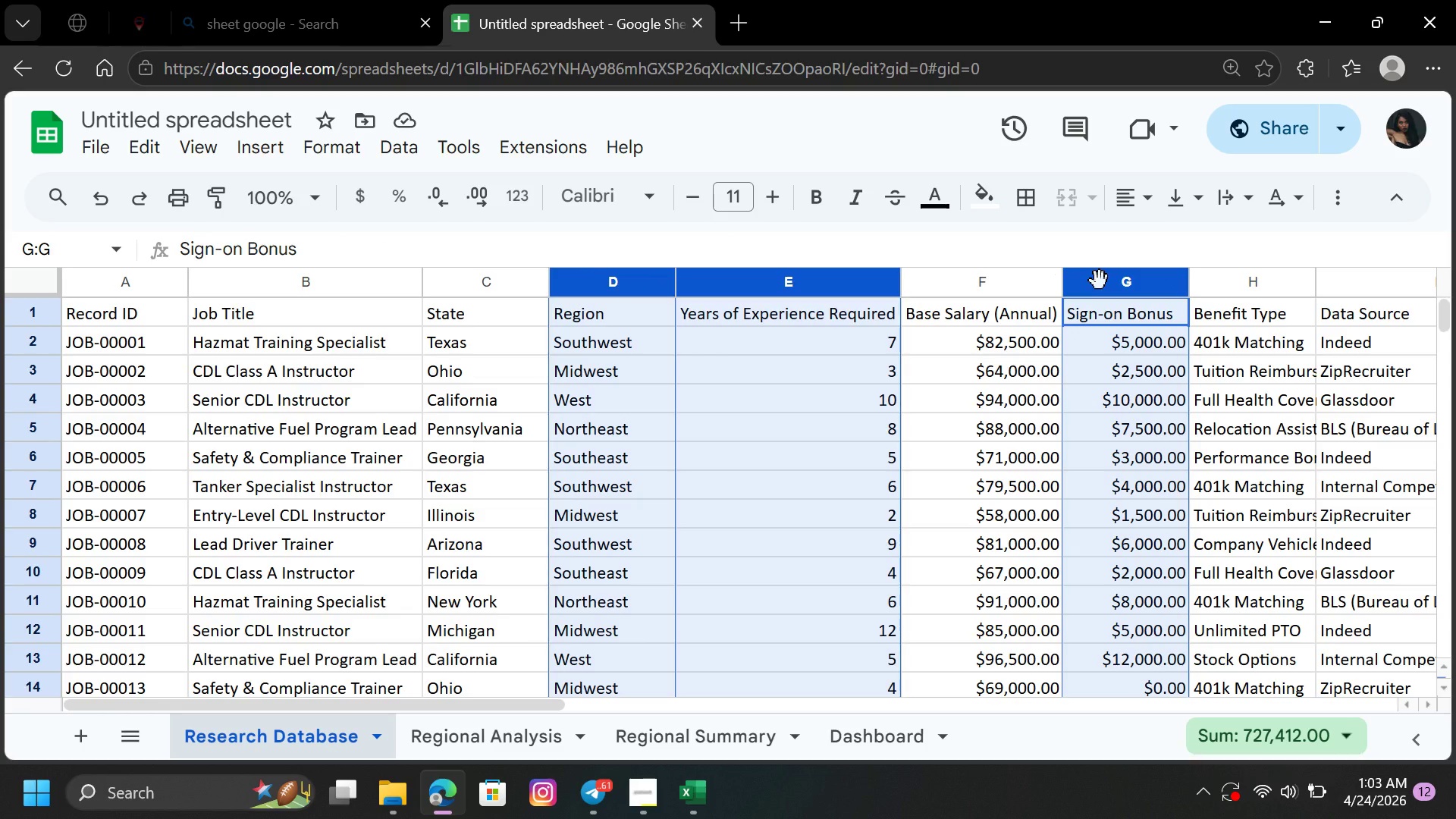 
wait(7.41)
 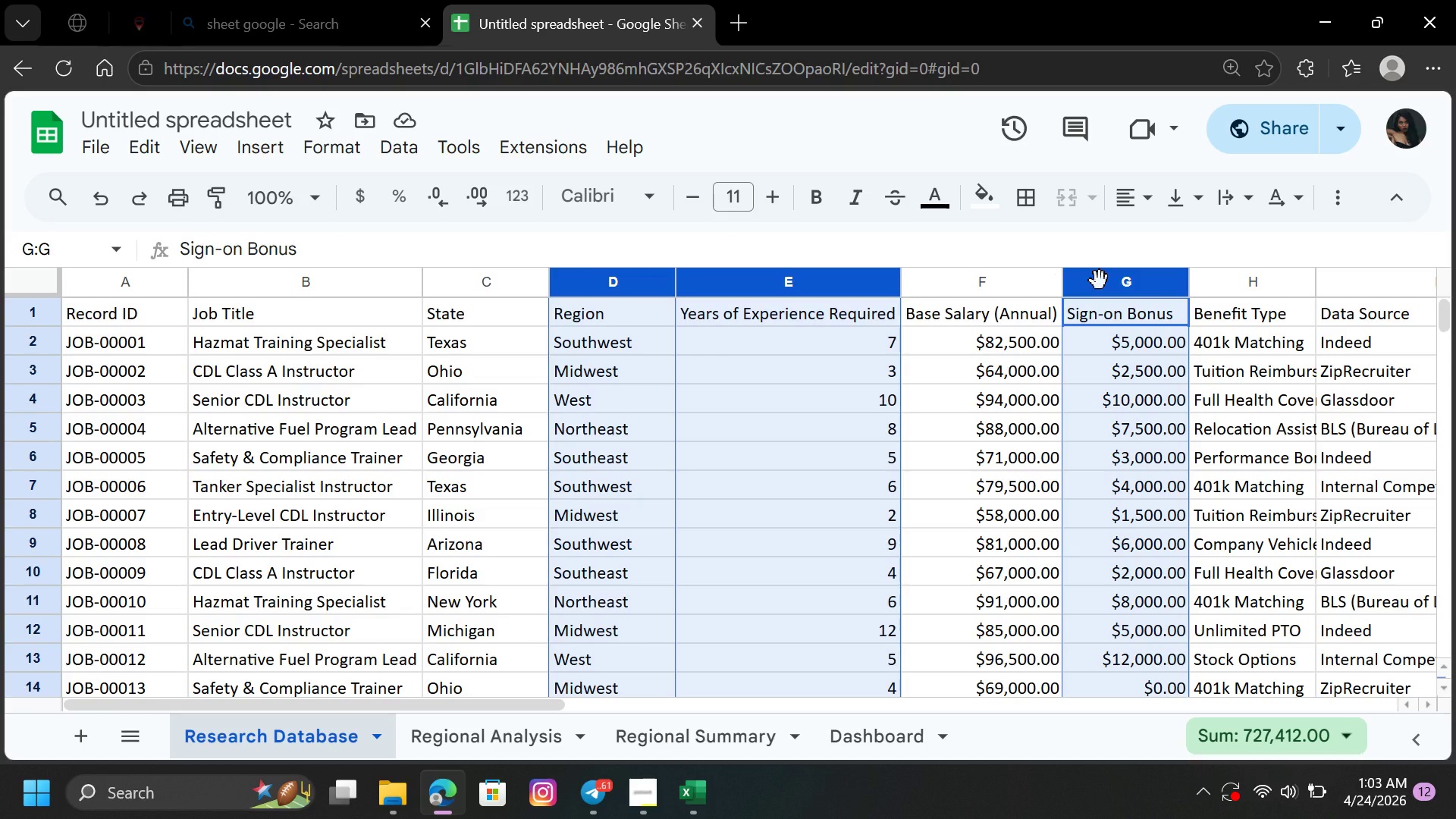 
left_click([261, 146])
 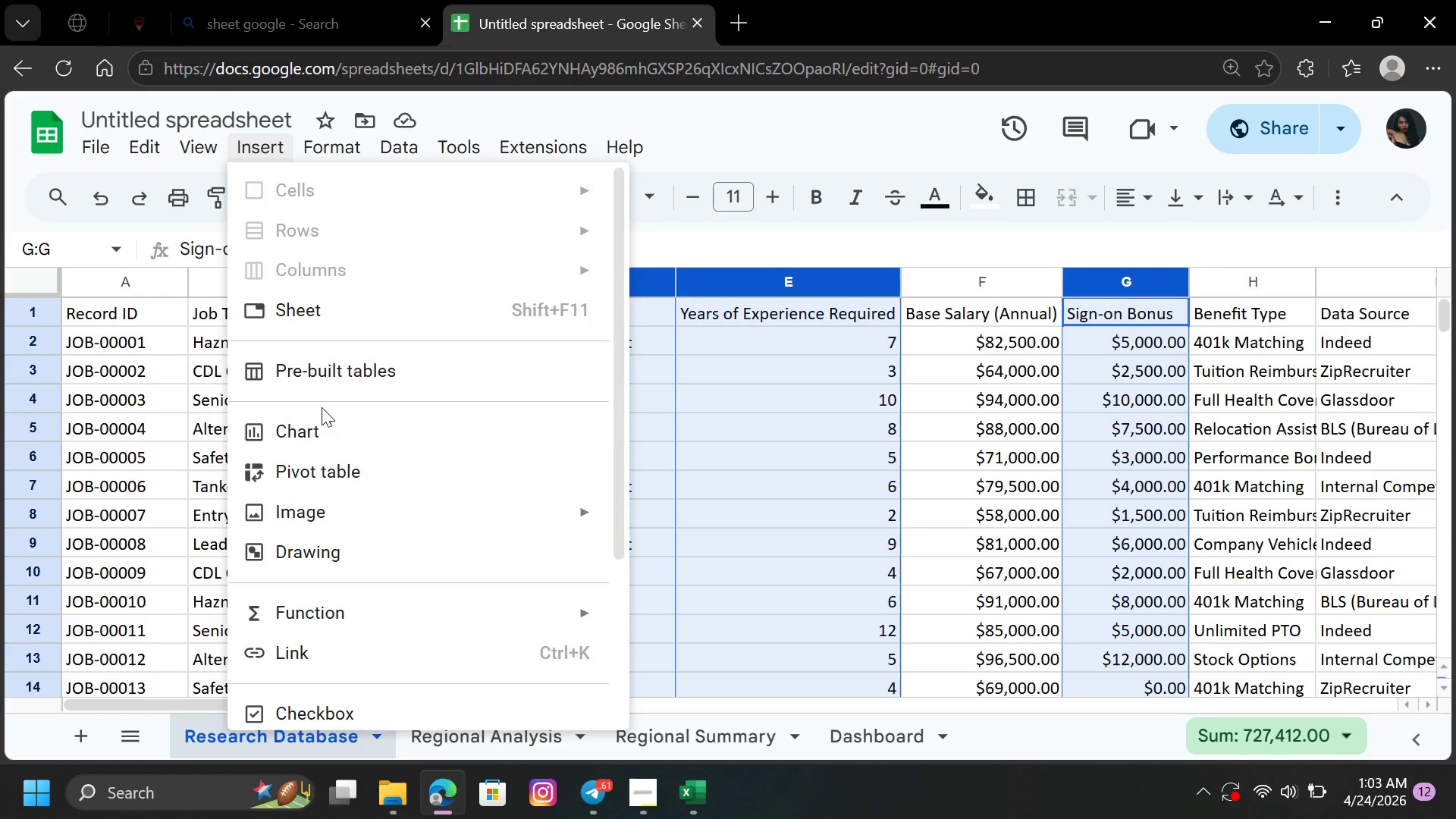 
left_click([323, 424])
 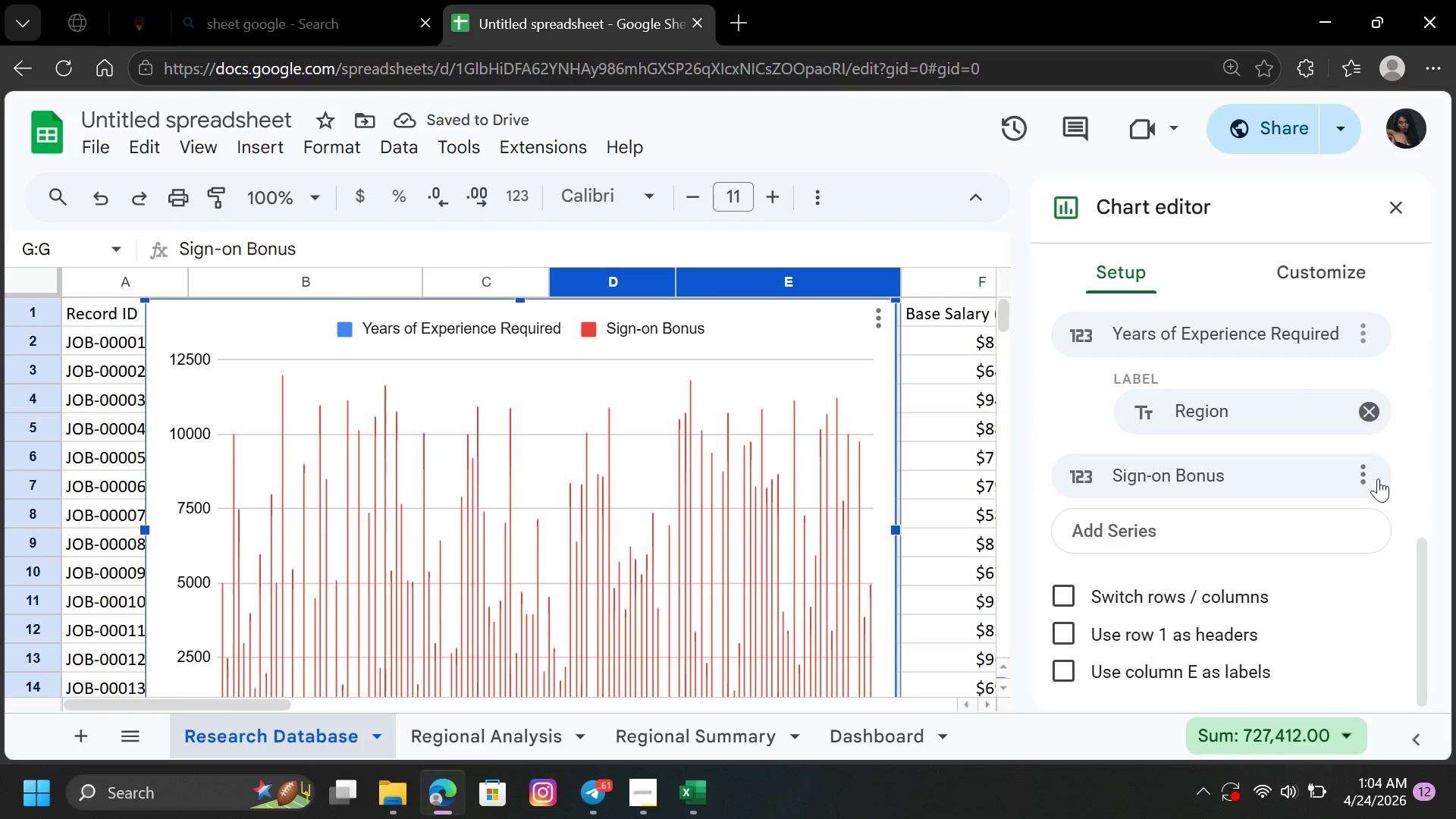 
left_click_drag(start_coordinate=[1423, 560], to_coordinate=[1412, 456])
 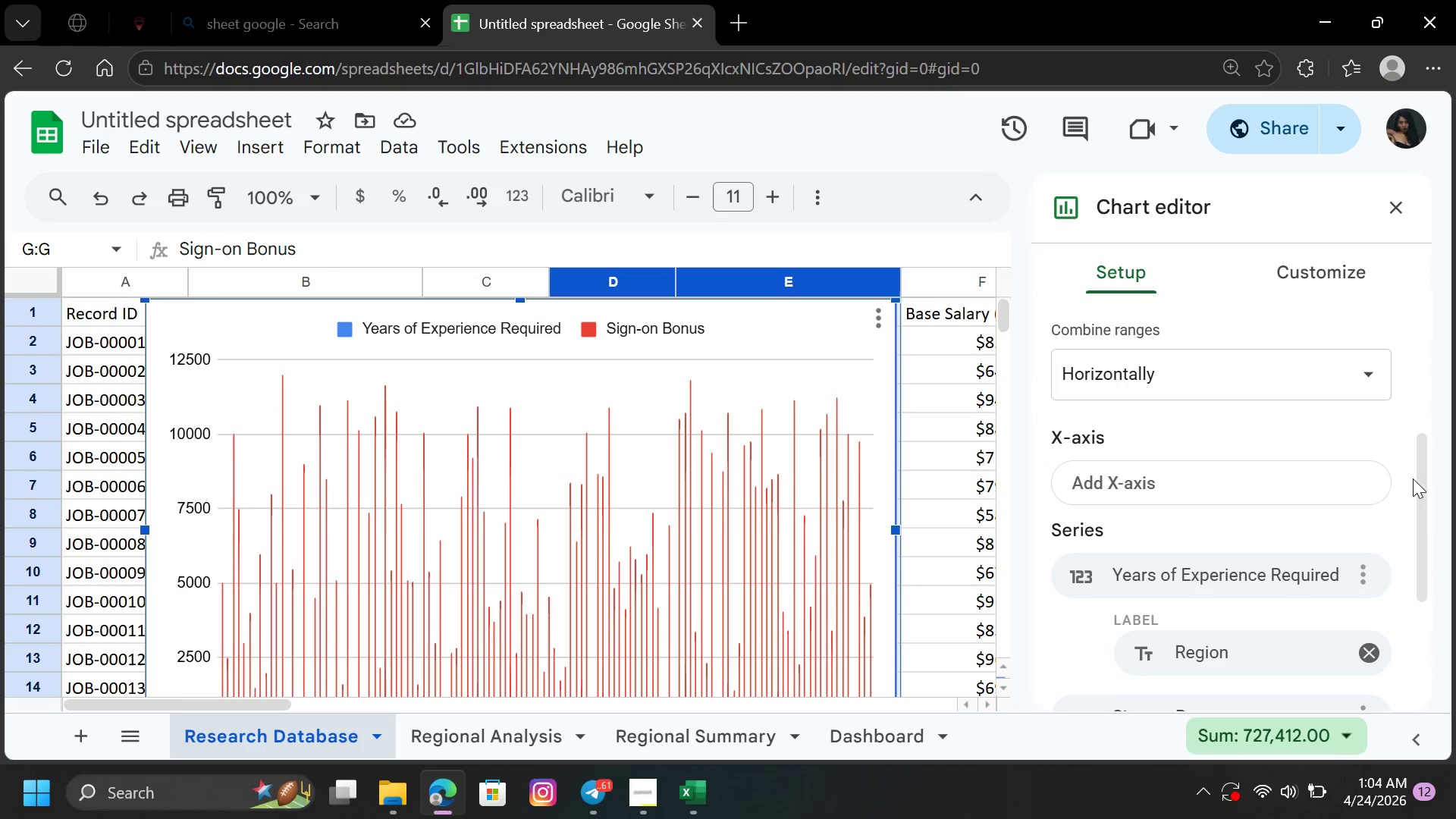 
left_click_drag(start_coordinate=[1420, 487], to_coordinate=[1409, 323])
 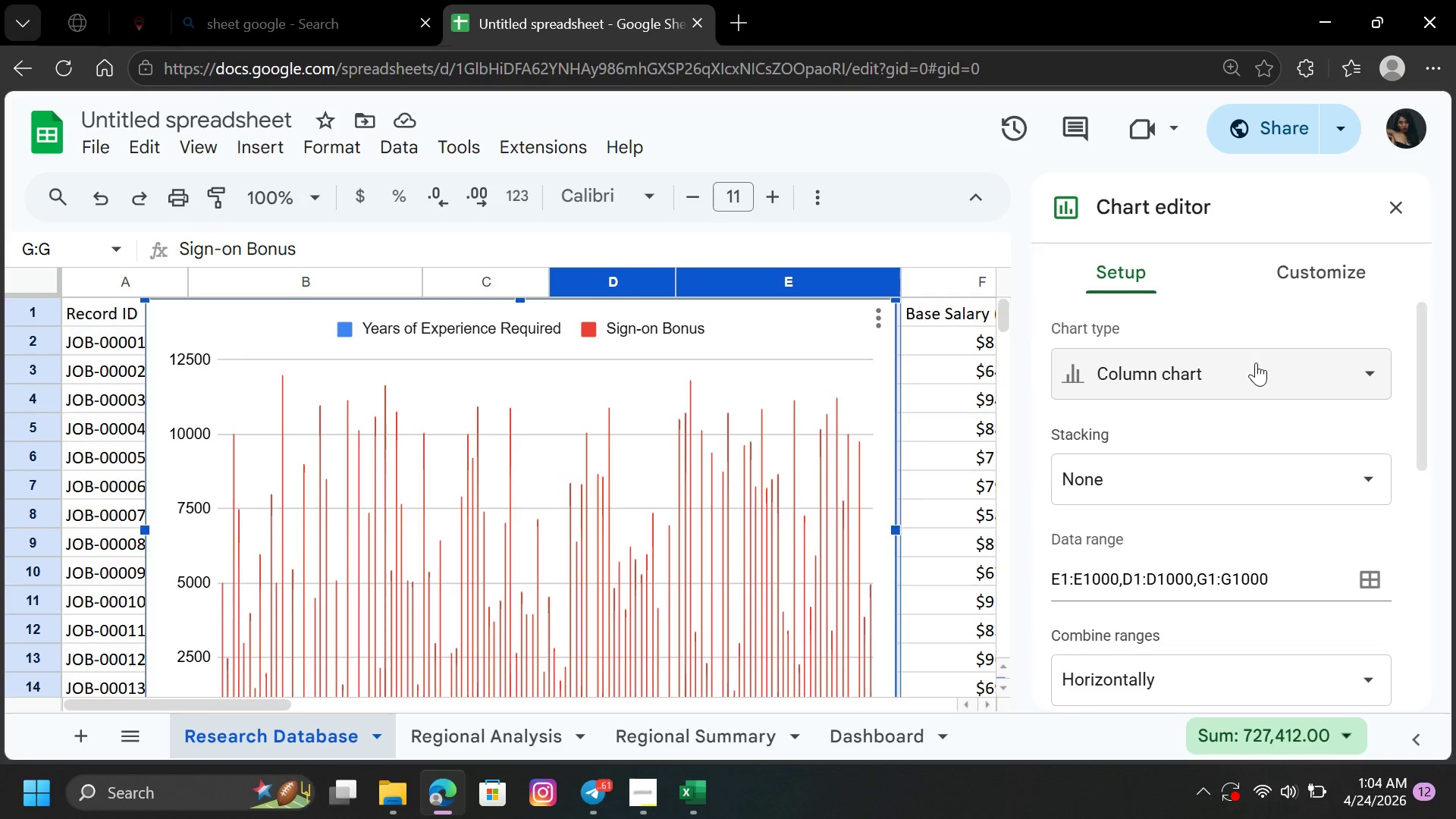 
left_click([1256, 362])
 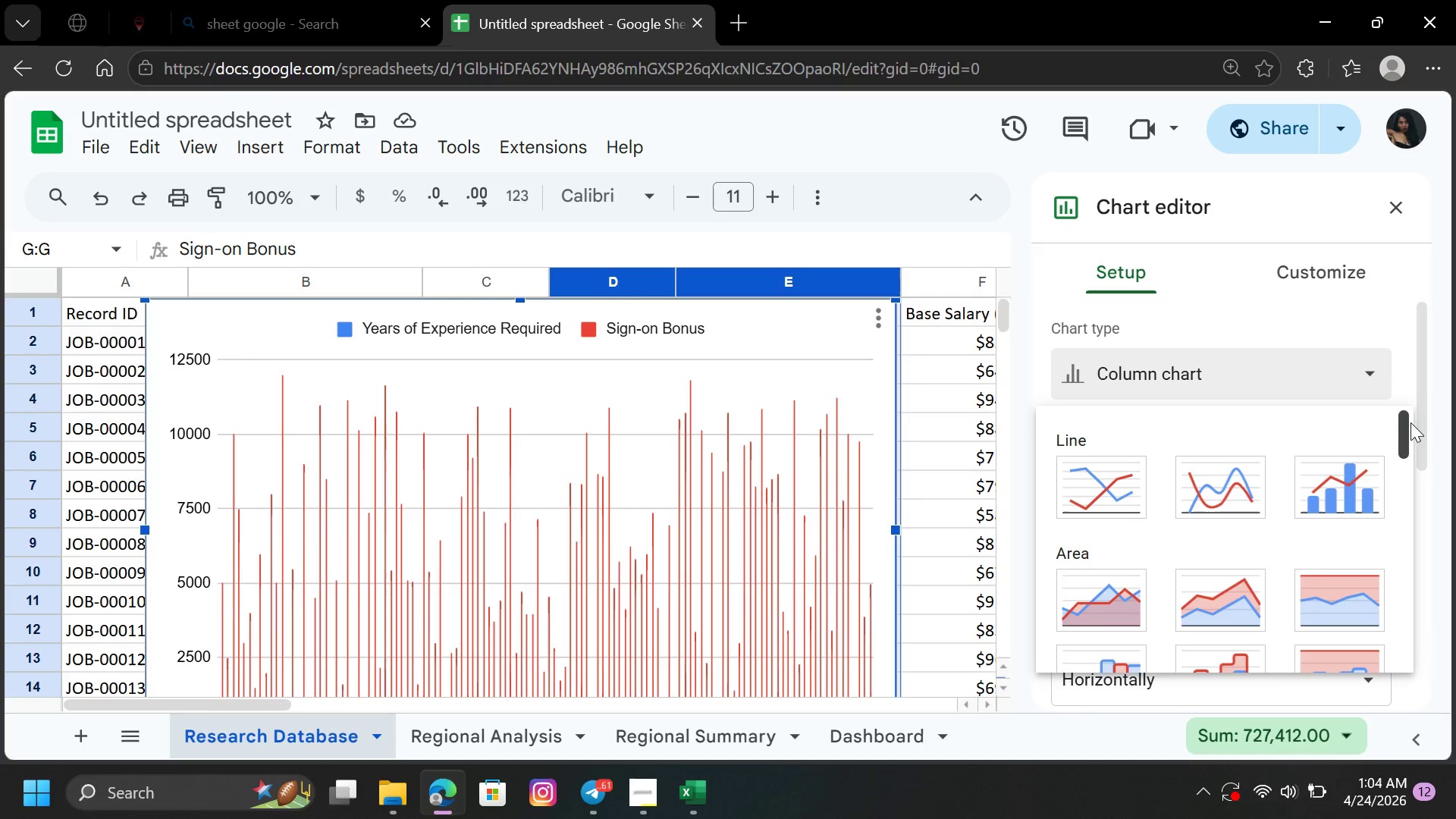 
left_click_drag(start_coordinate=[1407, 425], to_coordinate=[1426, 551])
 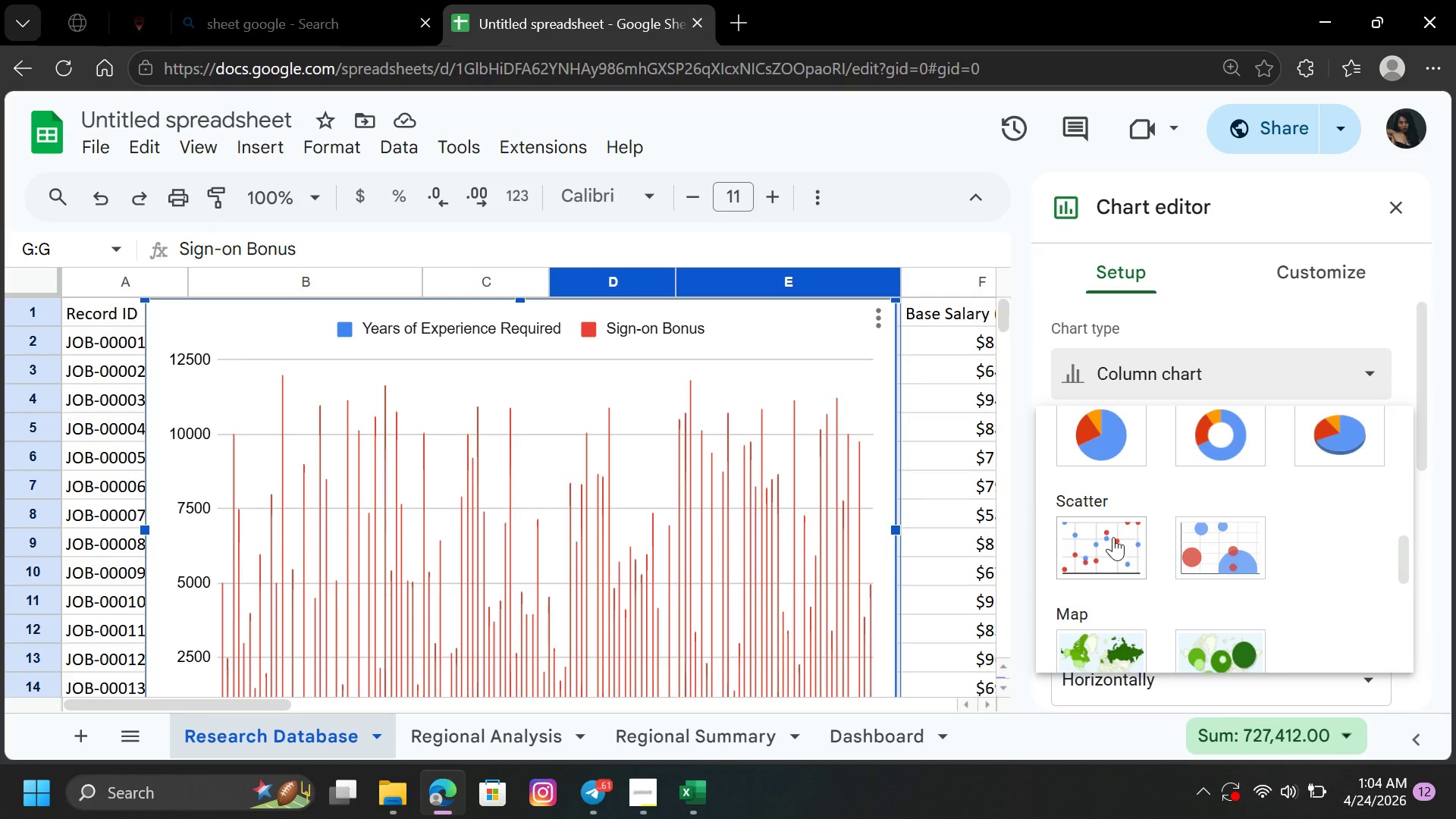 
left_click([1113, 537])
 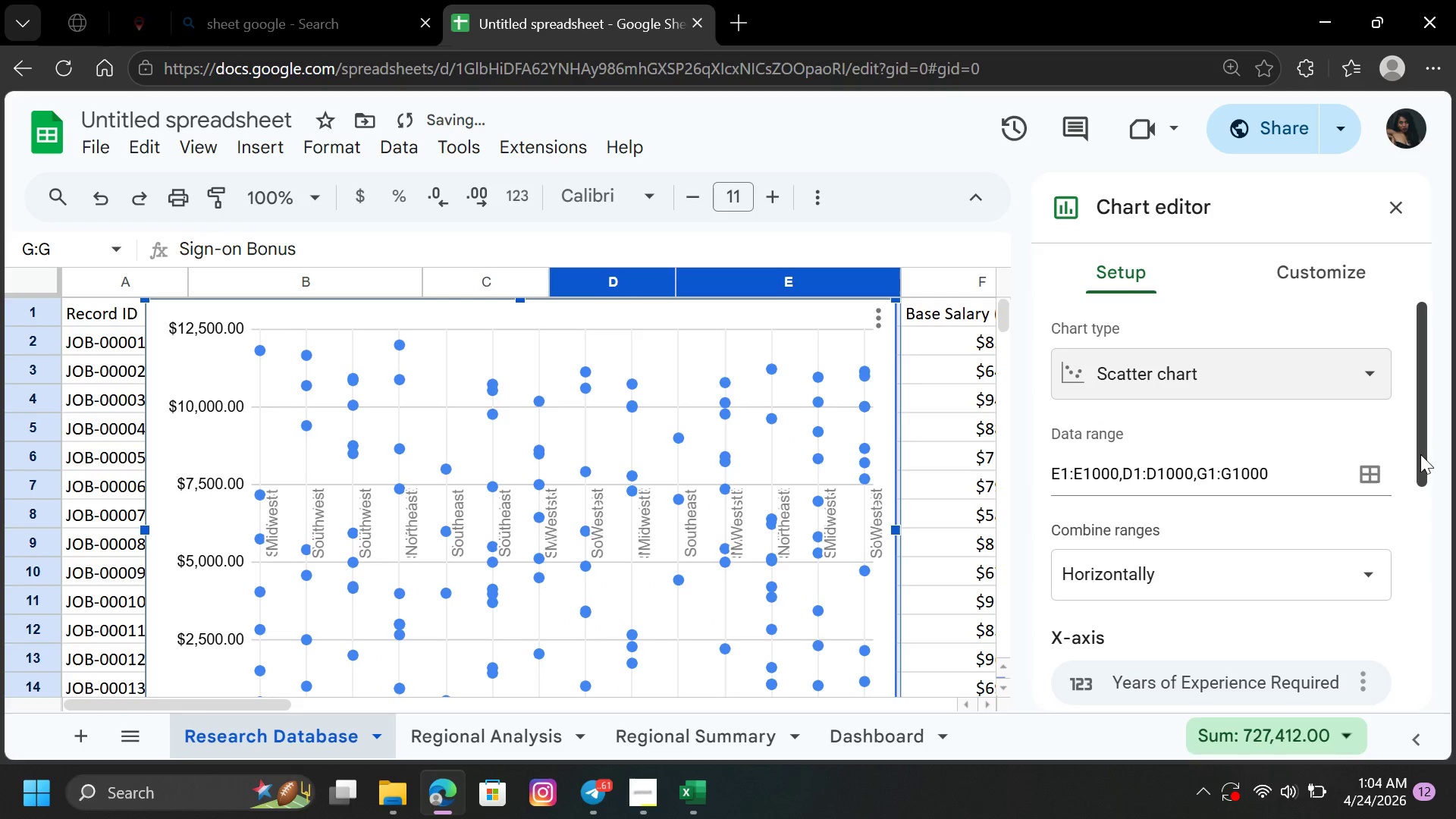 
left_click_drag(start_coordinate=[1435, 453], to_coordinate=[1443, 489])
 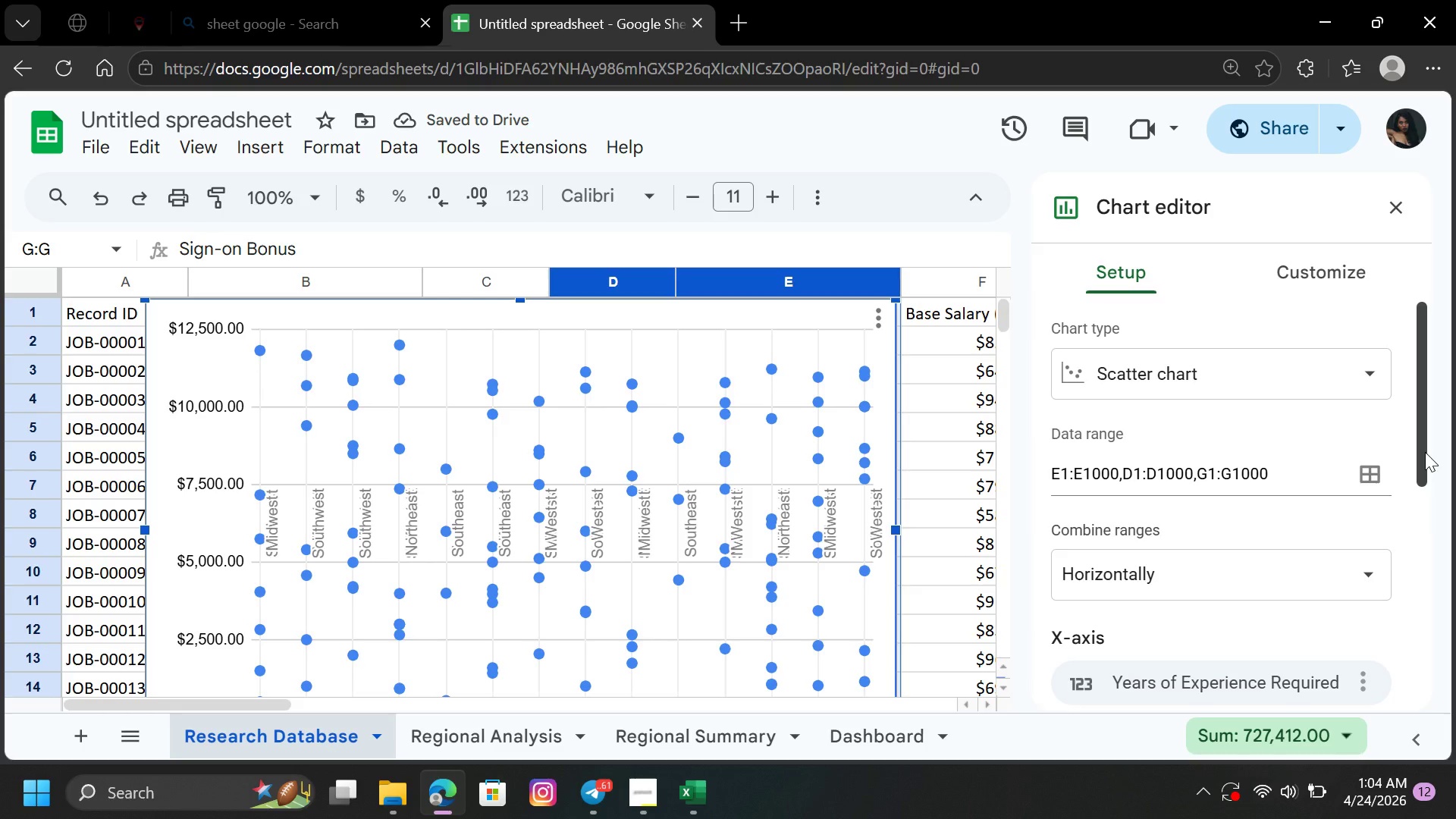 
left_click_drag(start_coordinate=[1425, 452], to_coordinate=[1439, 536])
 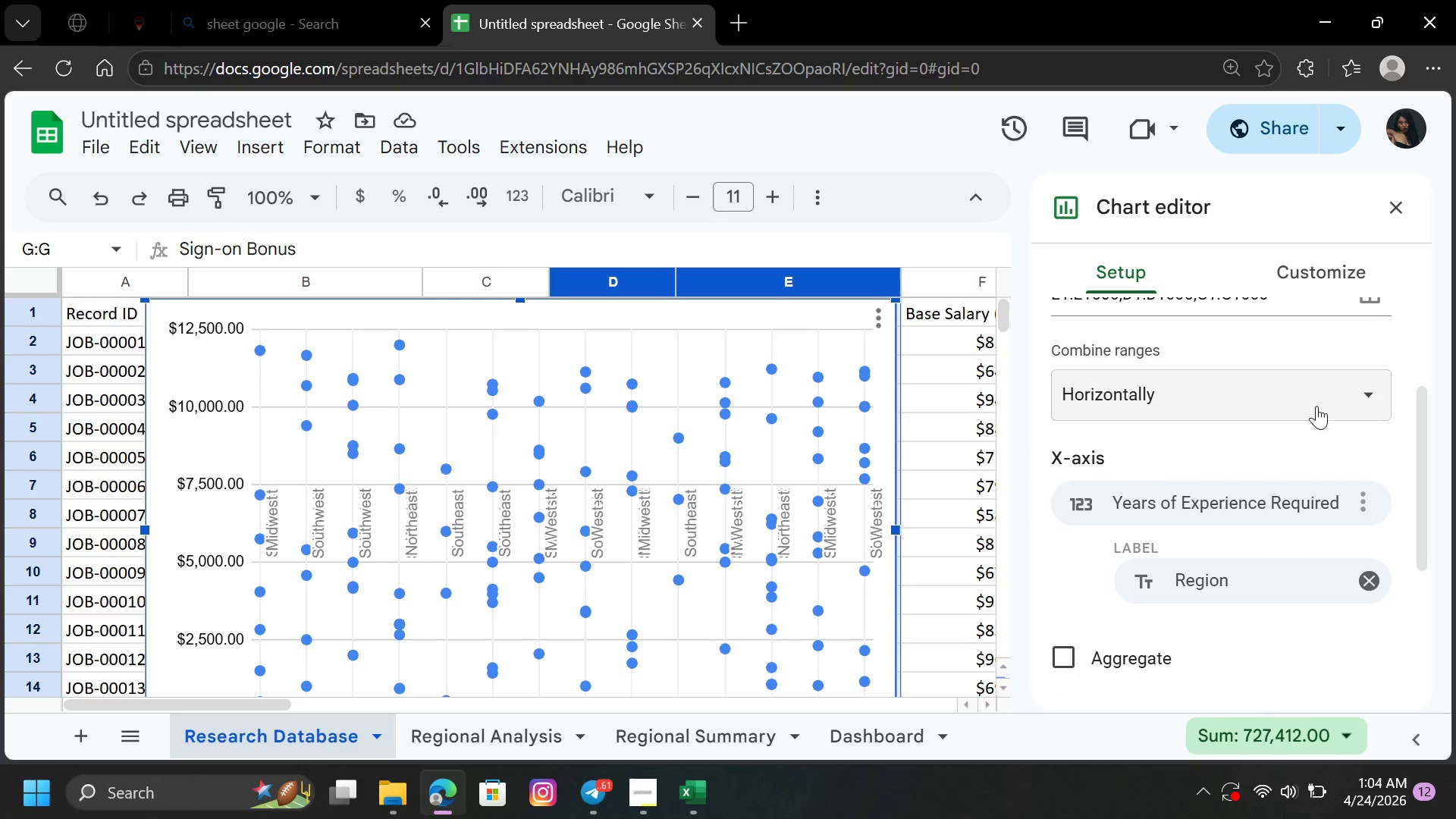 
left_click([1316, 400])
 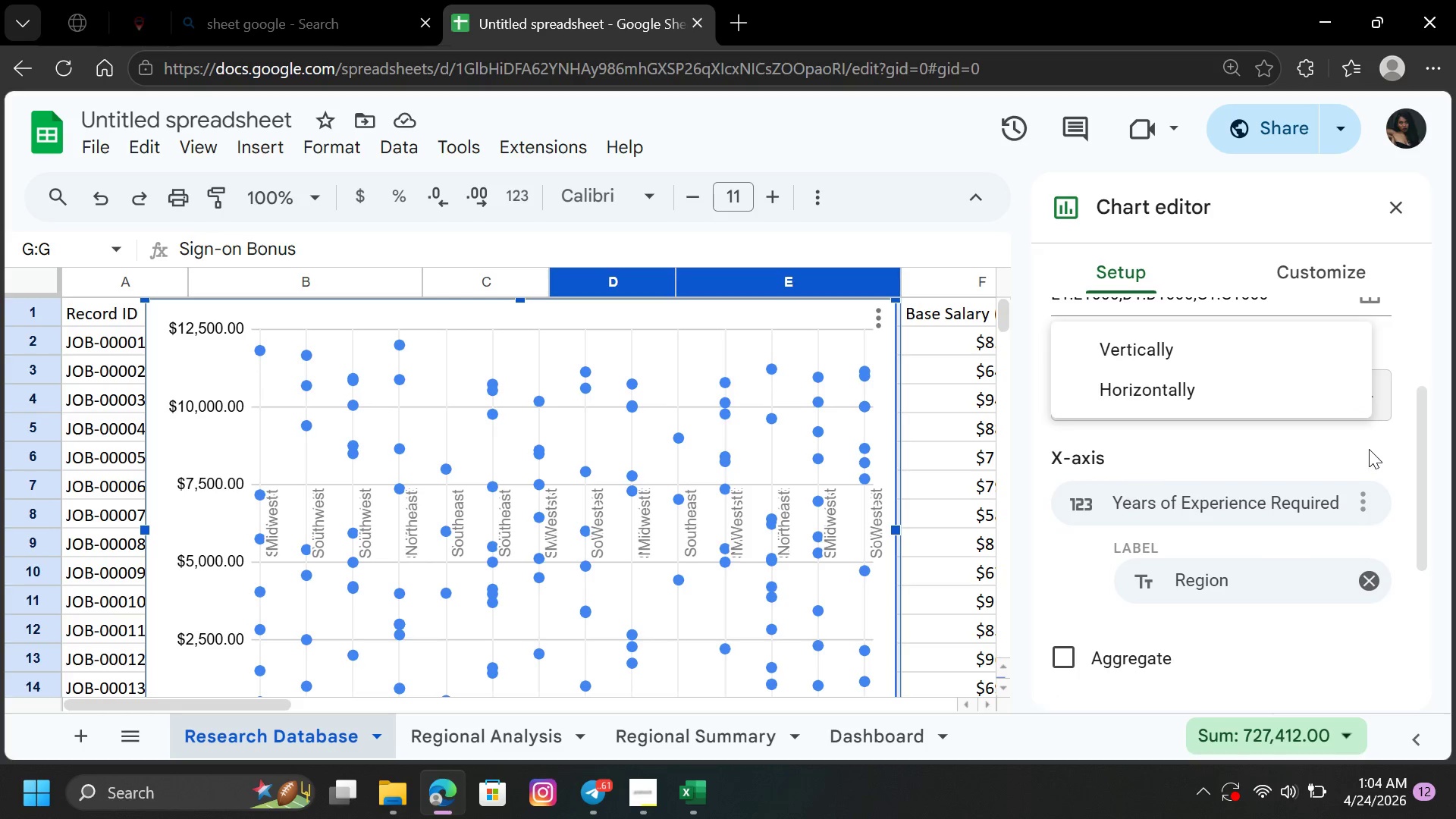 
left_click([1364, 444])
 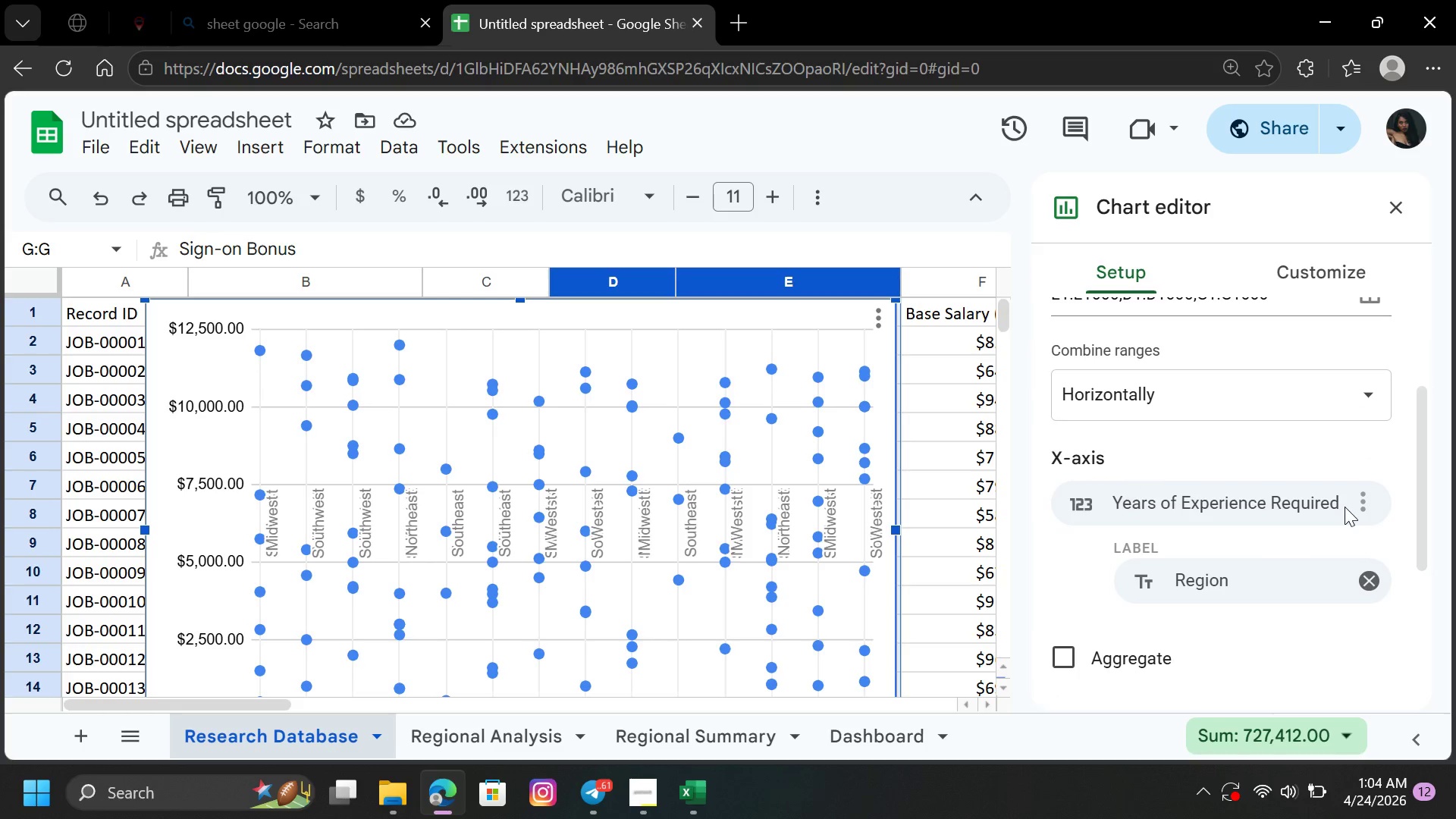 
left_click([1346, 504])
 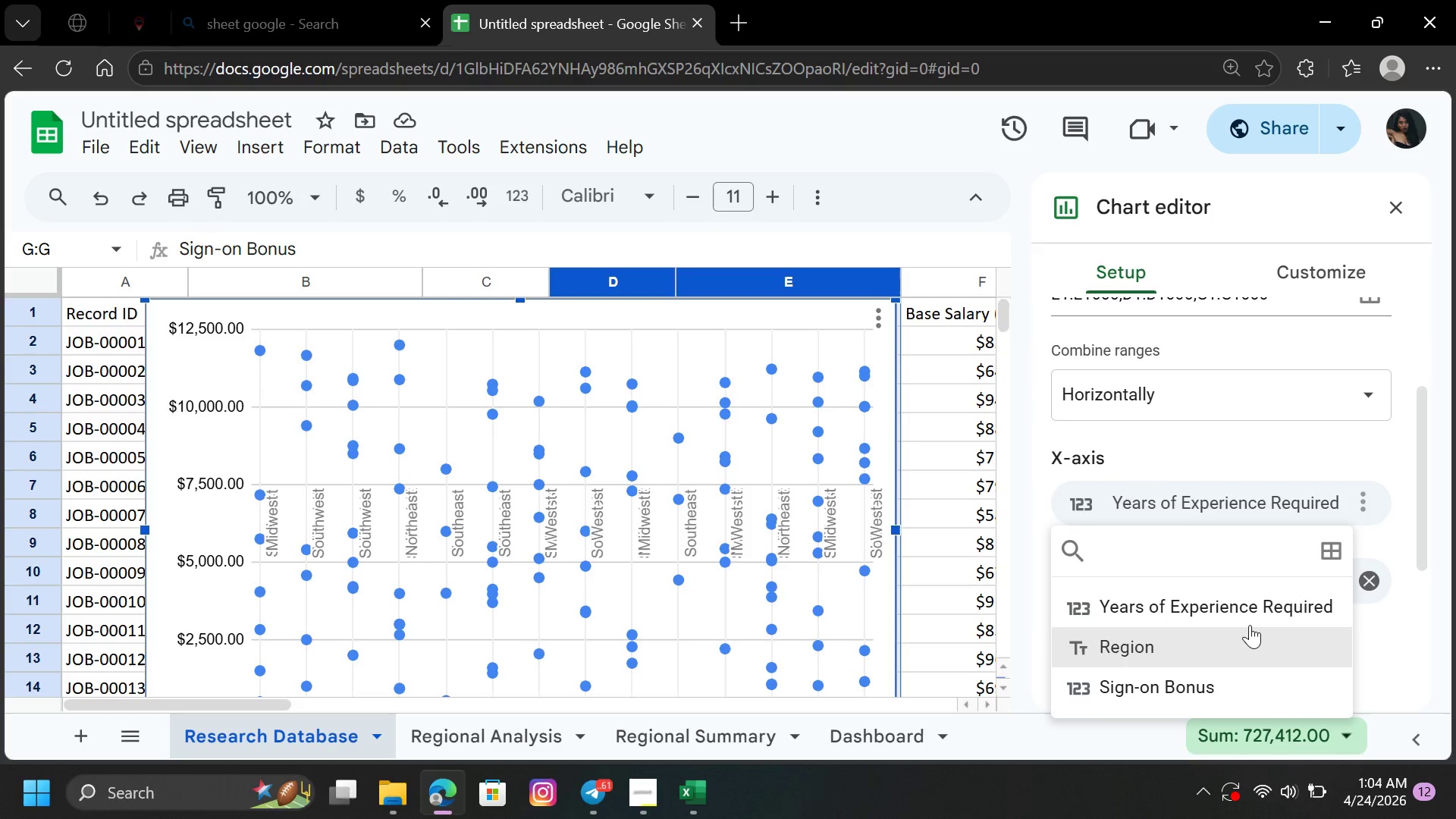 
left_click([1257, 602])
 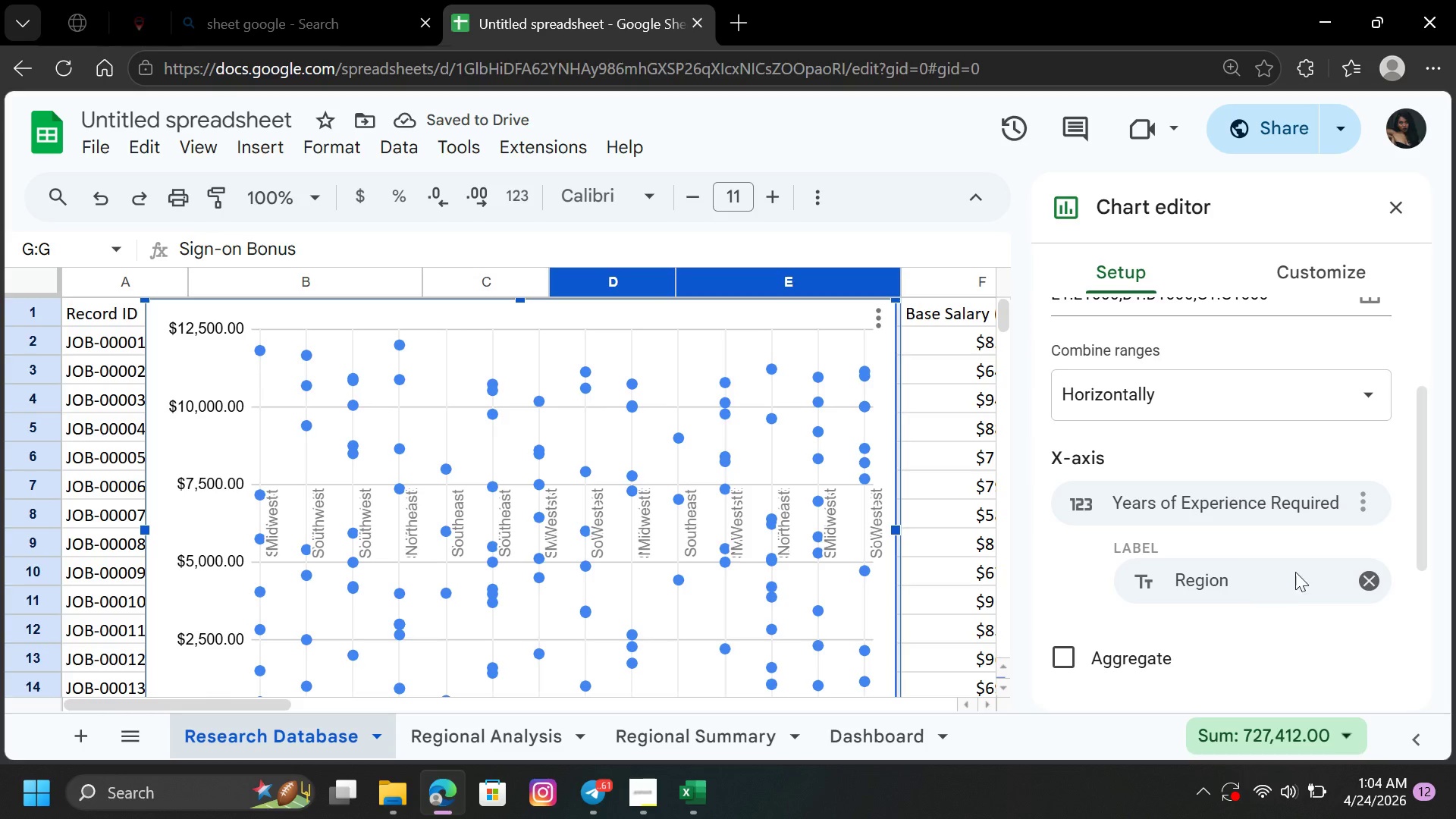 
wait(5.11)
 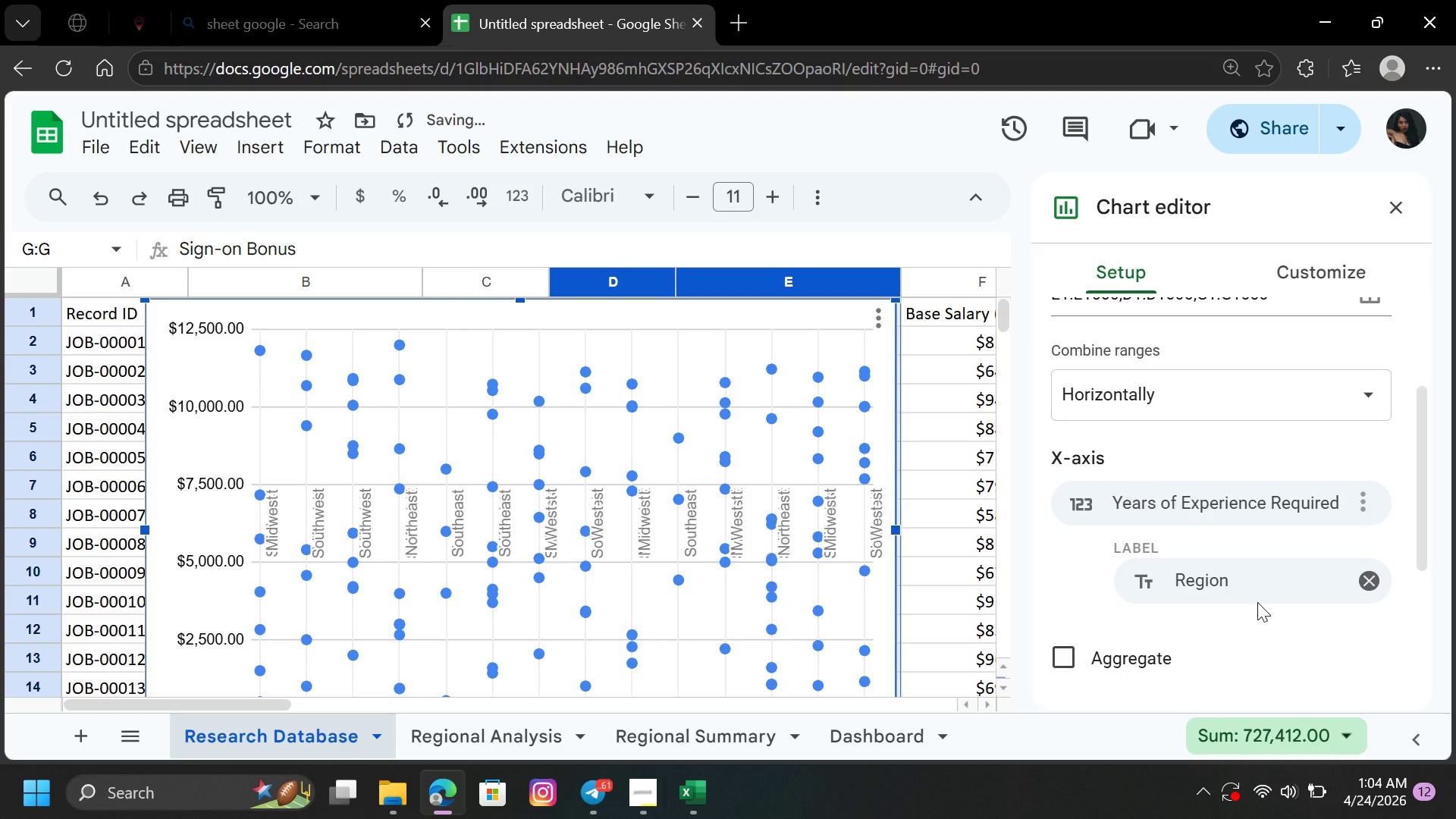 
left_click_drag(start_coordinate=[1431, 524], to_coordinate=[1431, 589])
 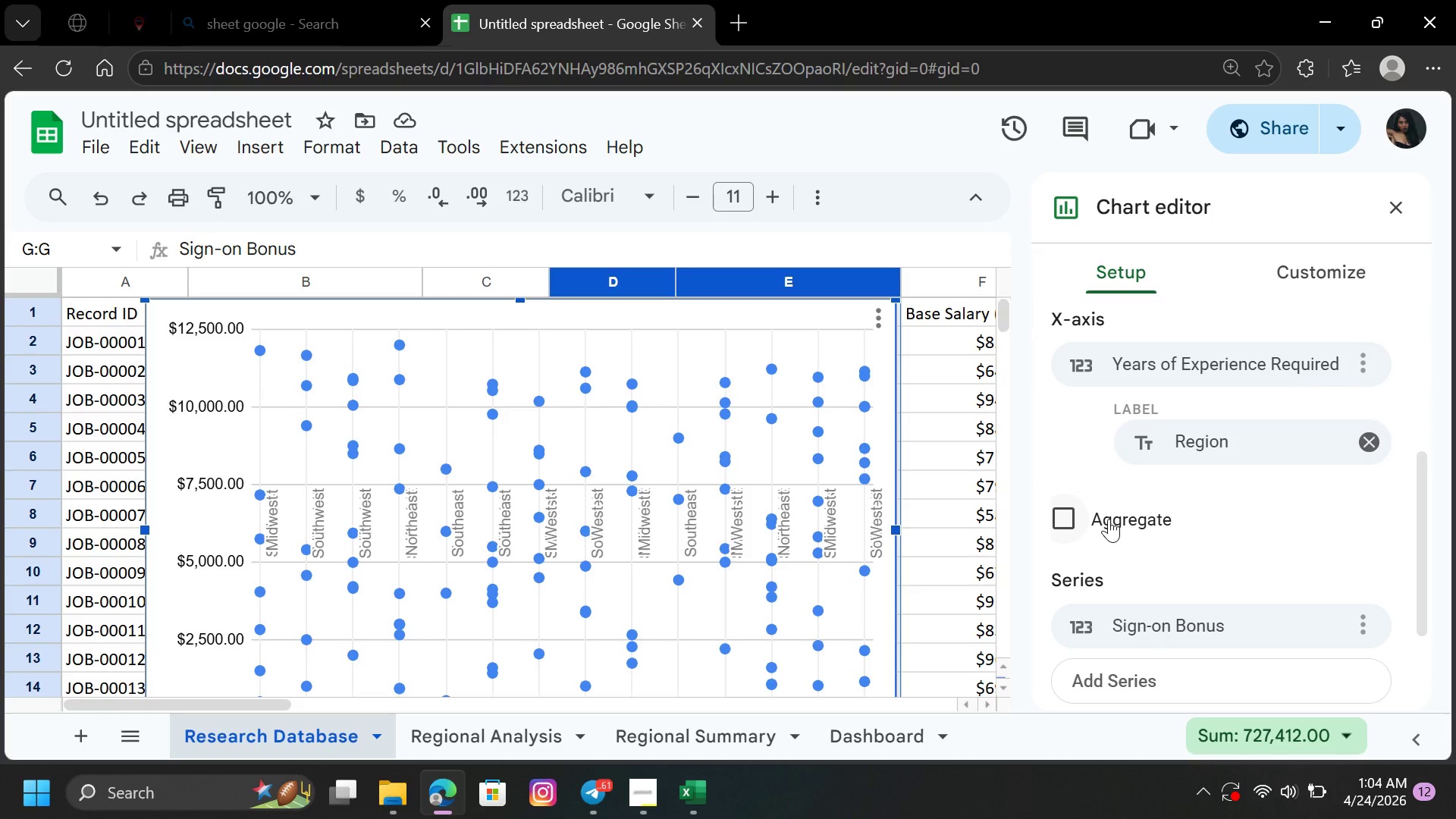 
left_click([1106, 516])
 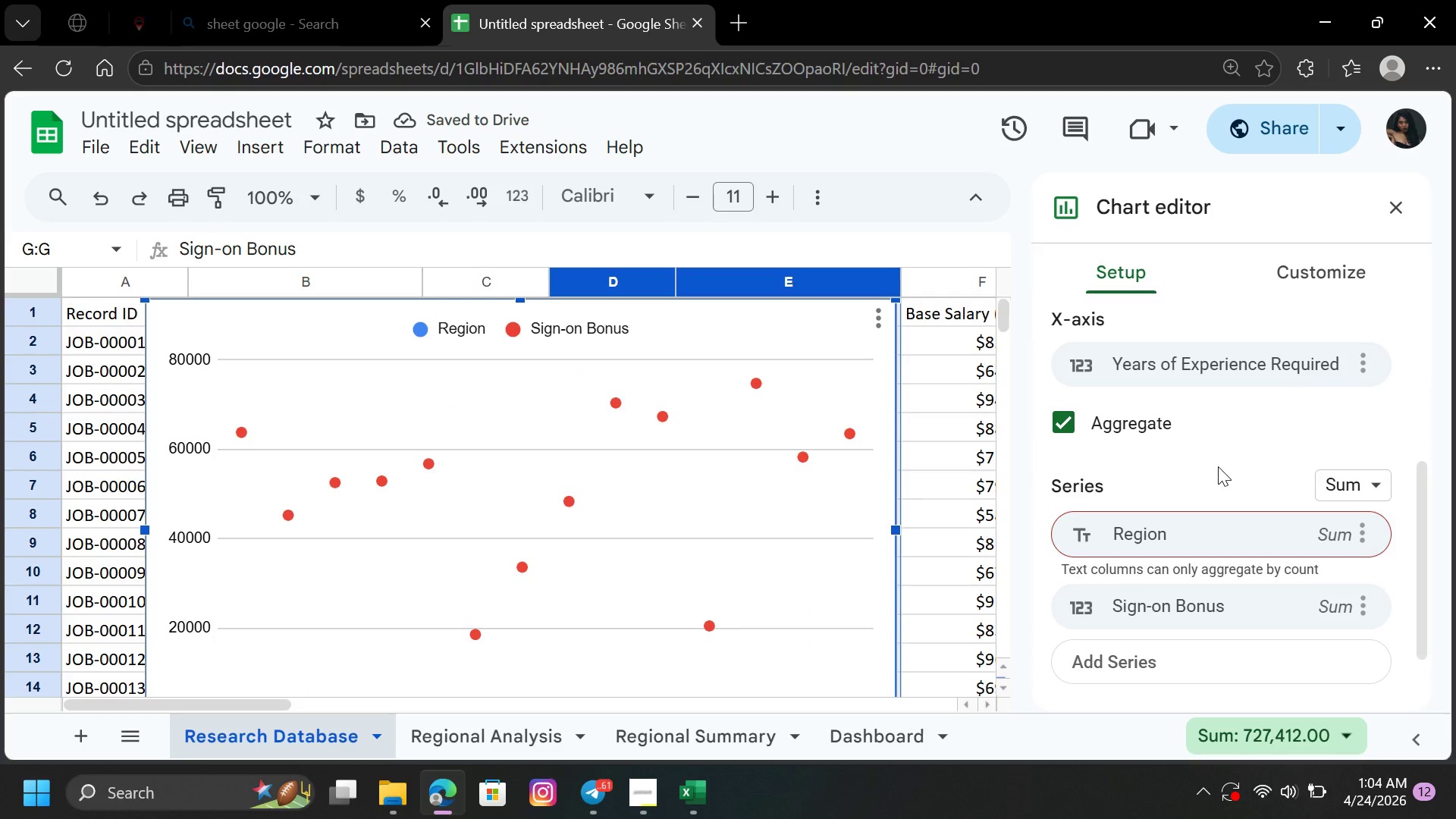 
left_click([1372, 476])
 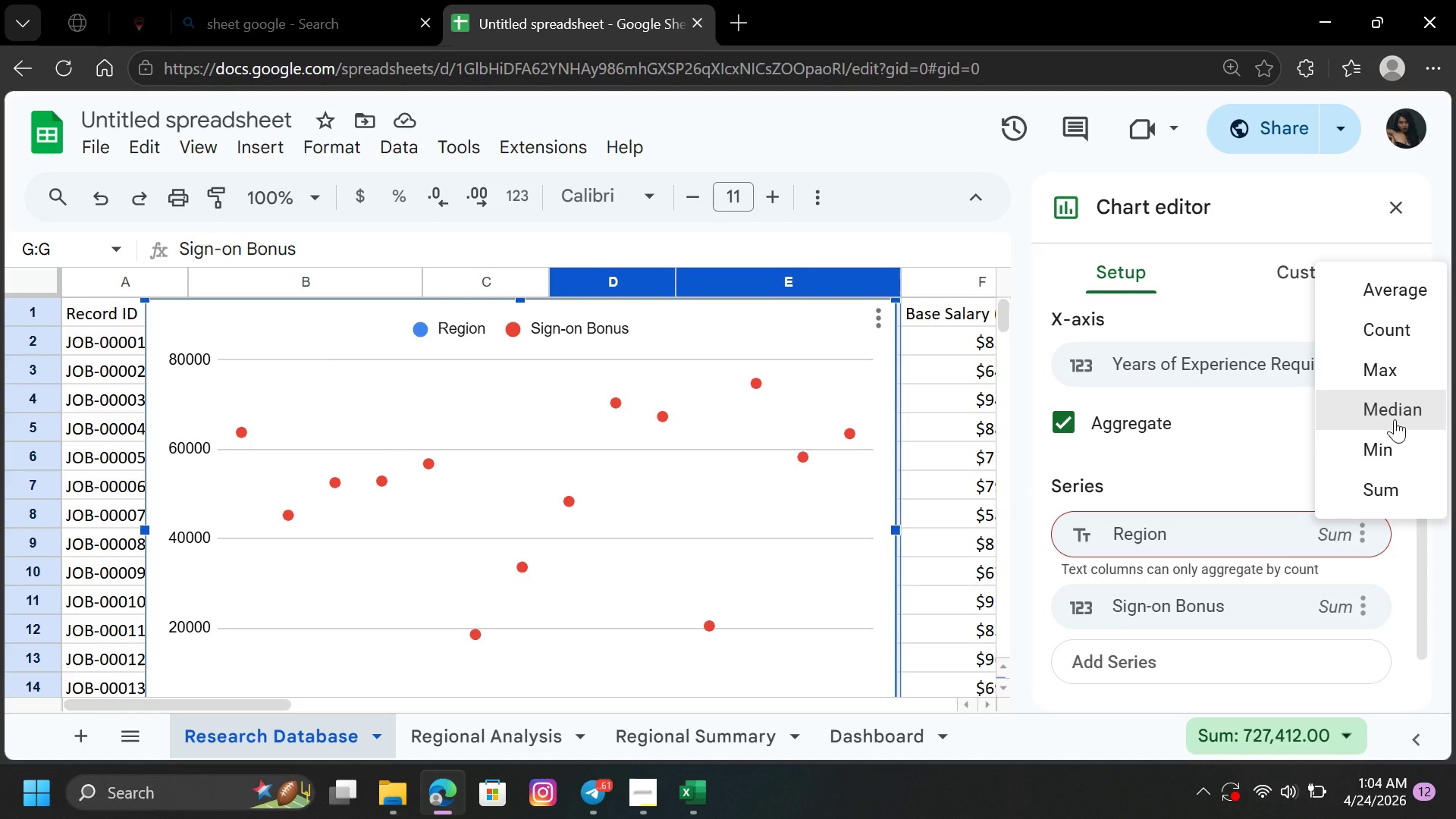 
left_click([1401, 330])
 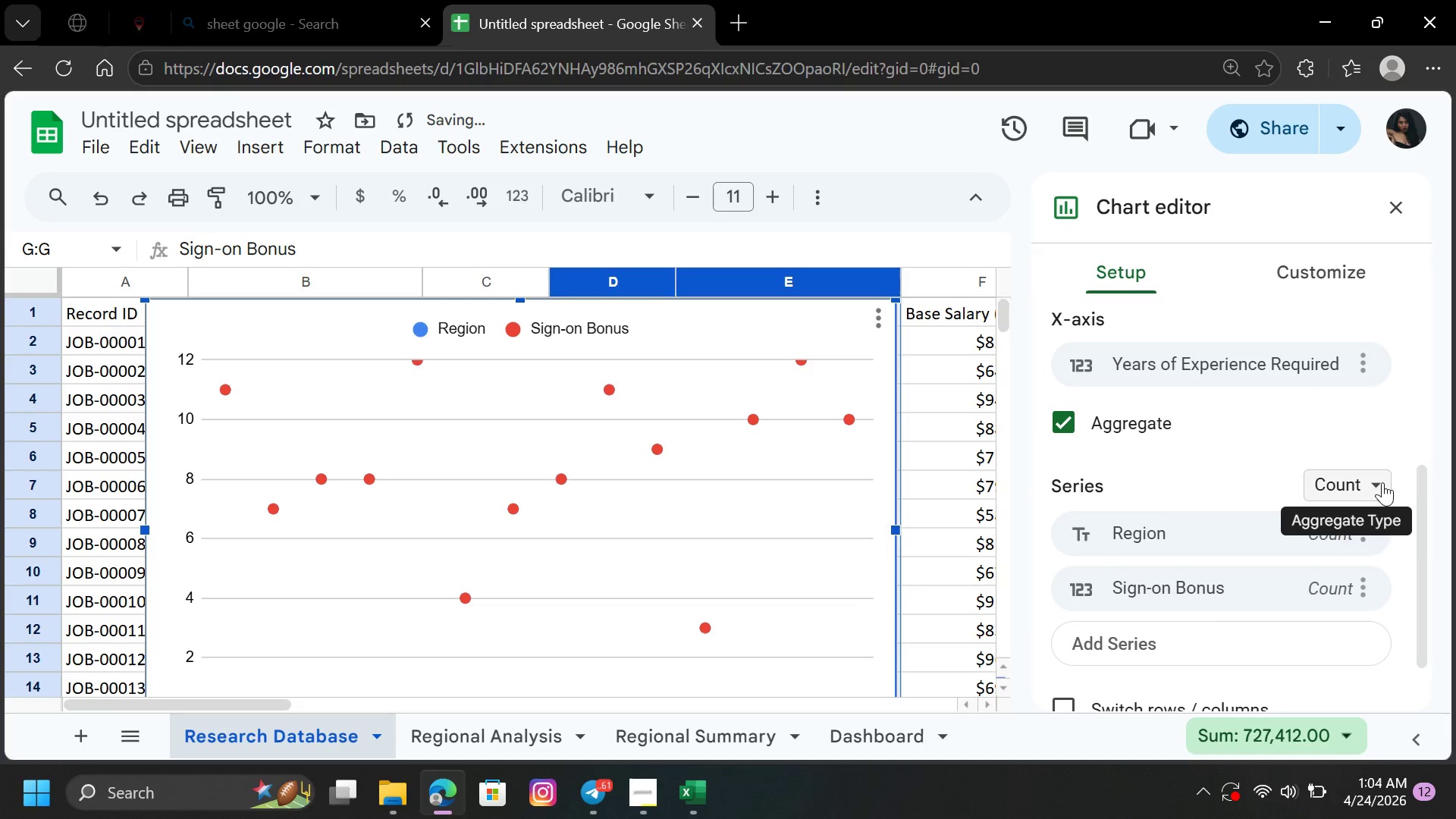 
left_click([1382, 480])
 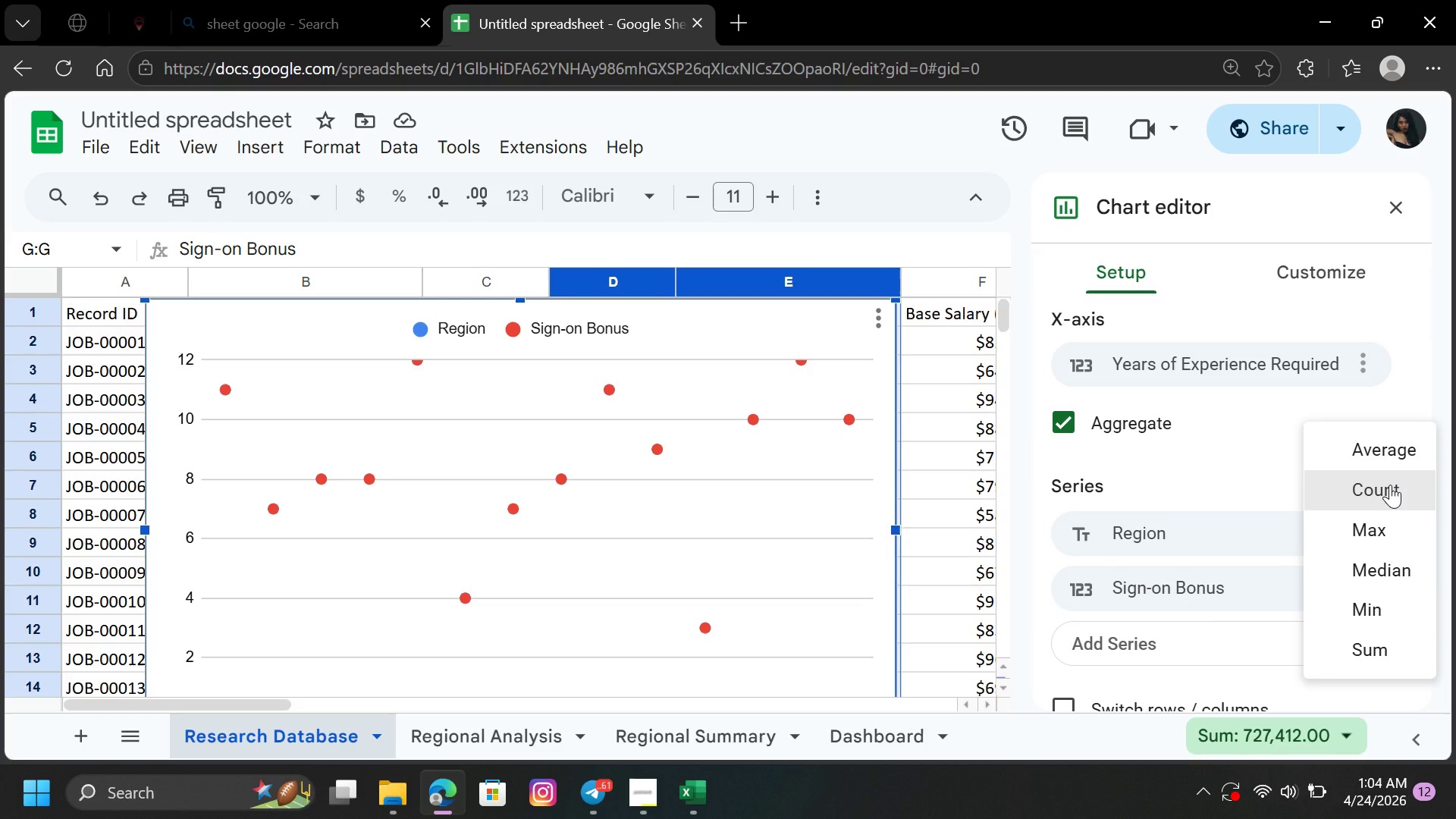 
wait(9.31)
 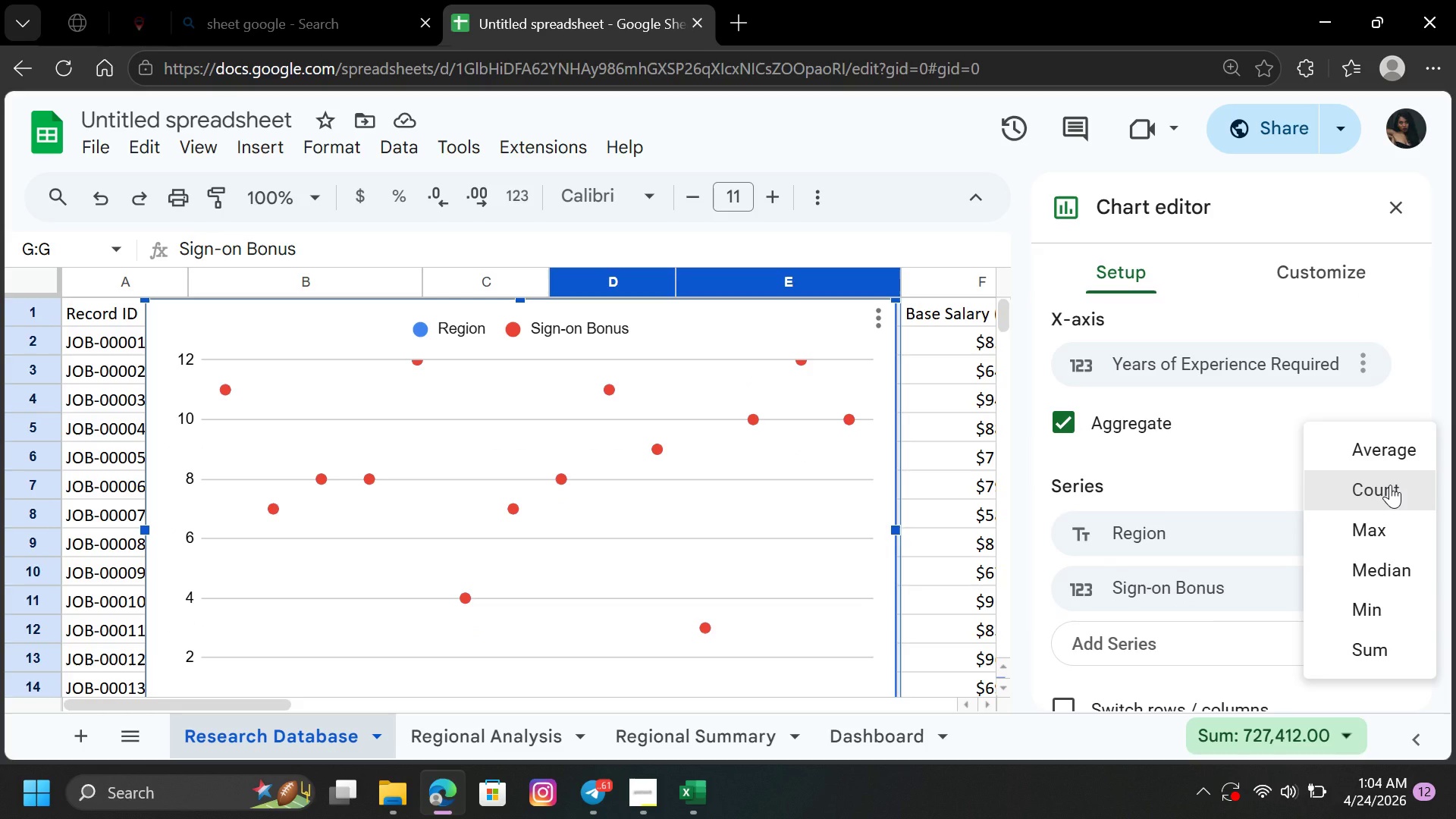 
left_click([1261, 463])
 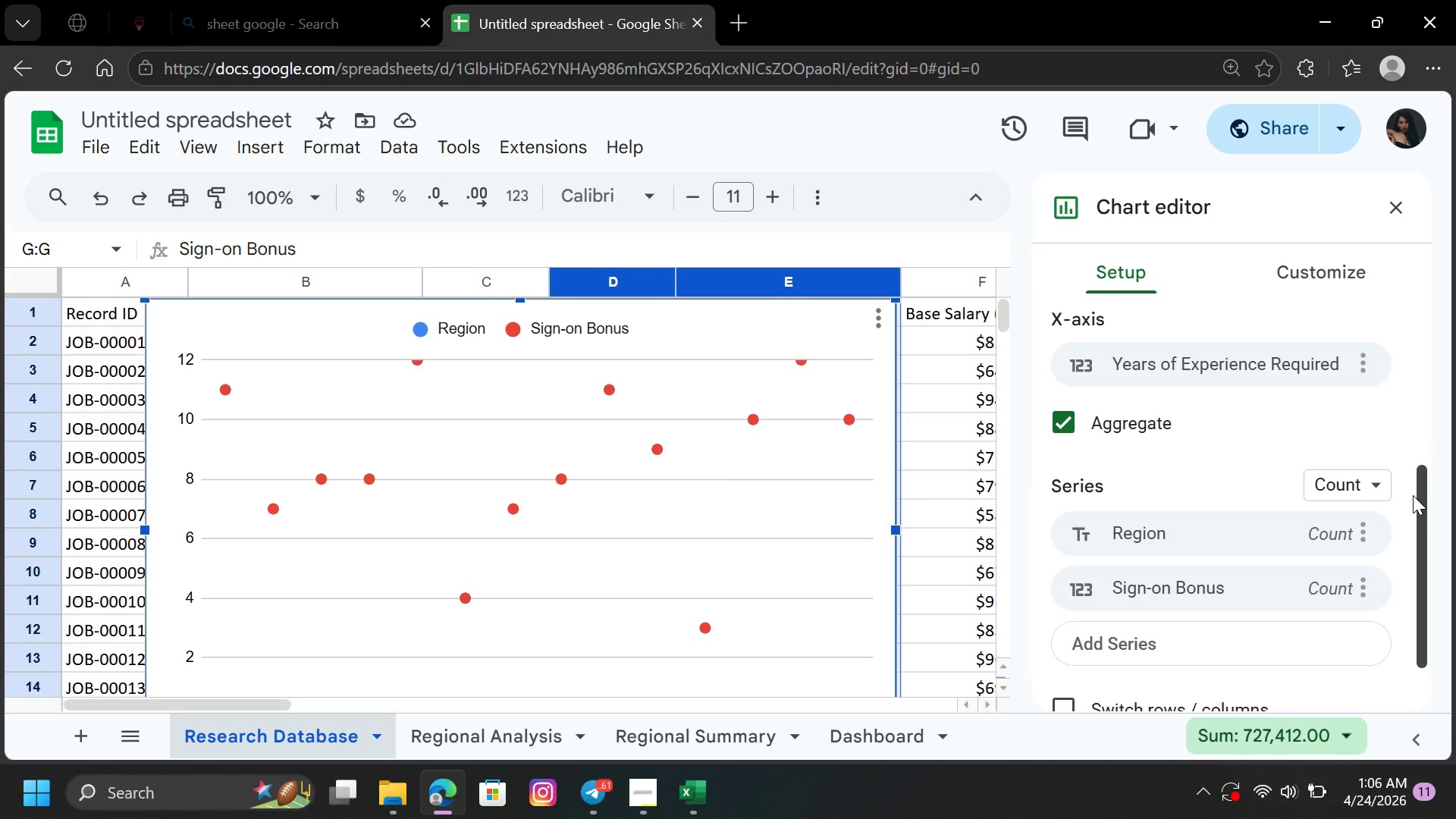 
wait(105.73)
 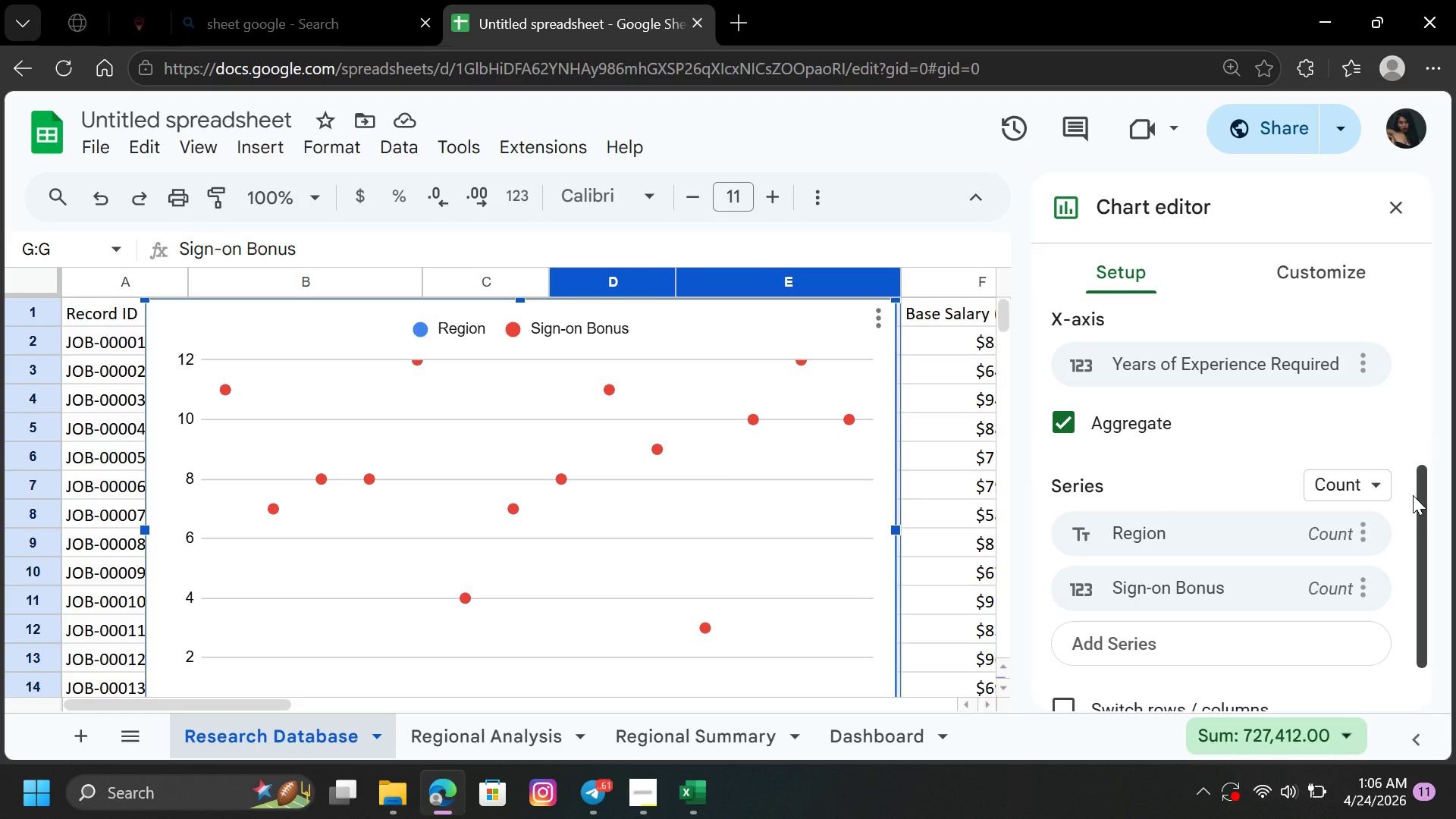 
left_click([1313, 281])
 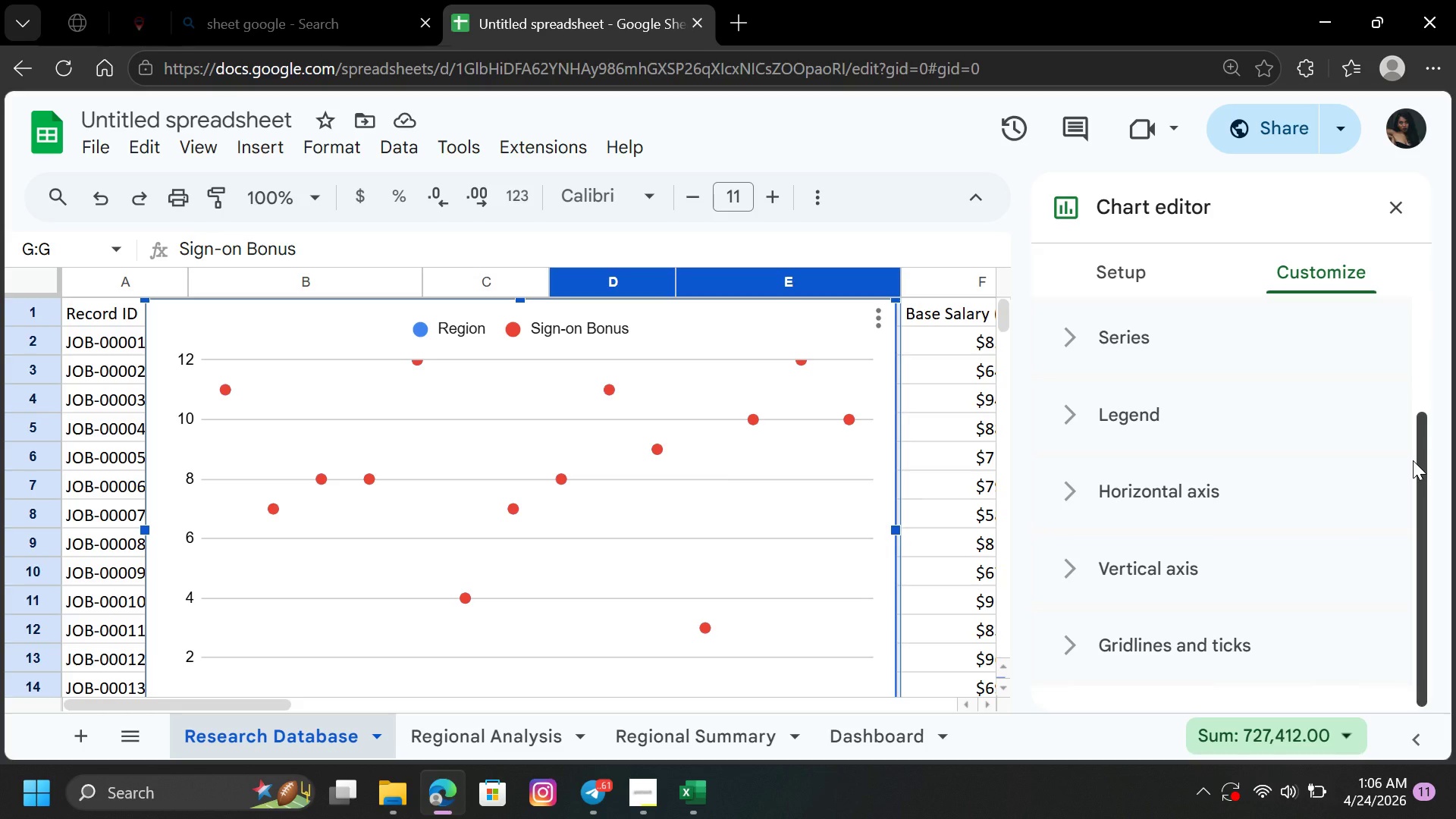 
wait(6.33)
 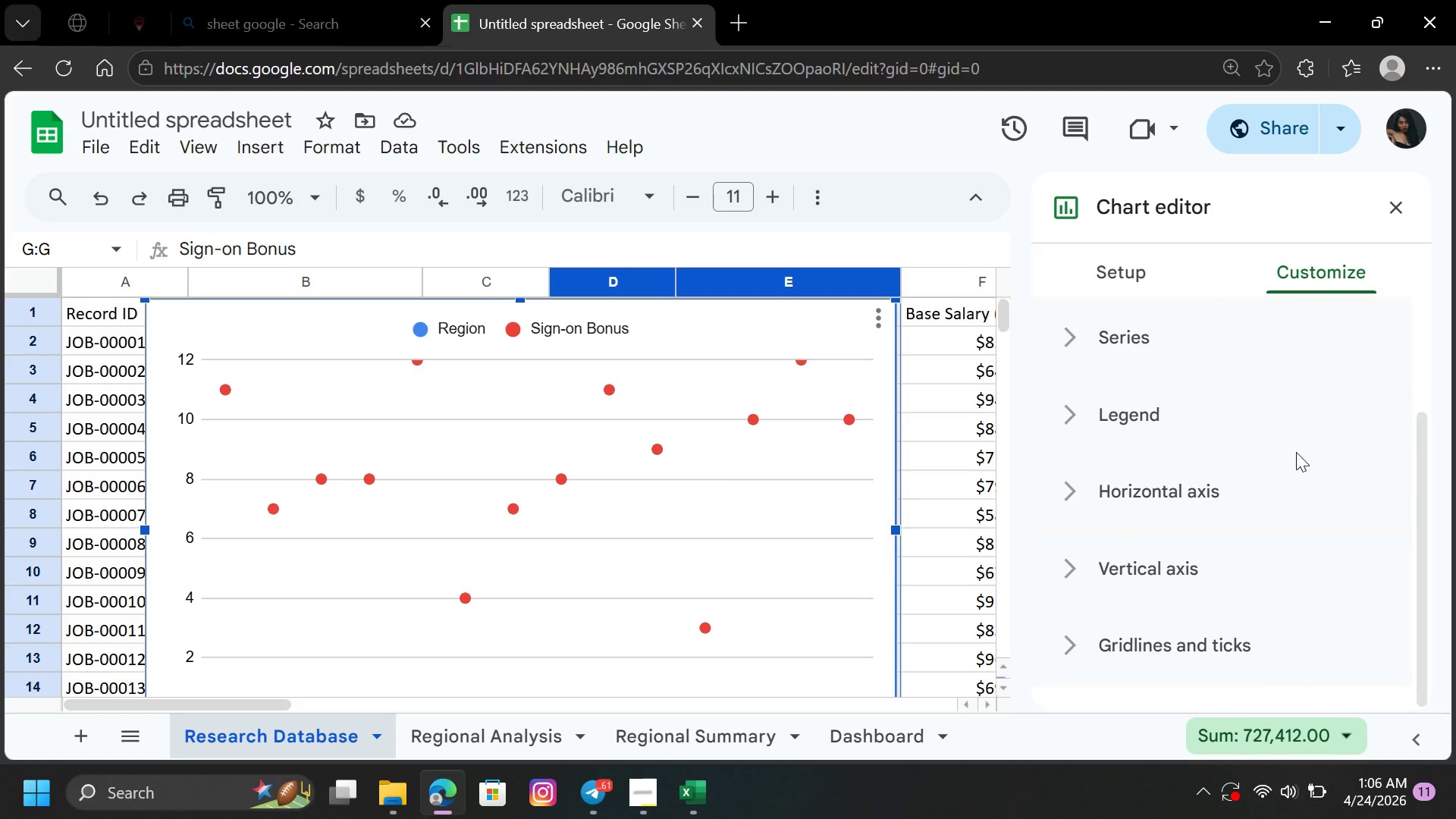 
left_click([1147, 339])
 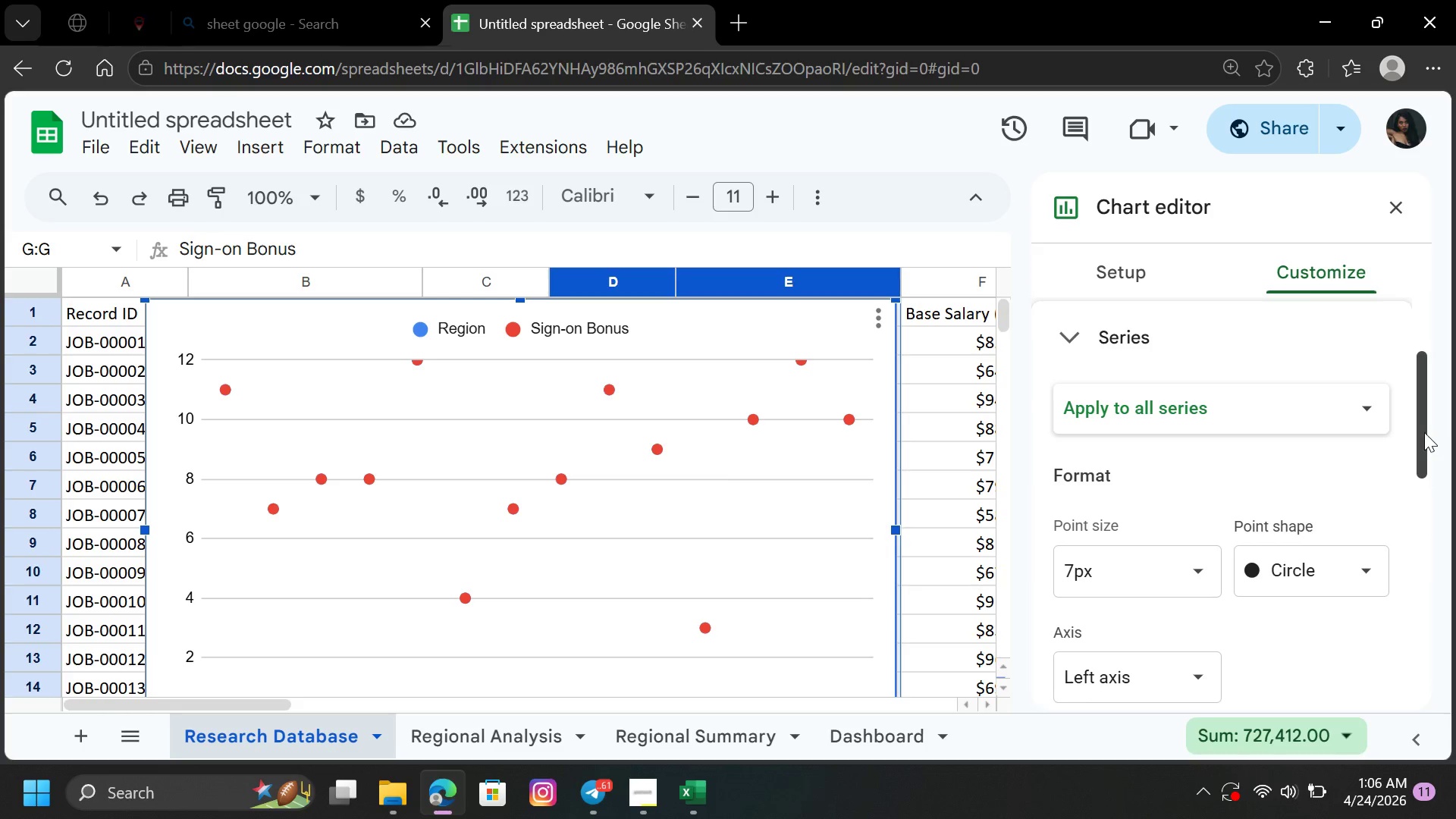 
left_click_drag(start_coordinate=[1423, 432], to_coordinate=[1425, 459])
 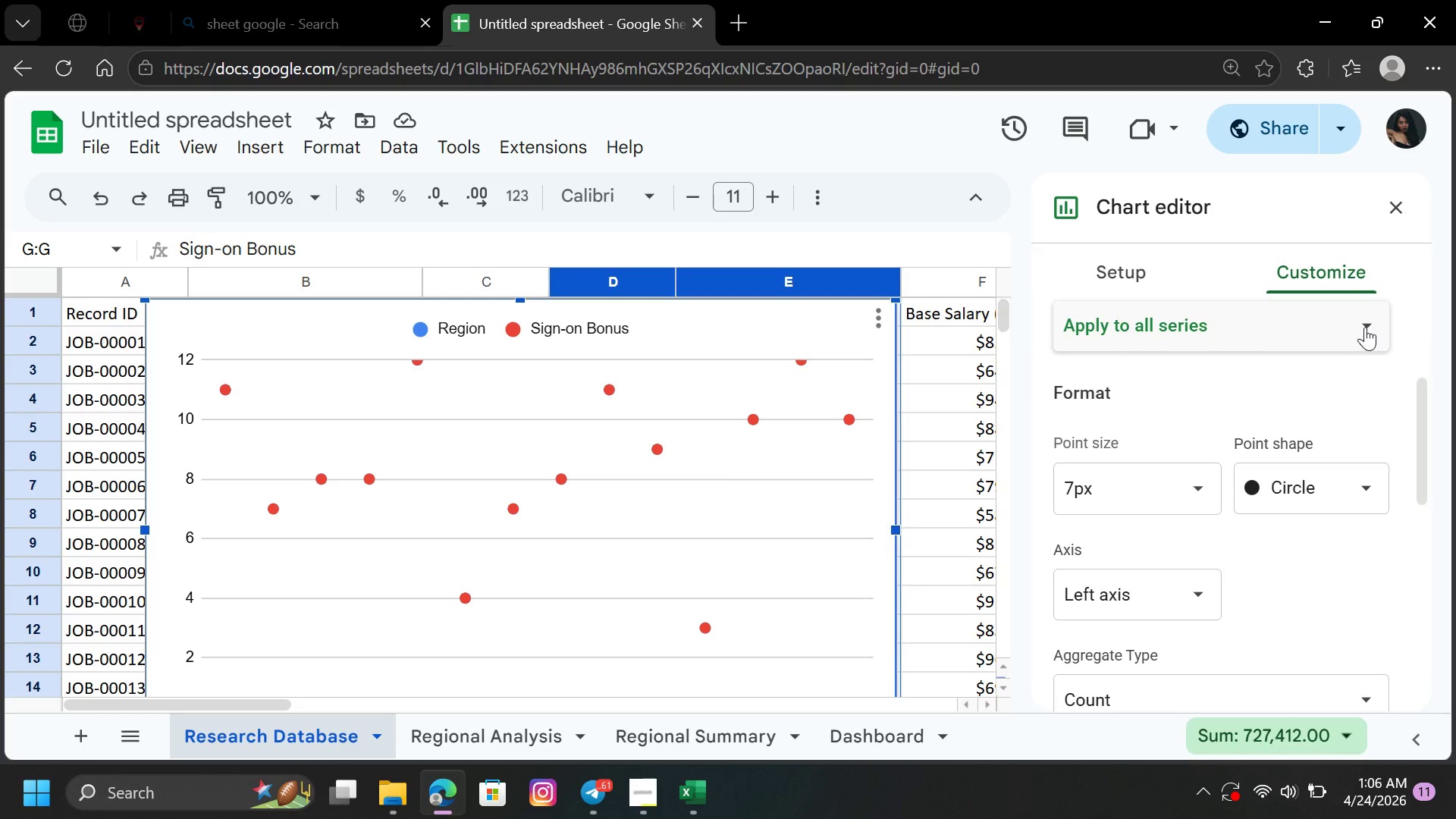 
left_click([1365, 326])
 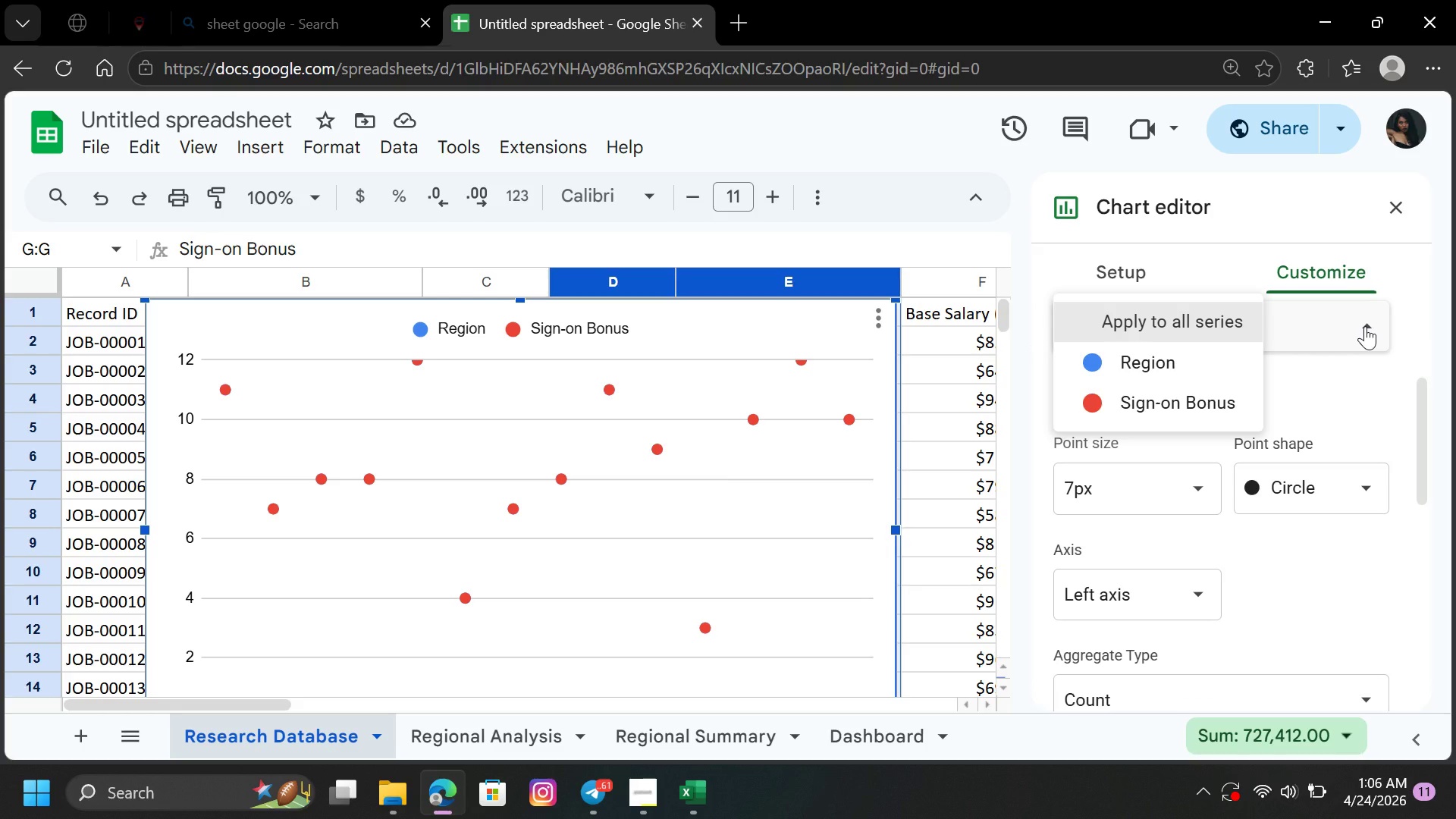 
left_click([1365, 326])
 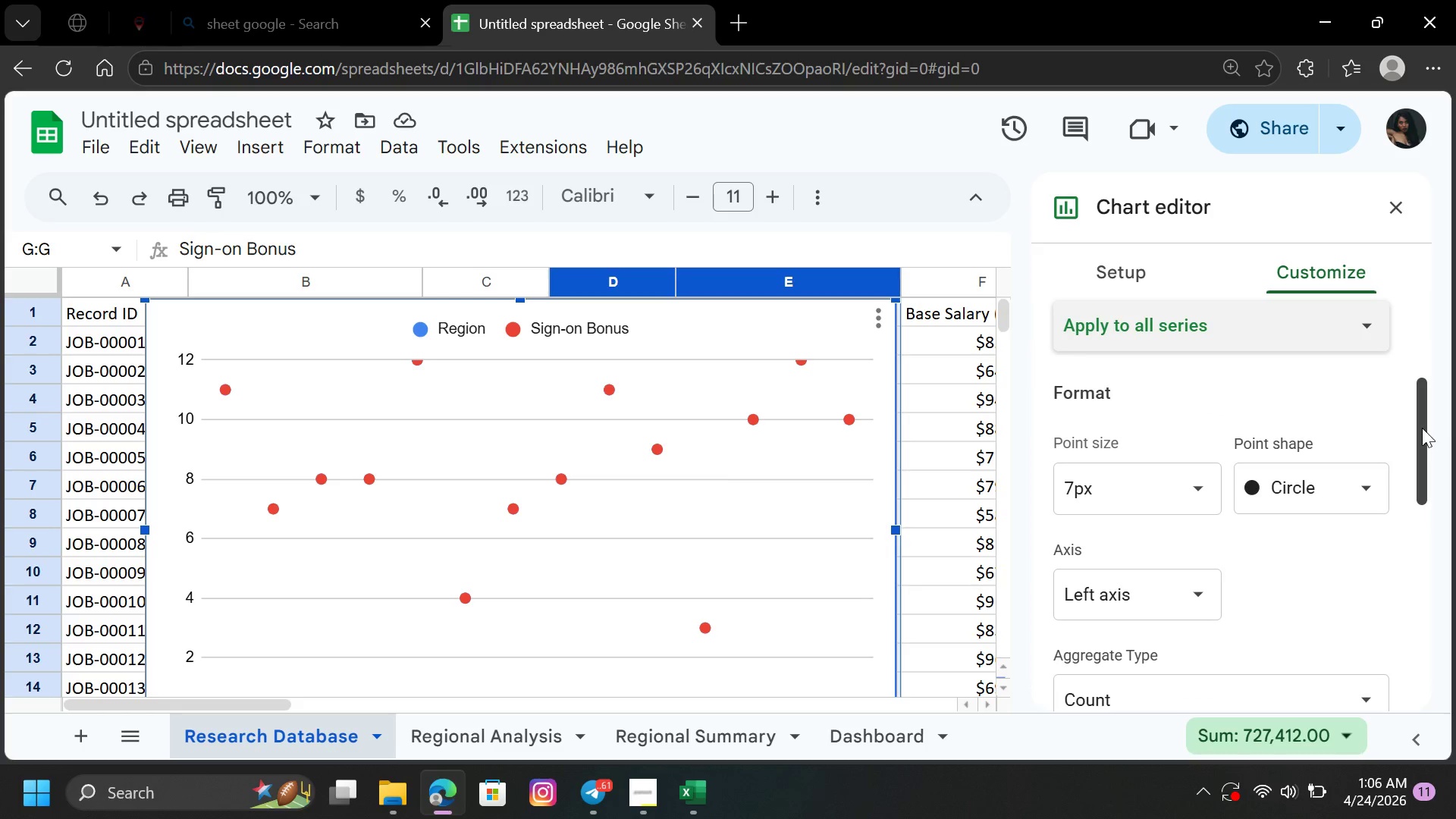 
left_click_drag(start_coordinate=[1421, 427], to_coordinate=[1425, 565])
 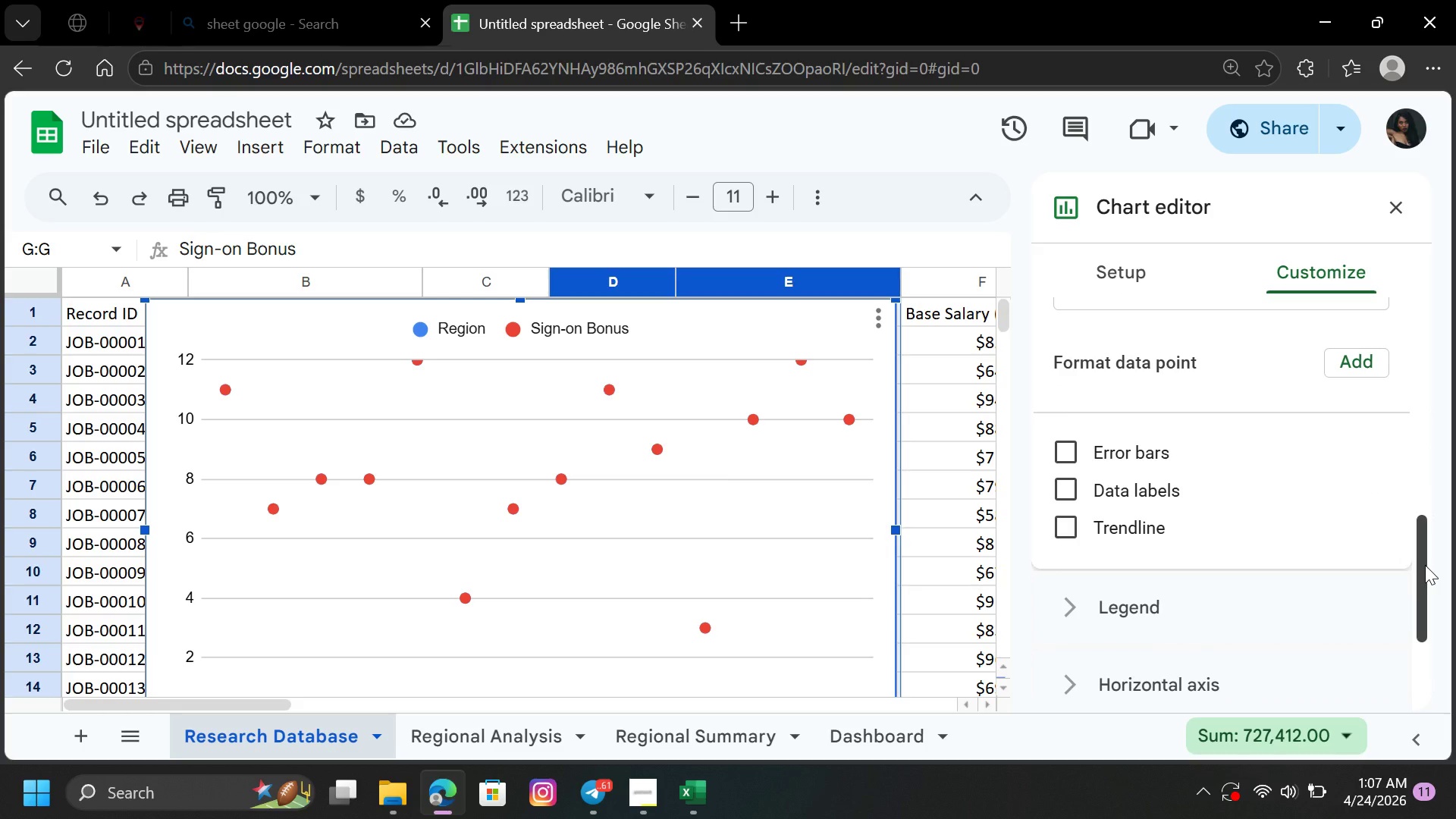 
wait(11.09)
 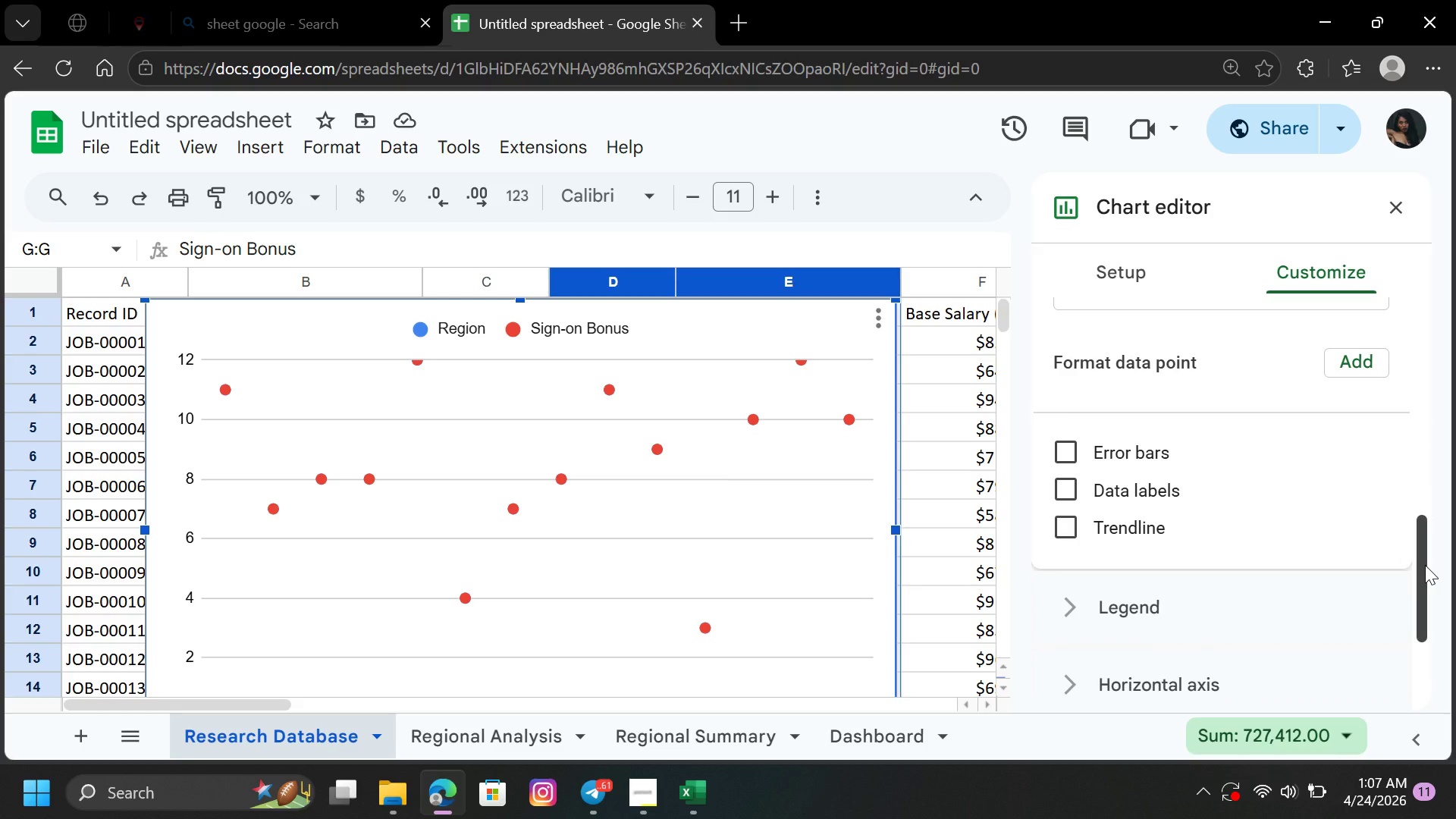 
left_click([1116, 540])
 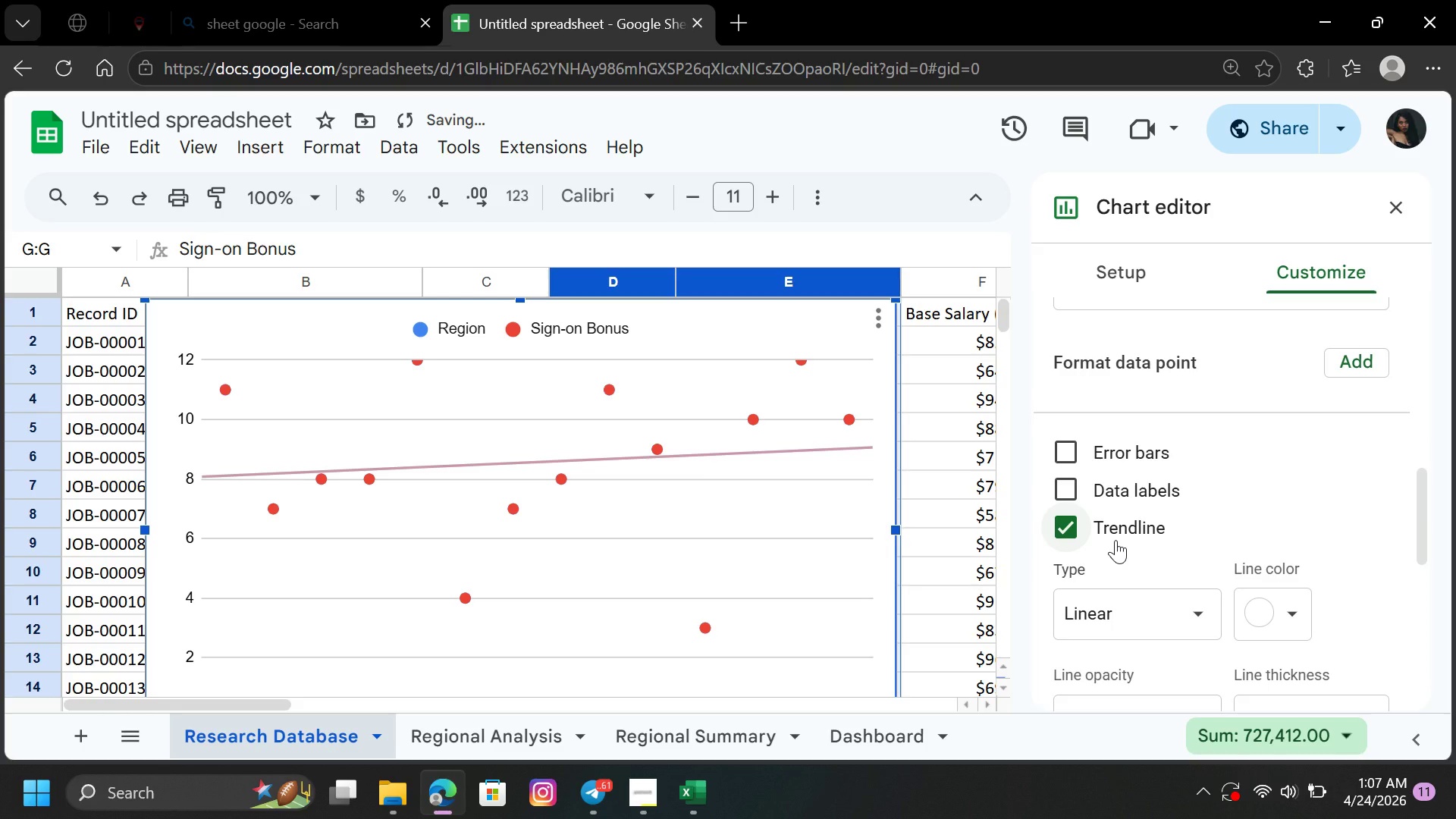 
left_click([1116, 540])
 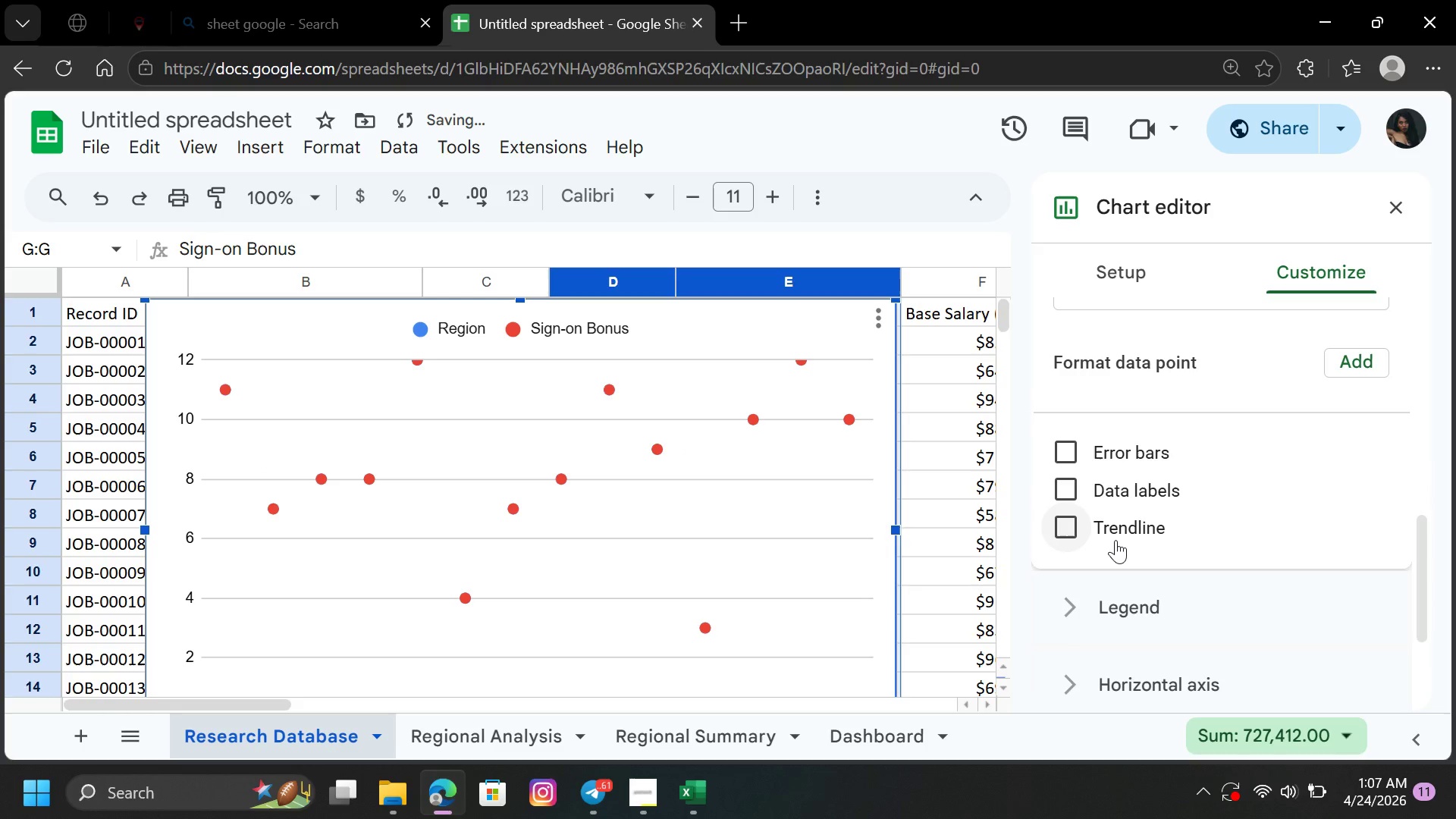 
left_click([1116, 540])
 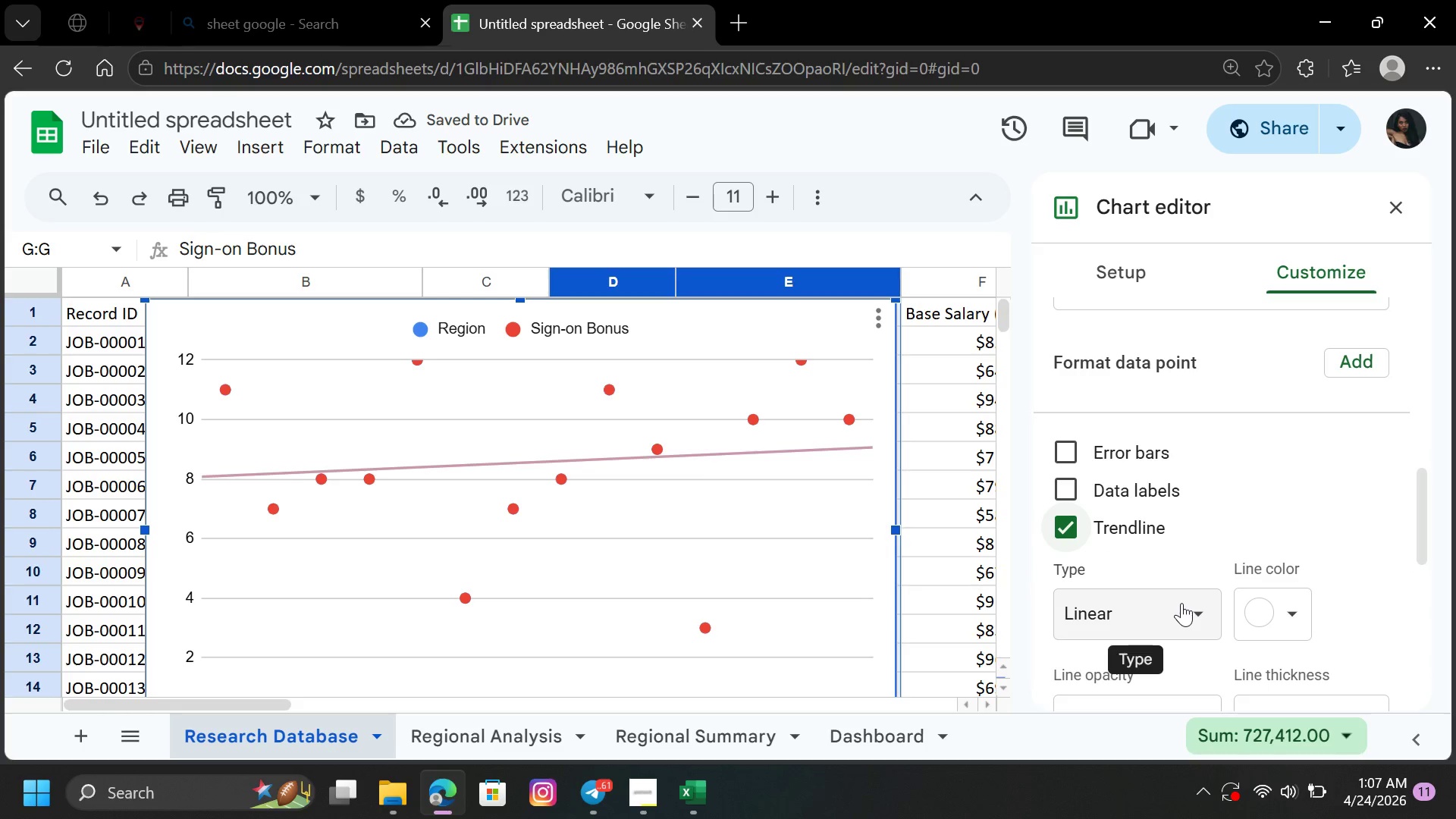 
wait(5.98)
 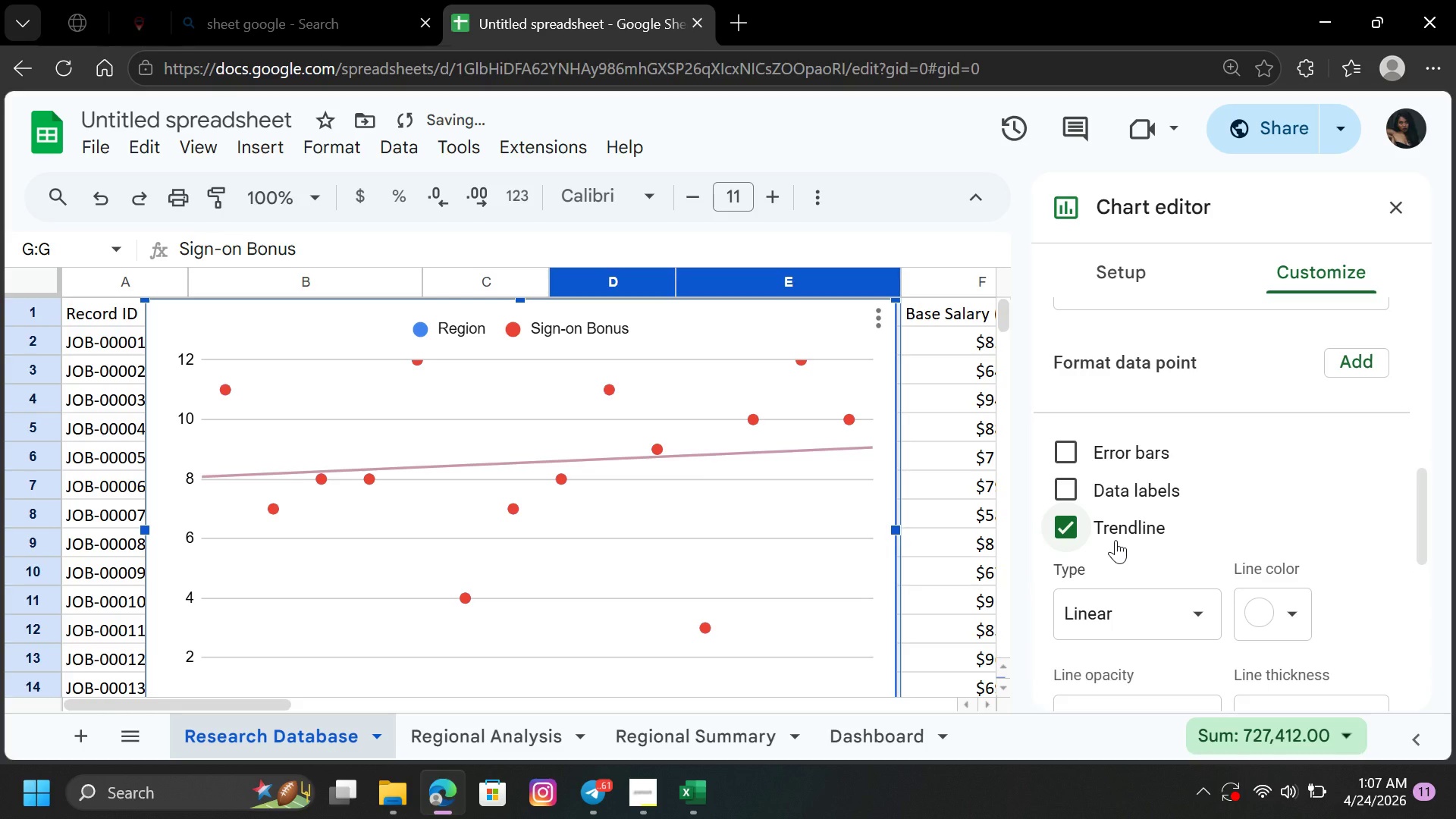 
left_click([1181, 604])
 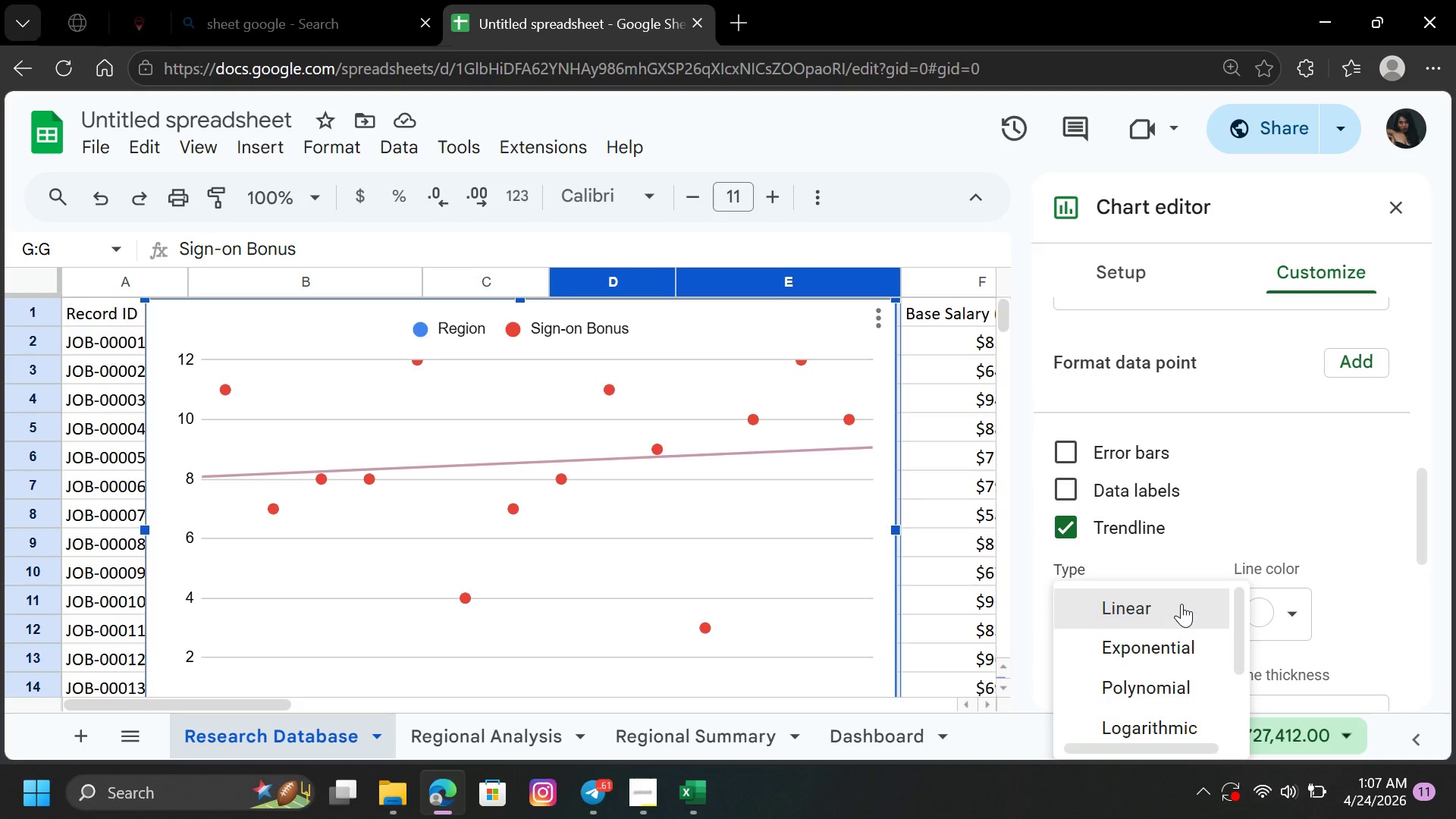 
left_click([1181, 604])
 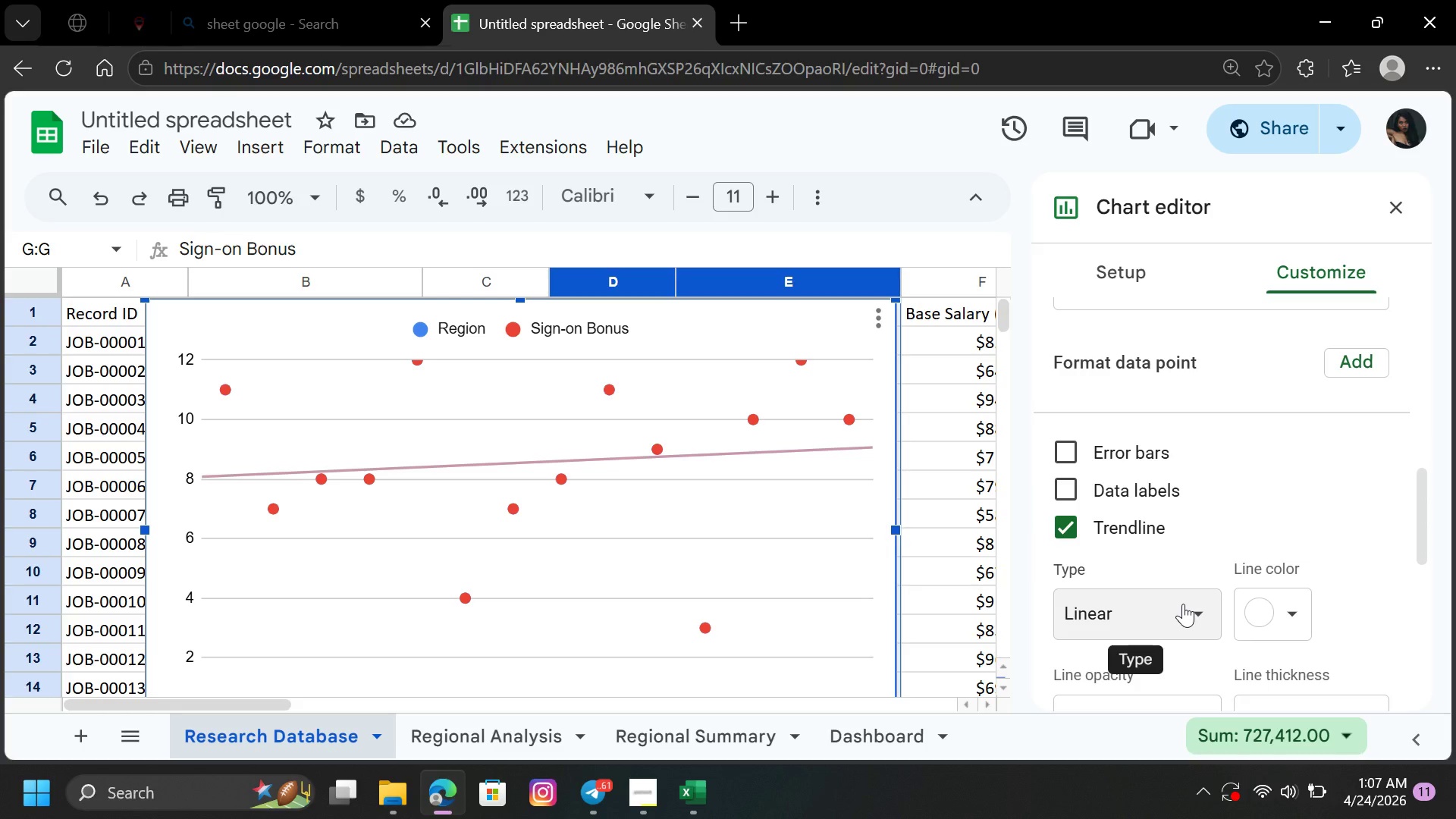 
left_click([1183, 604])
 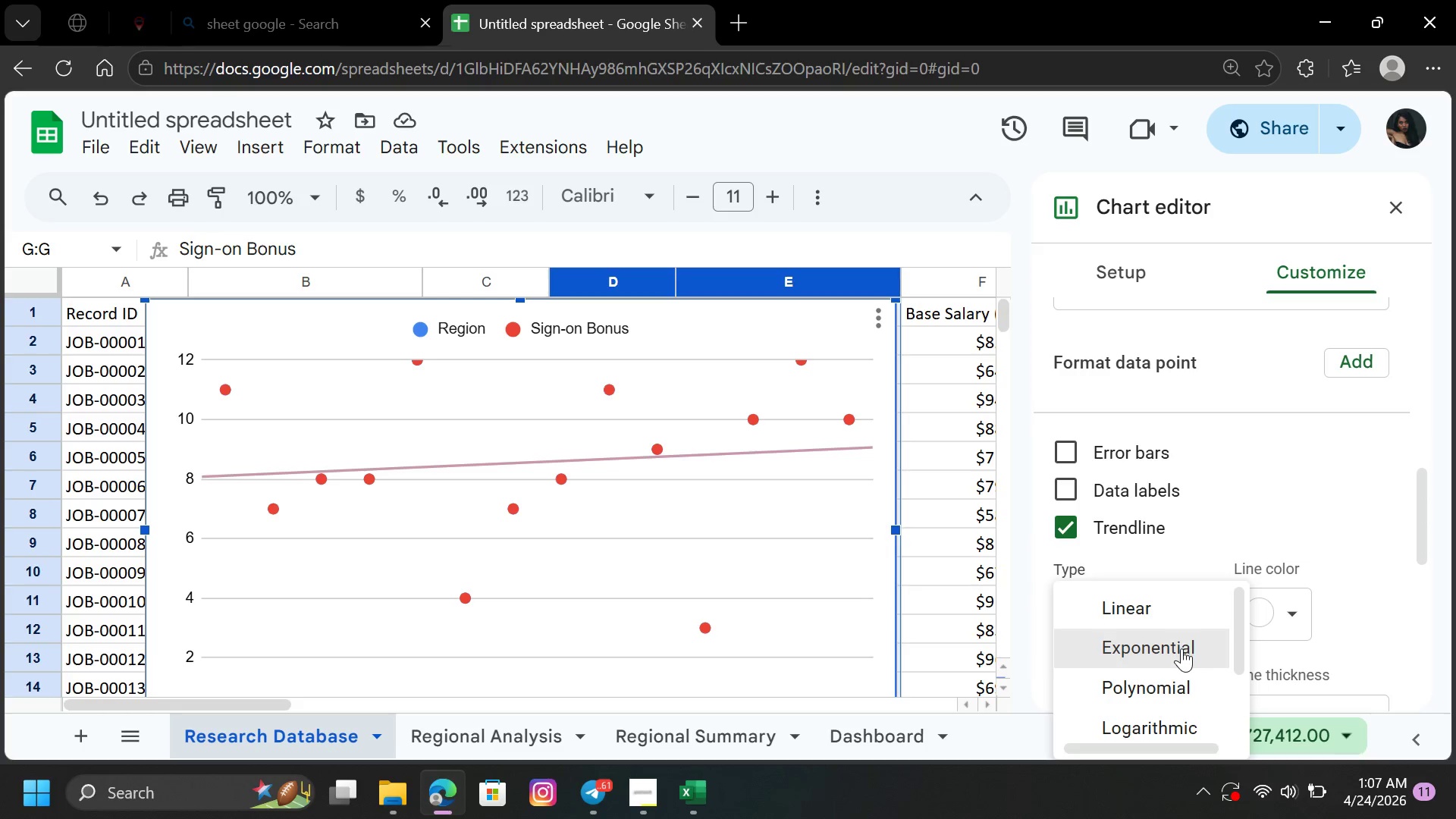 
left_click([1181, 648])
 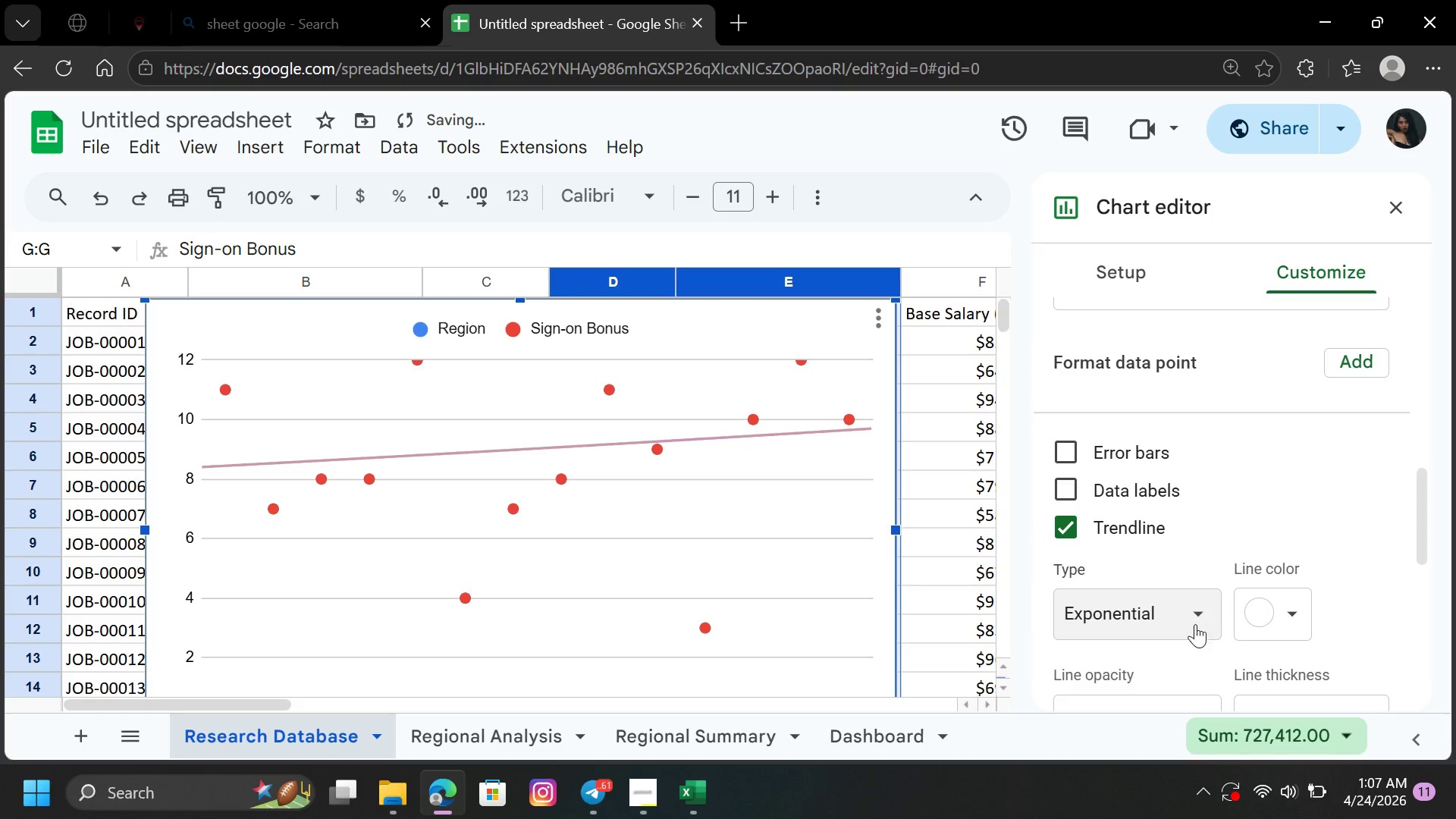 
left_click([1196, 608])
 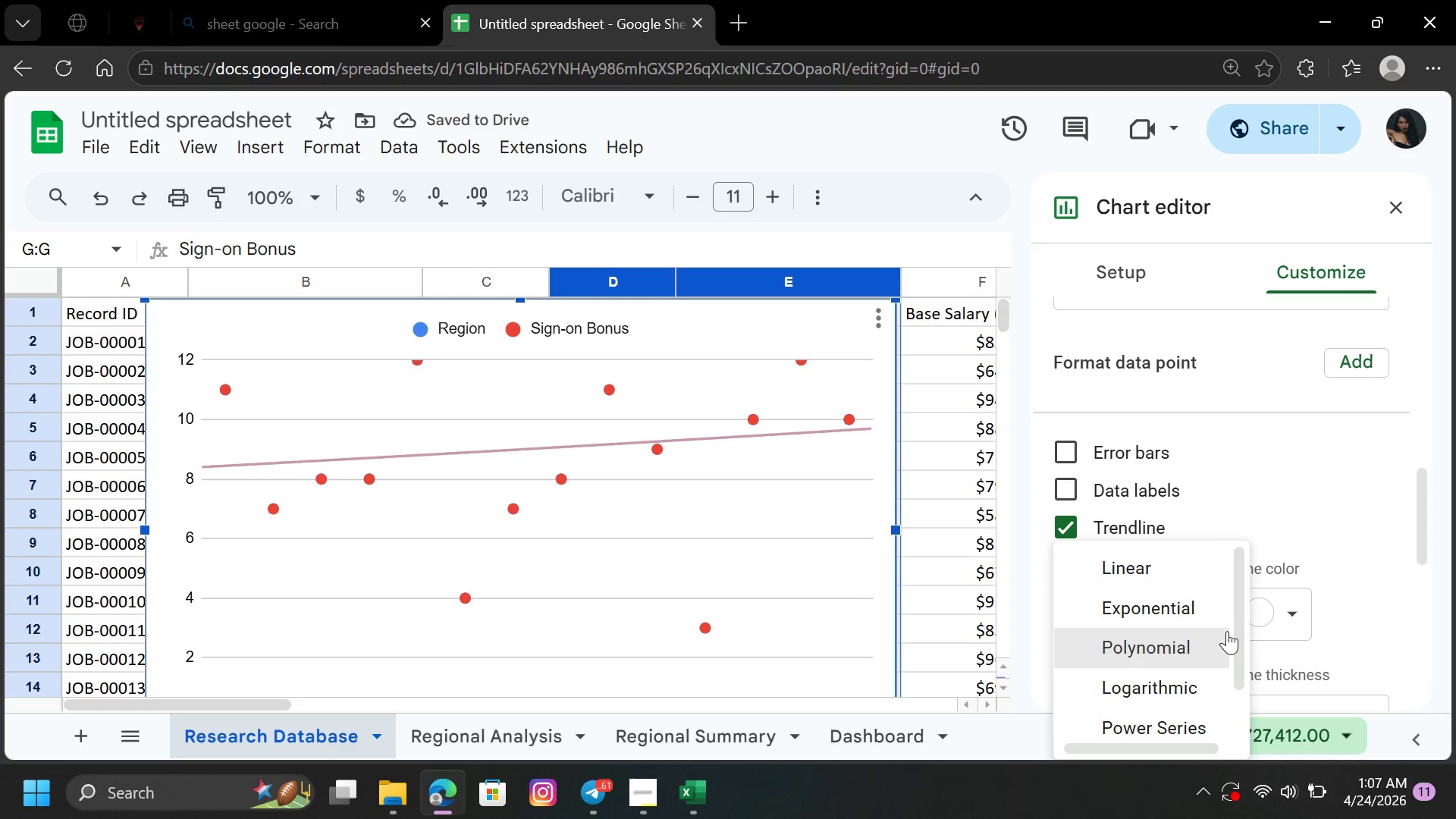 
left_click([1230, 634])
 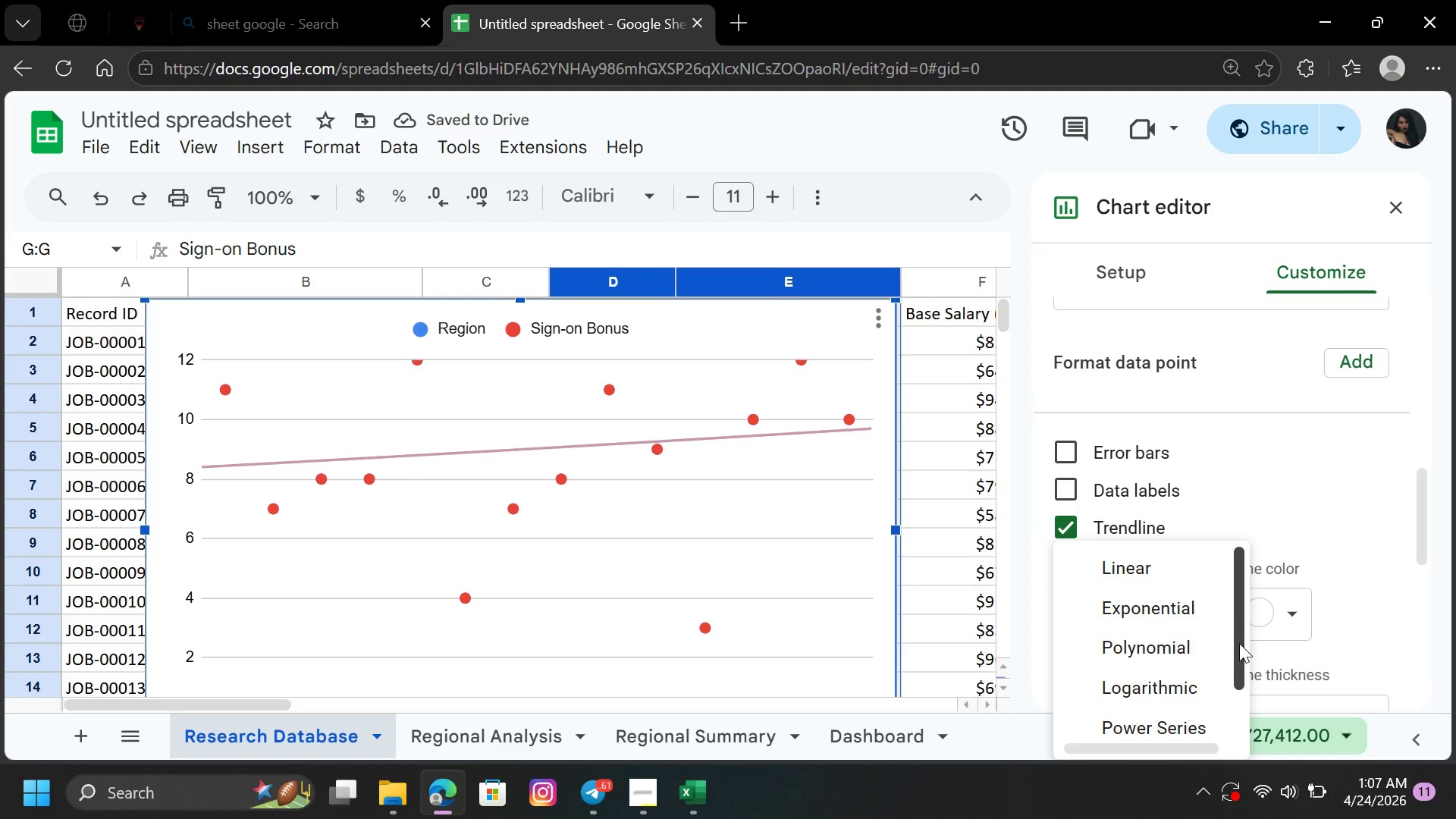 
left_click_drag(start_coordinate=[1240, 644], to_coordinate=[1243, 765])
 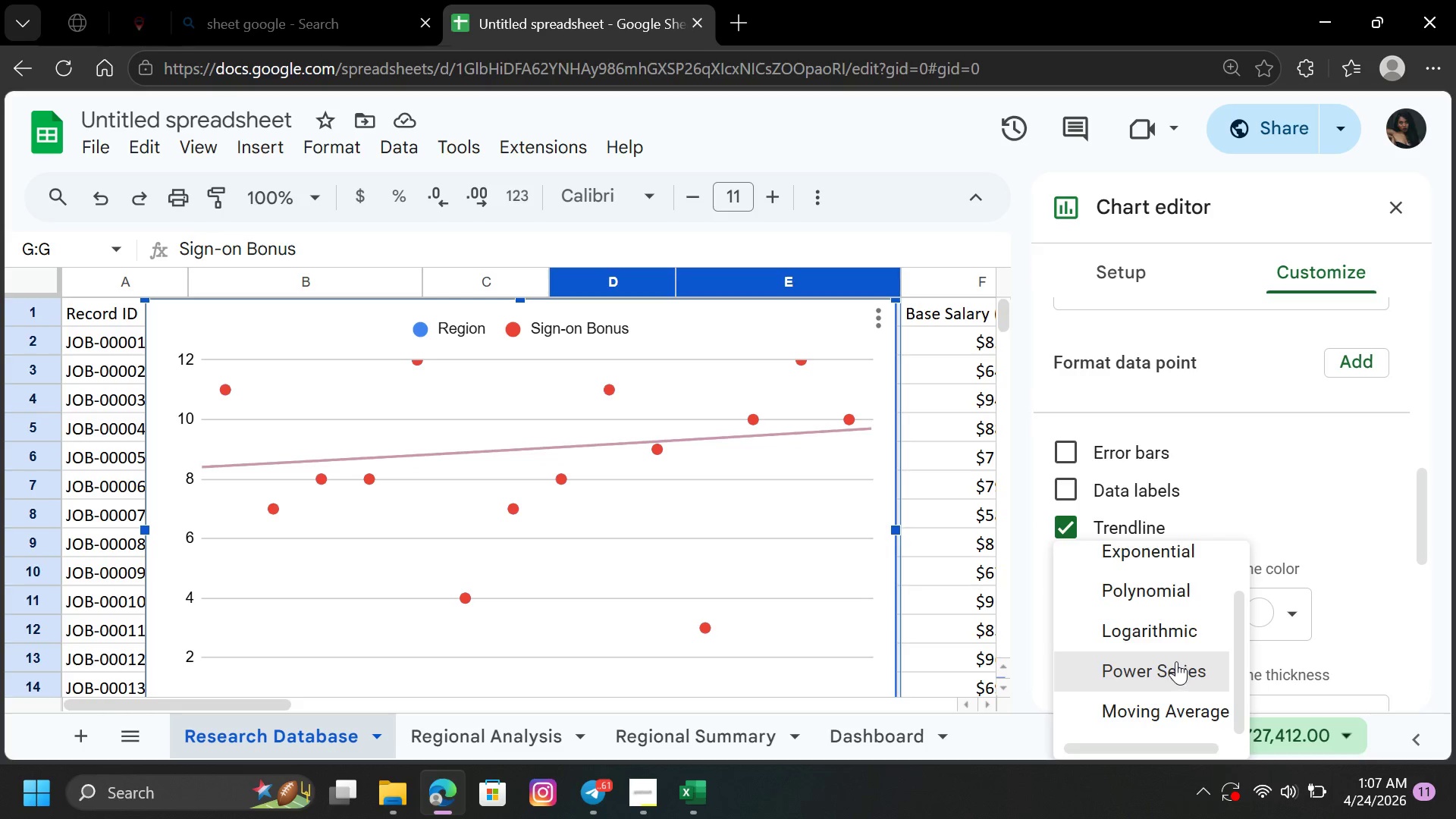 
left_click([1176, 661])
 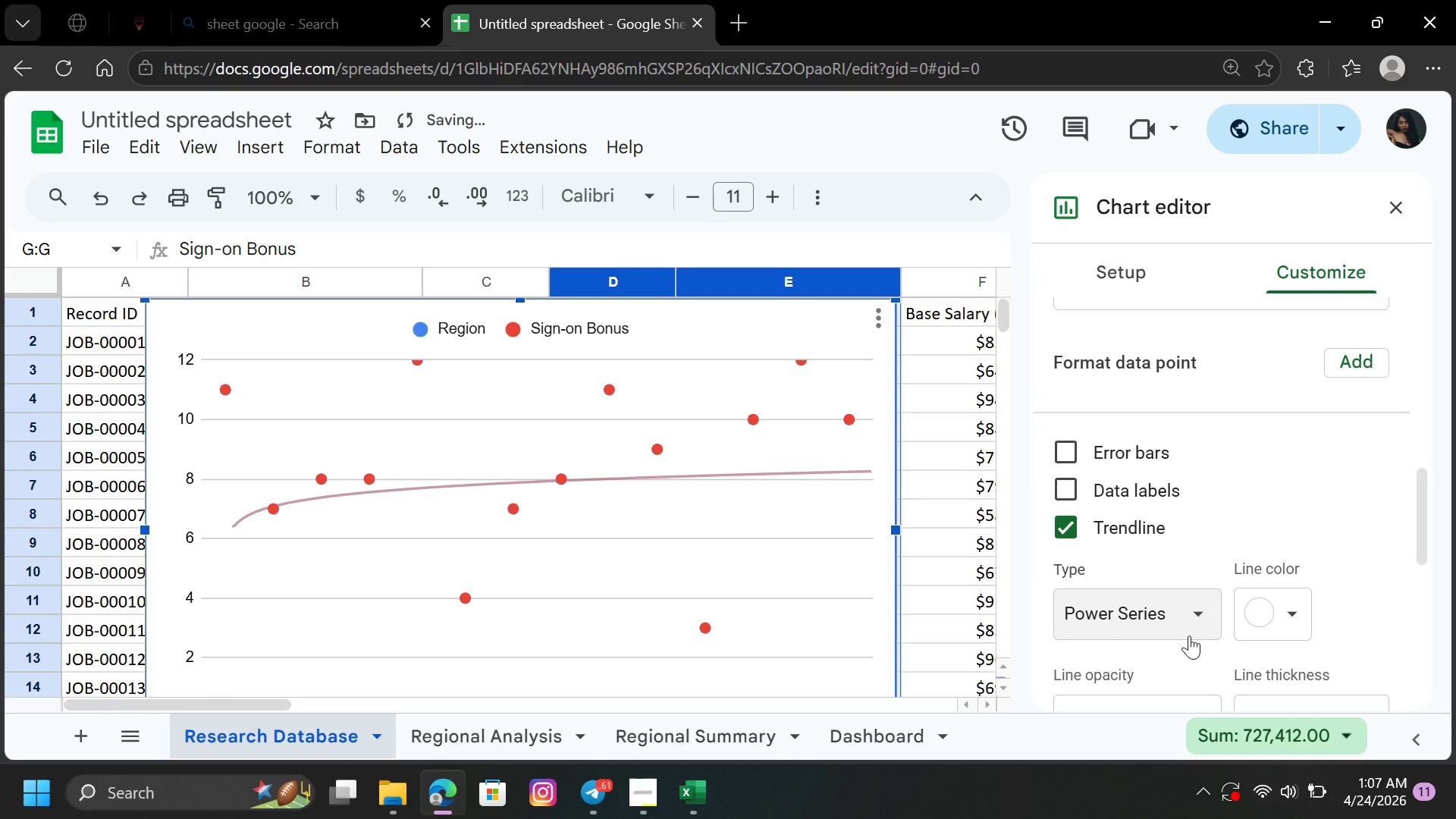 
left_click([1193, 610])
 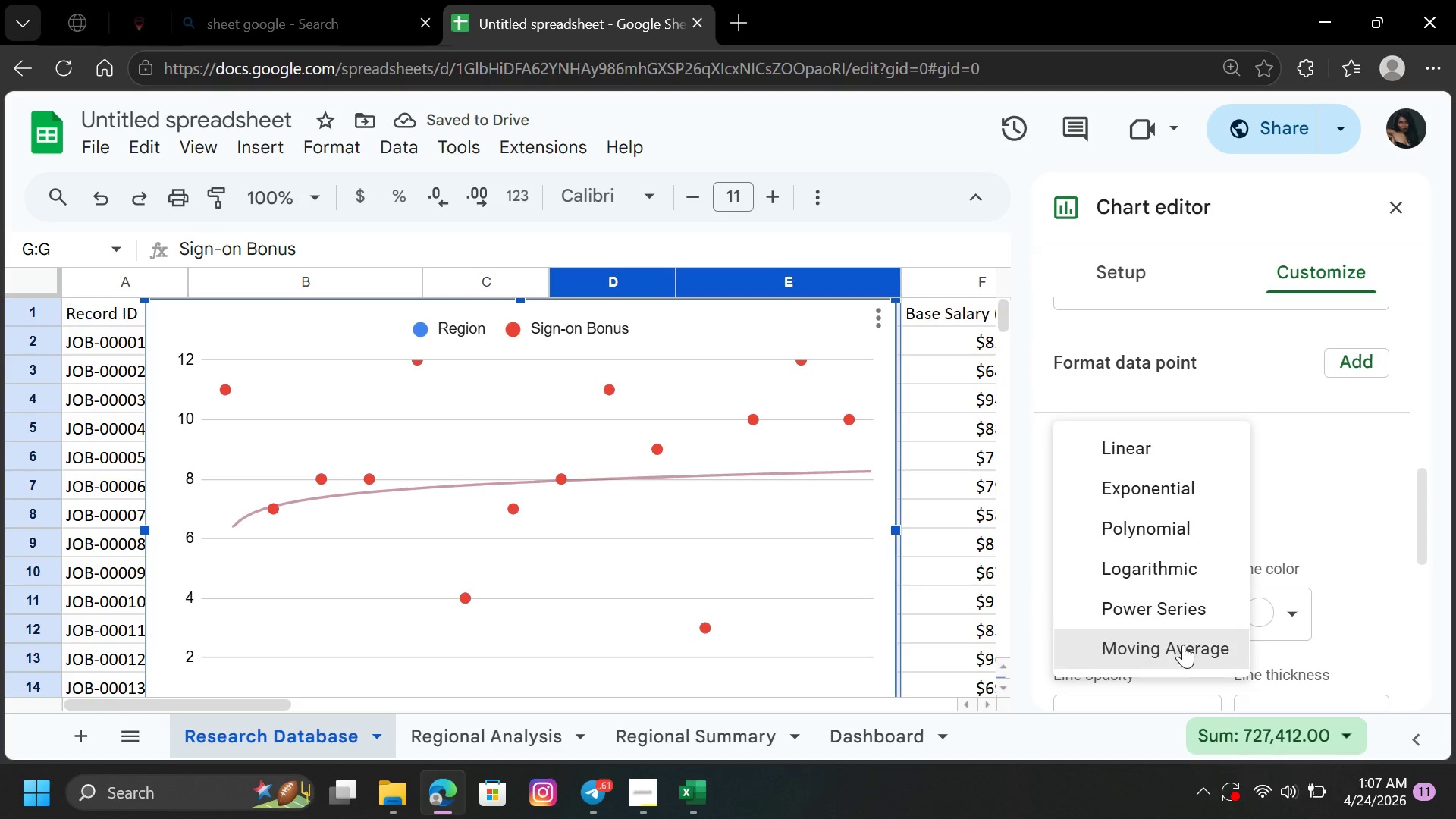 
left_click([1183, 645])
 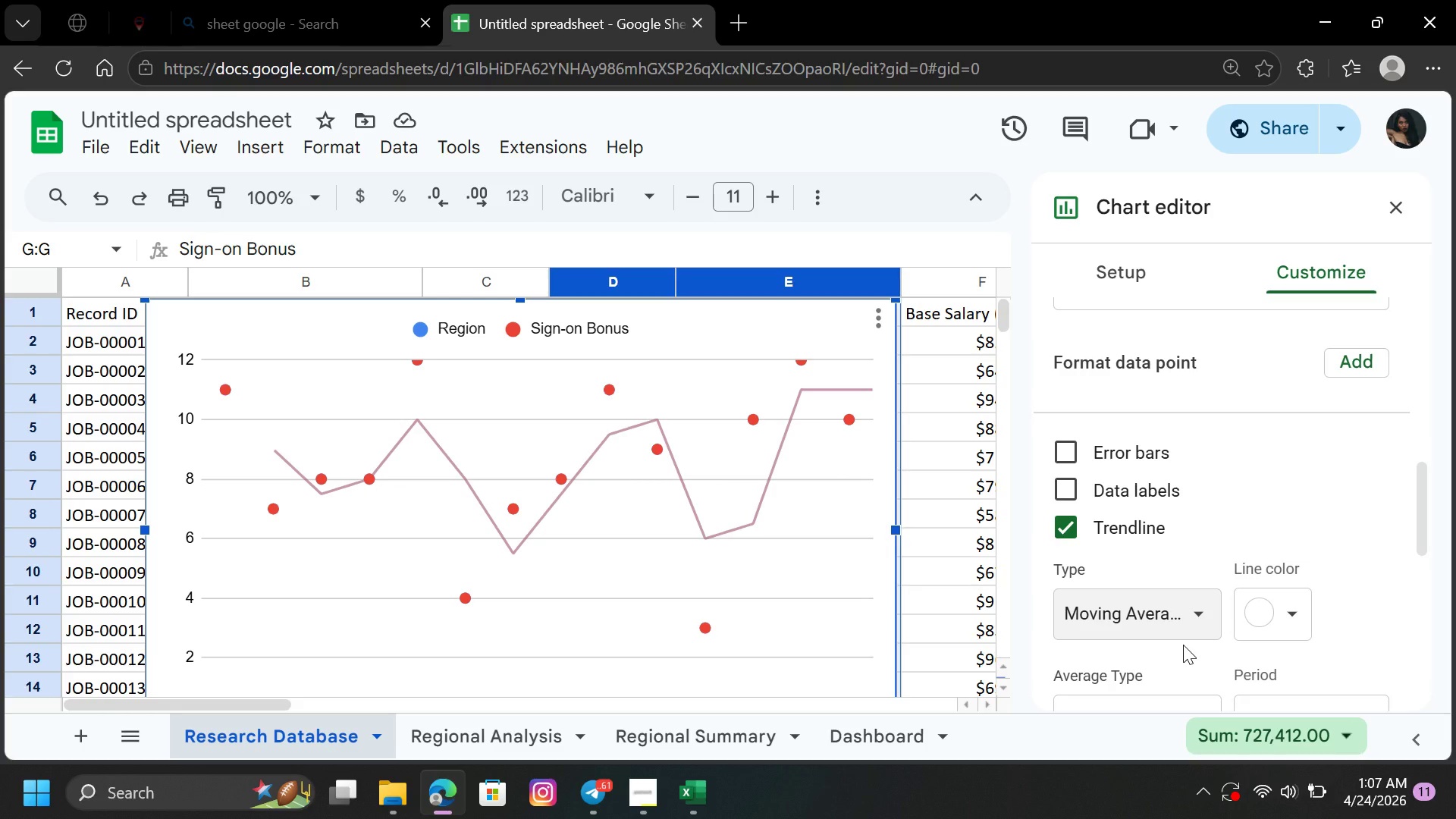 
wait(17.92)
 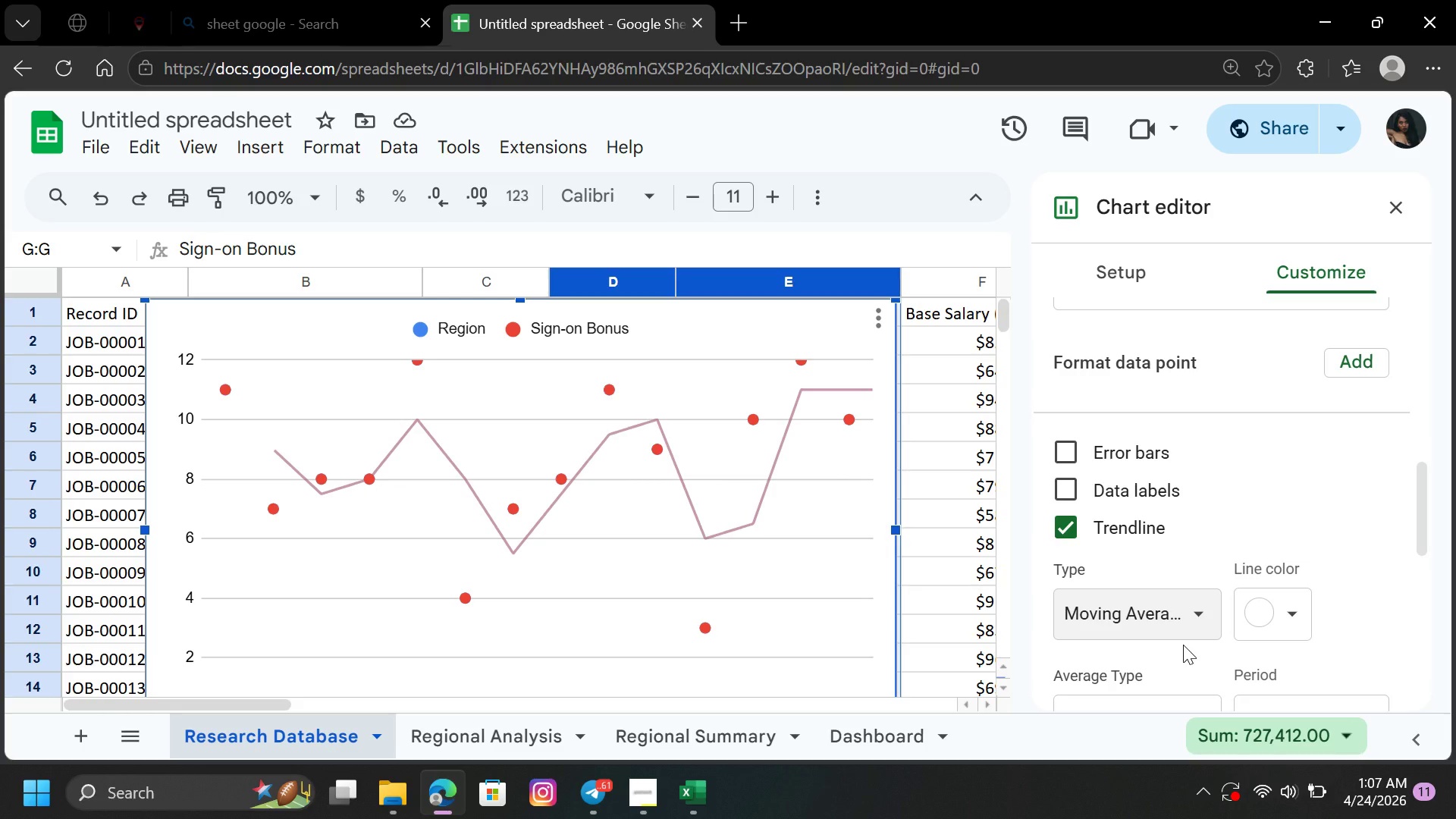 
left_click([1203, 610])
 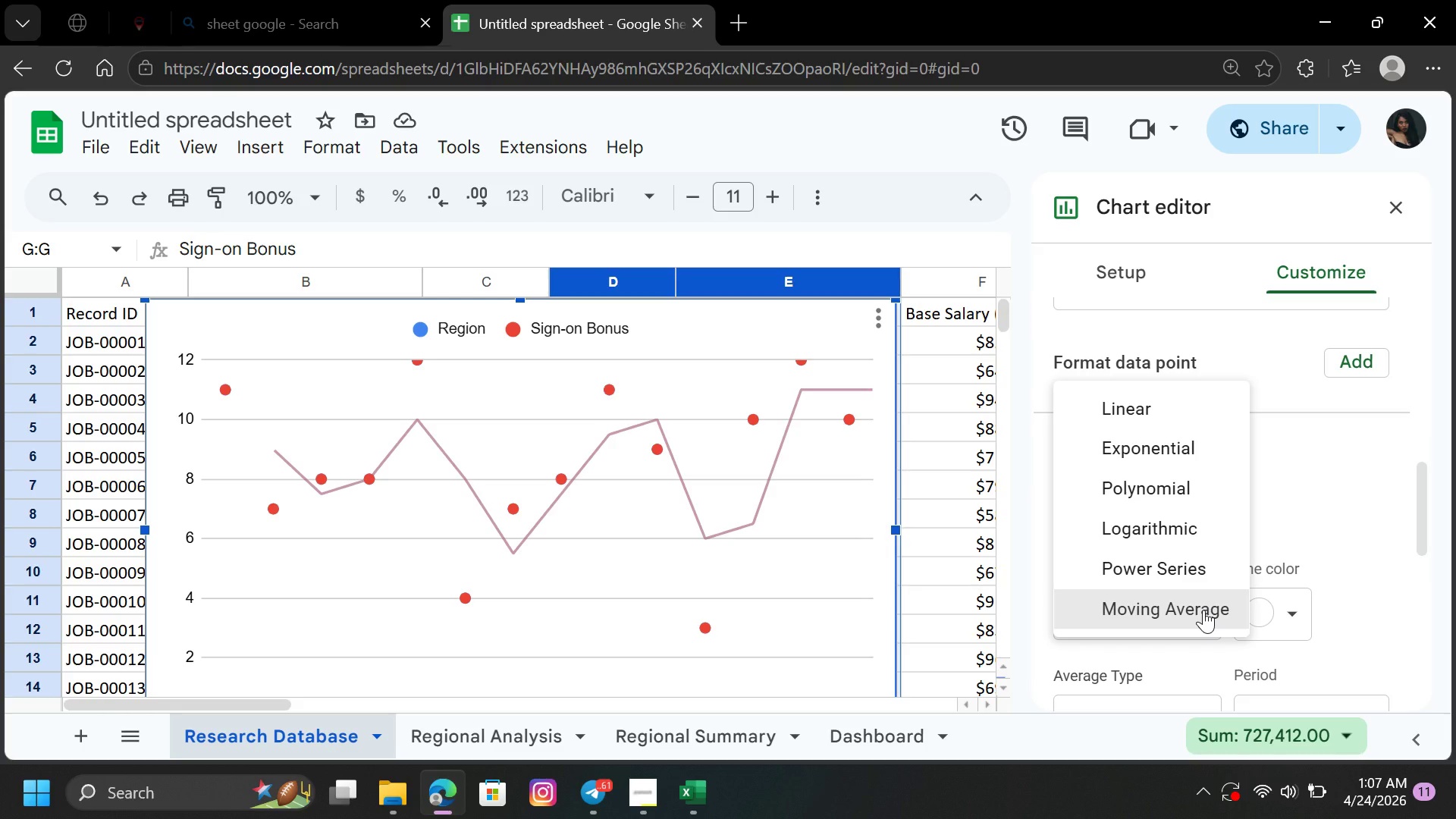 
wait(18.05)
 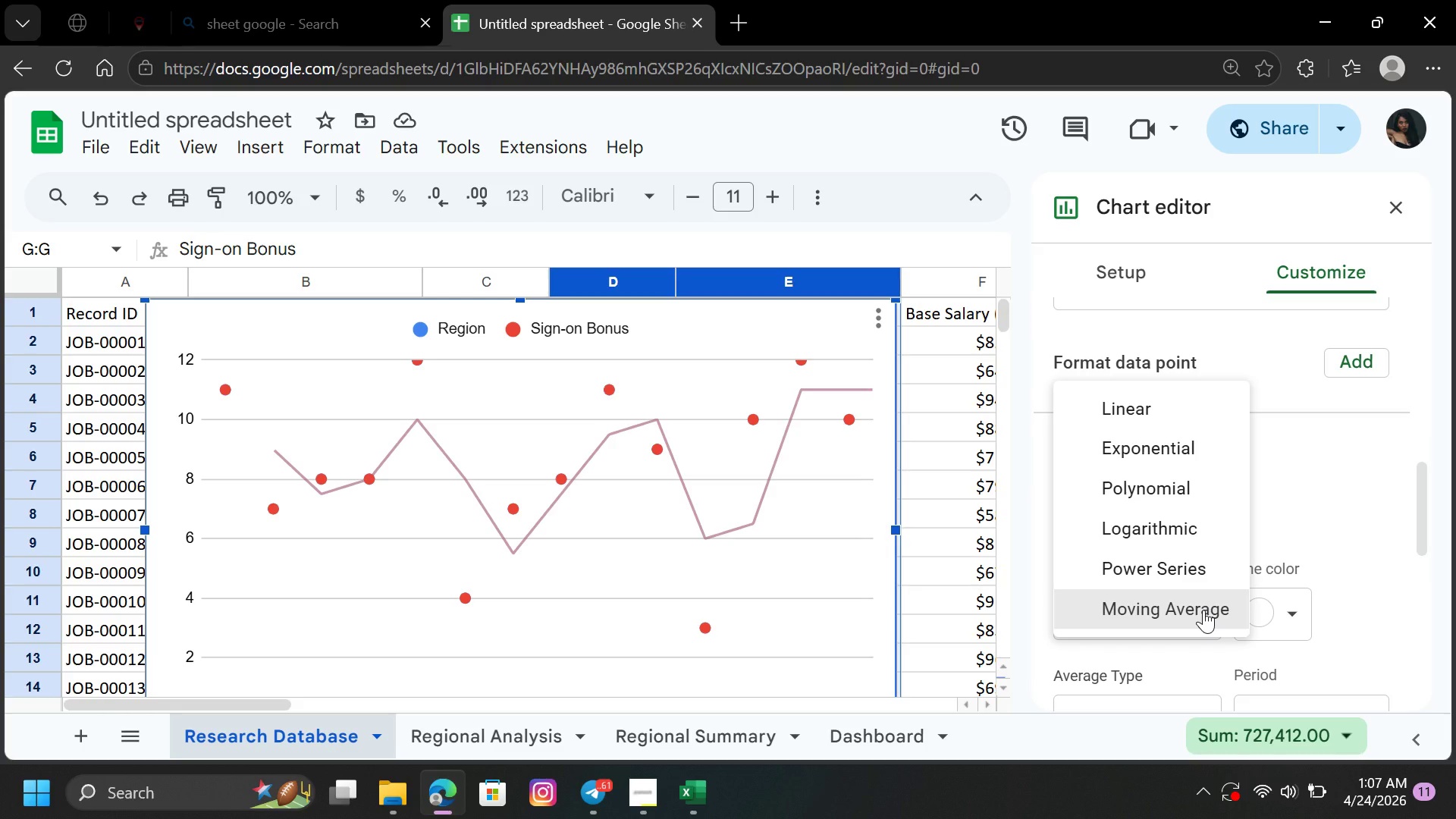 
left_click([878, 318])
 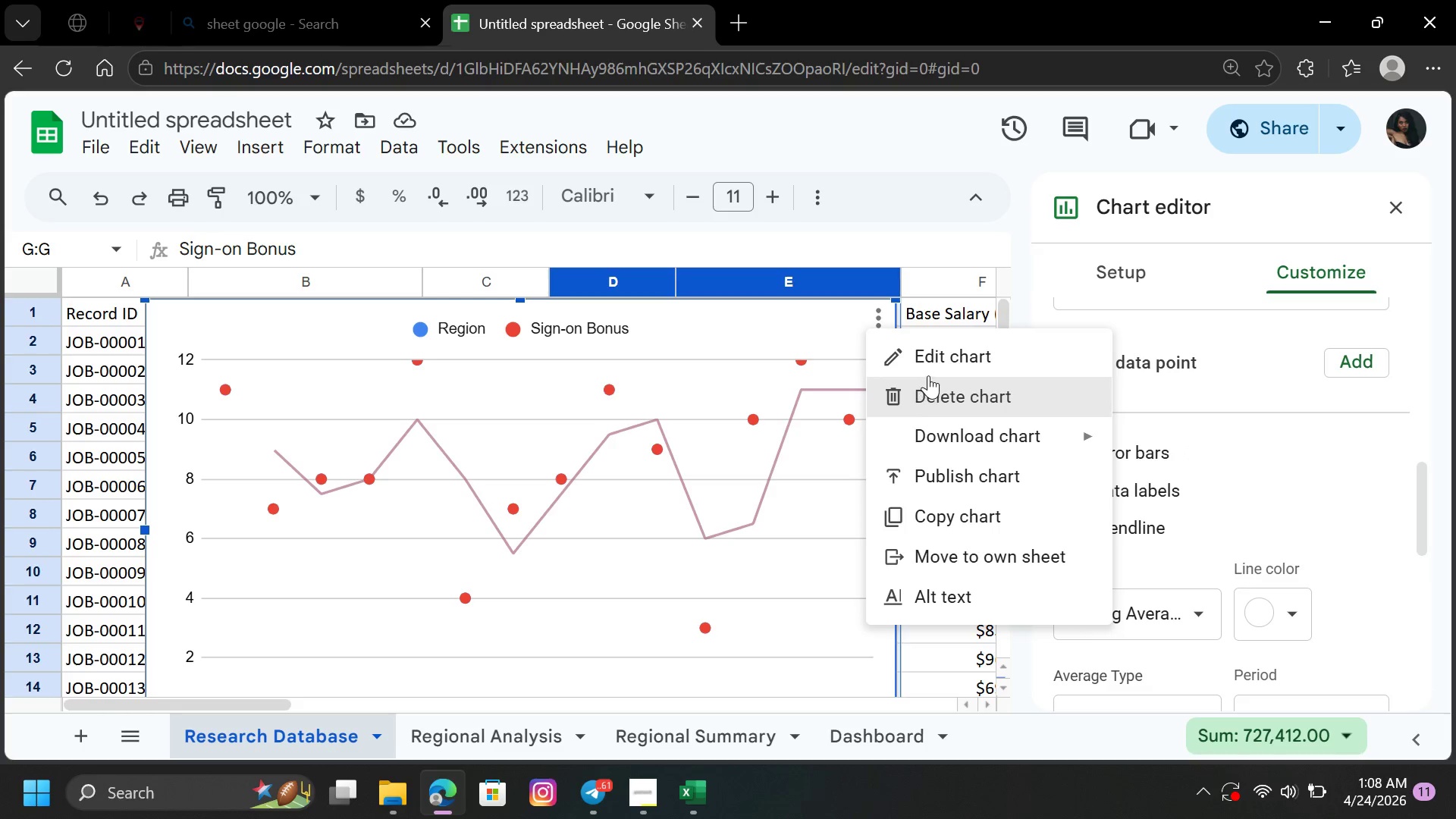 
left_click([934, 385])
 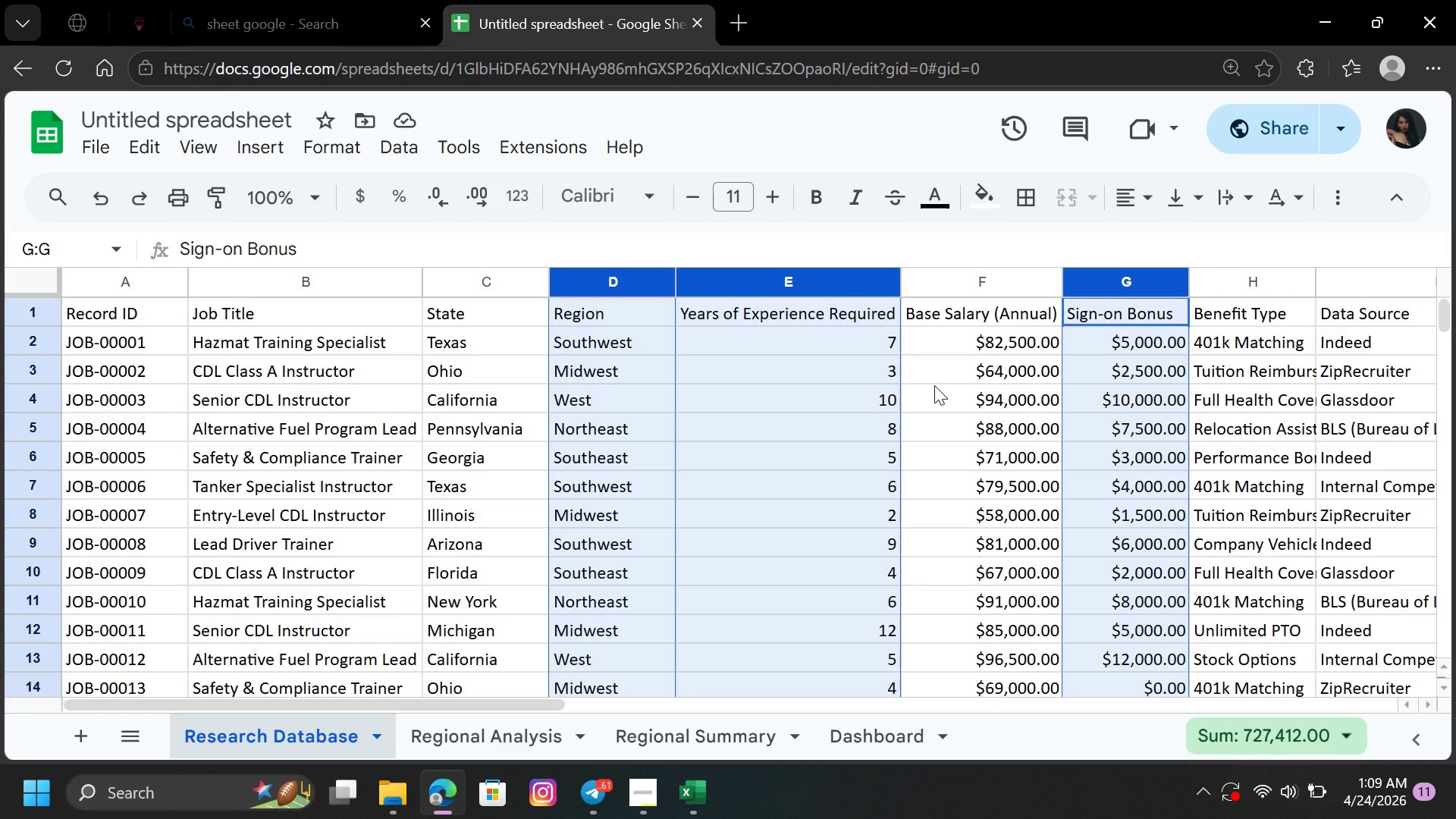 
wait(87.86)
 